 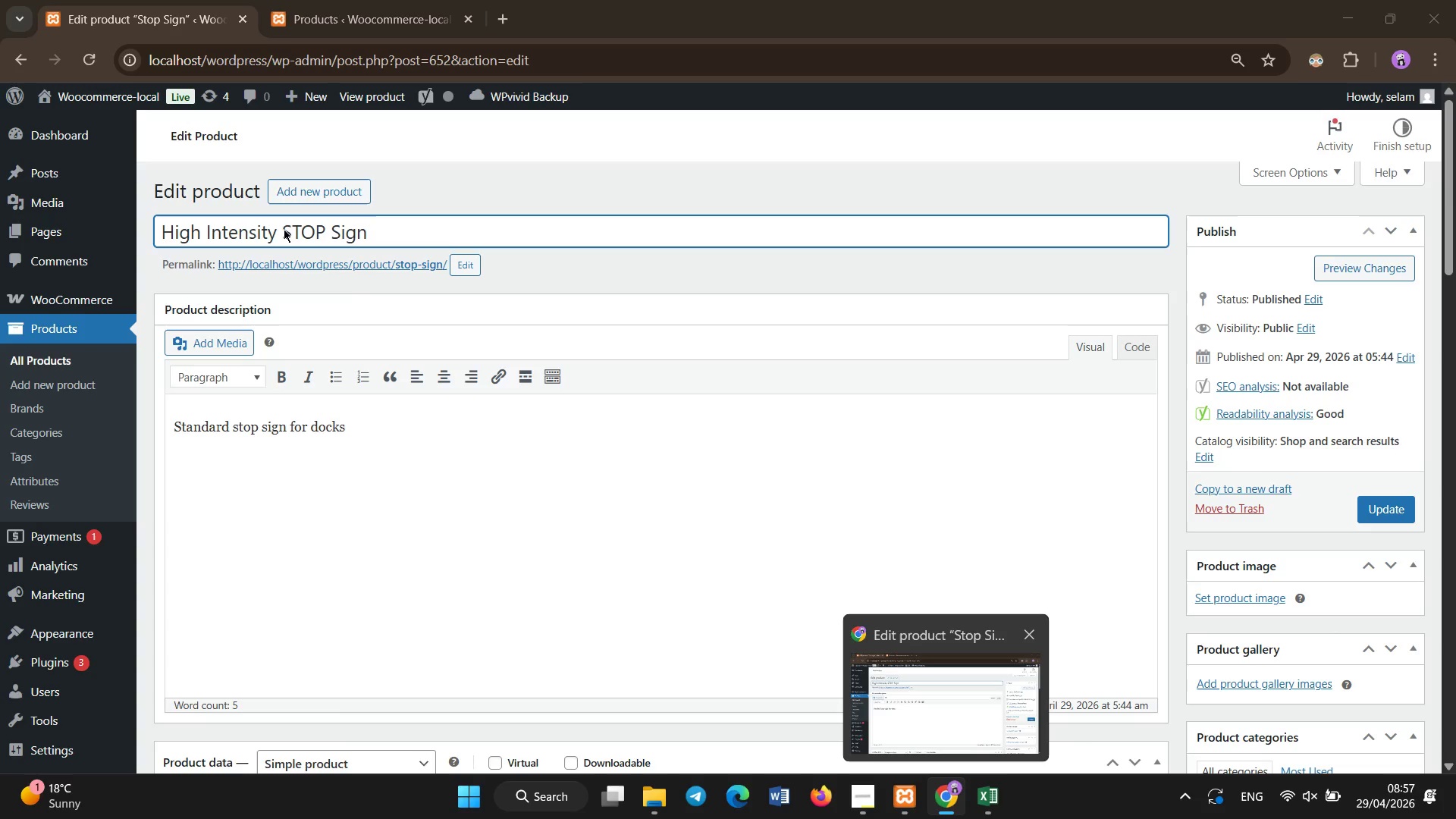 
left_click([985, 800])
 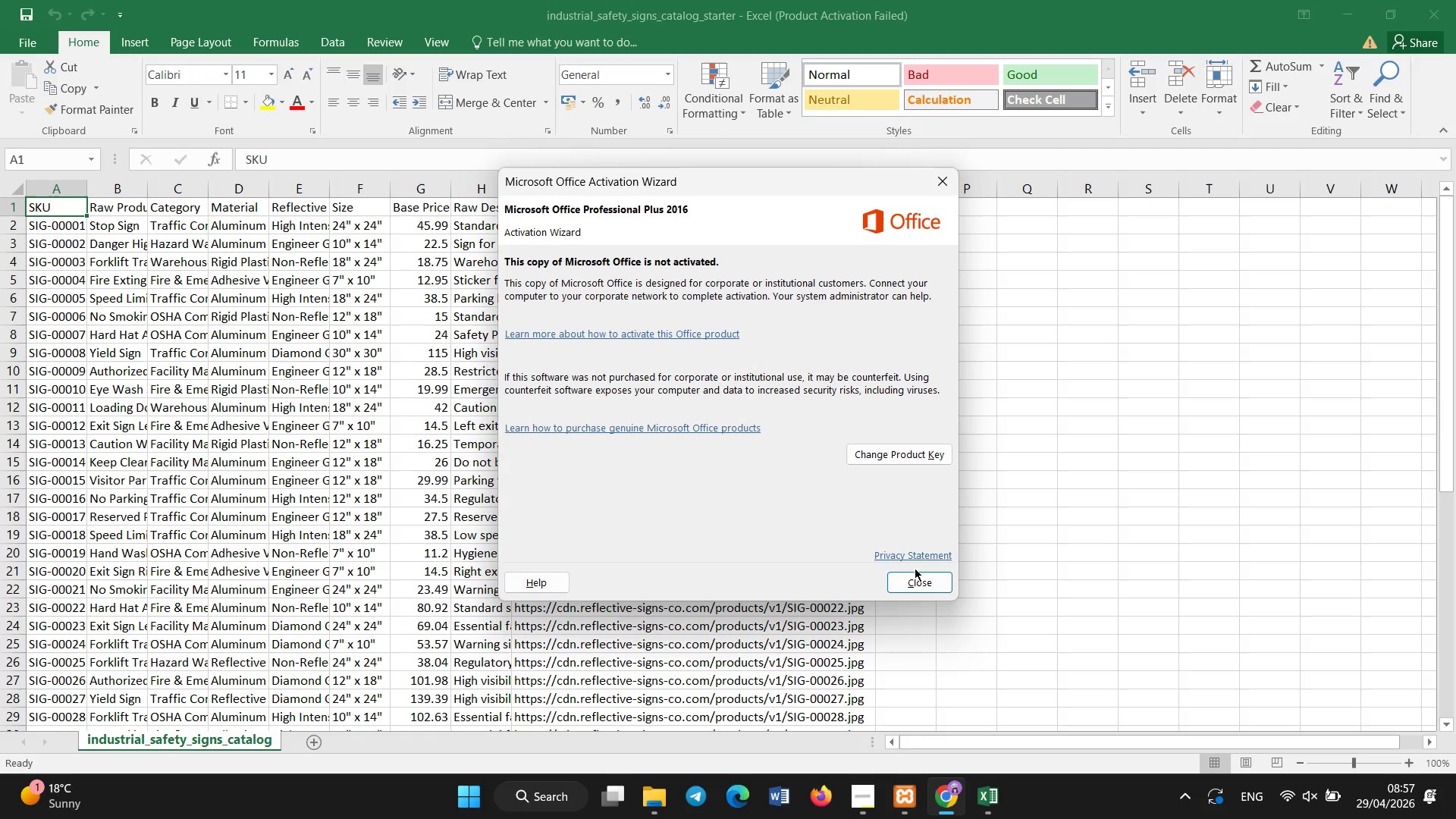 
left_click([915, 580])
 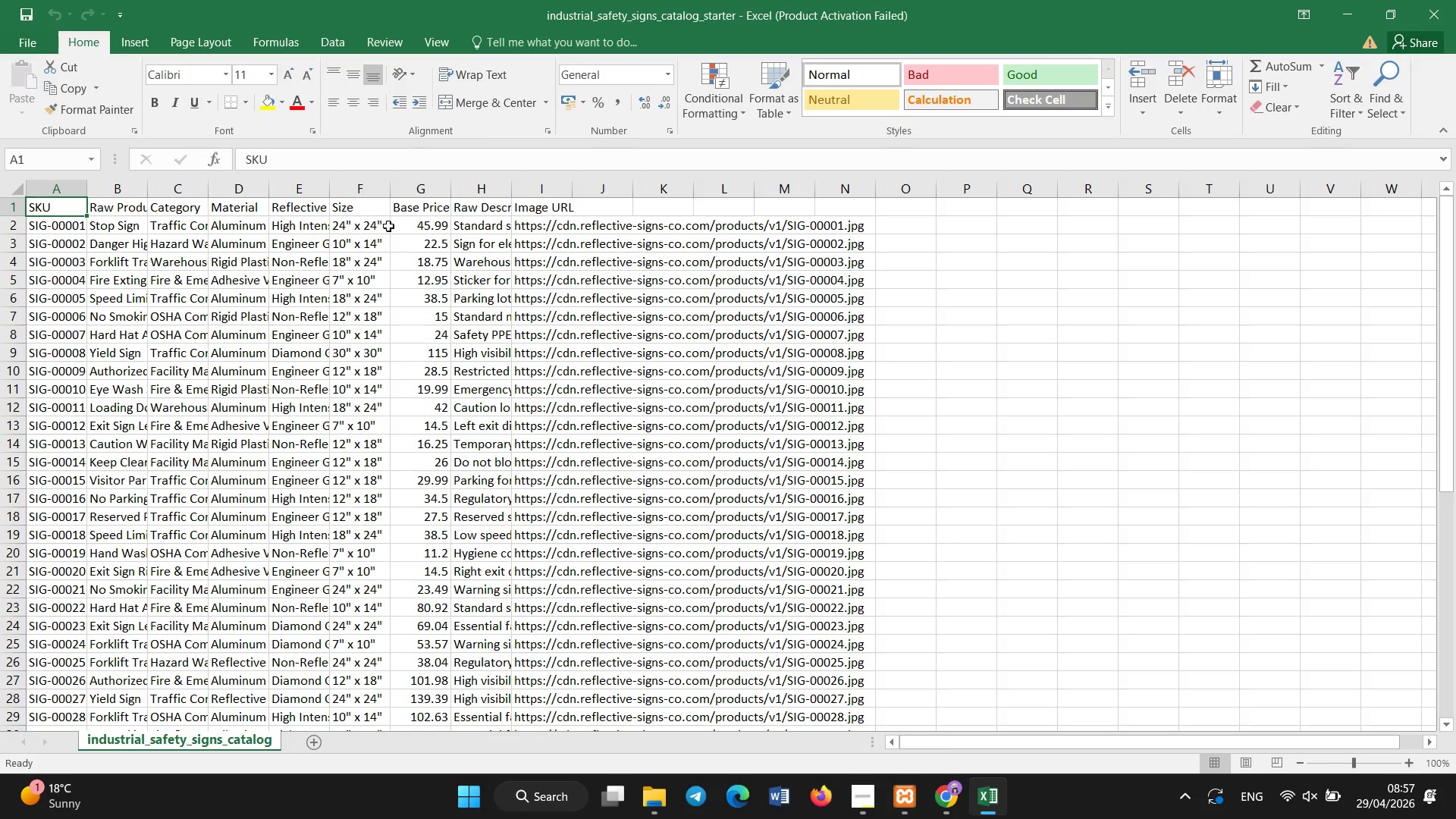 
wait(13.28)
 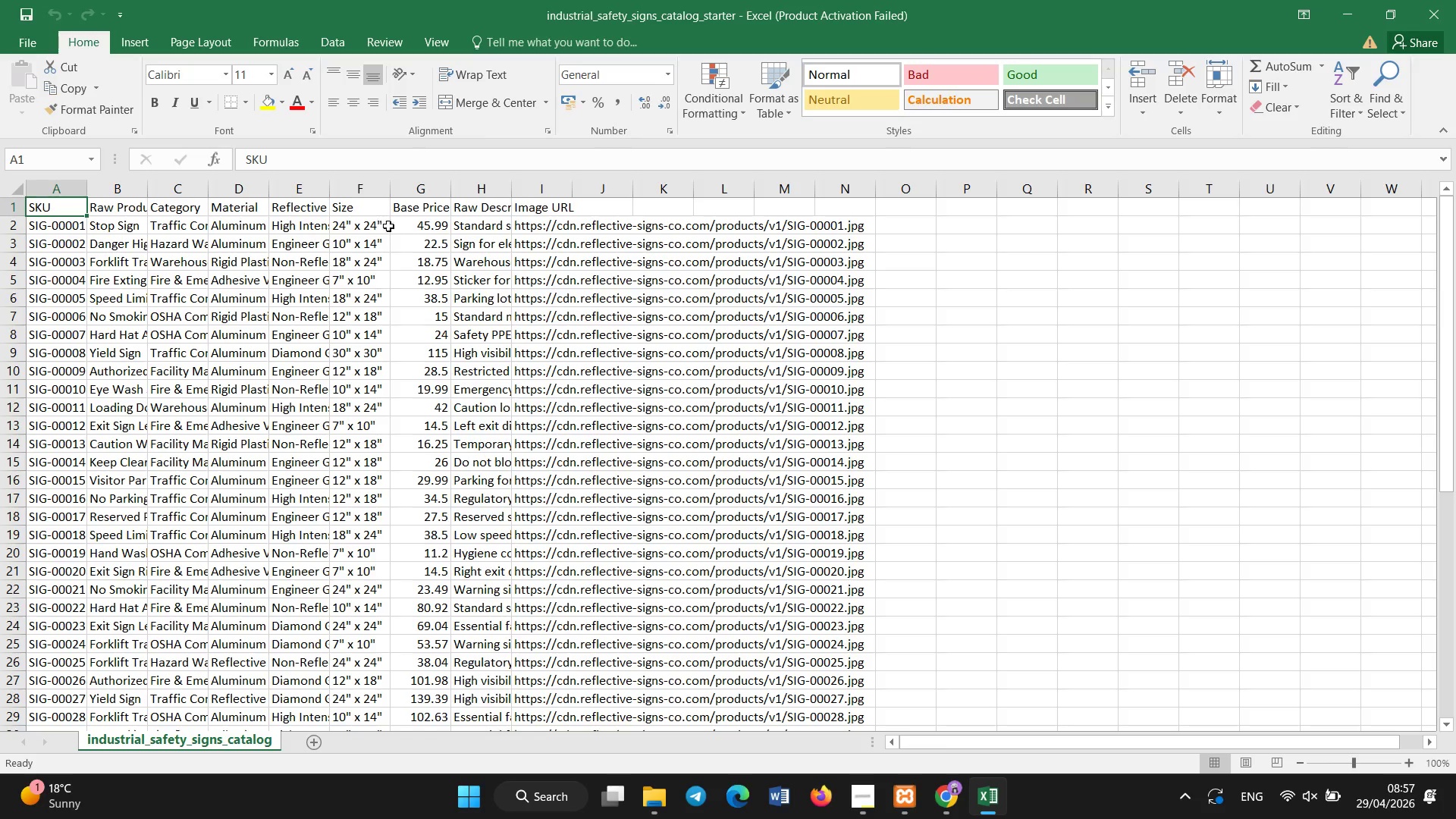 
left_click_drag(start_coordinate=[385, 186], to_coordinate=[449, 189])
 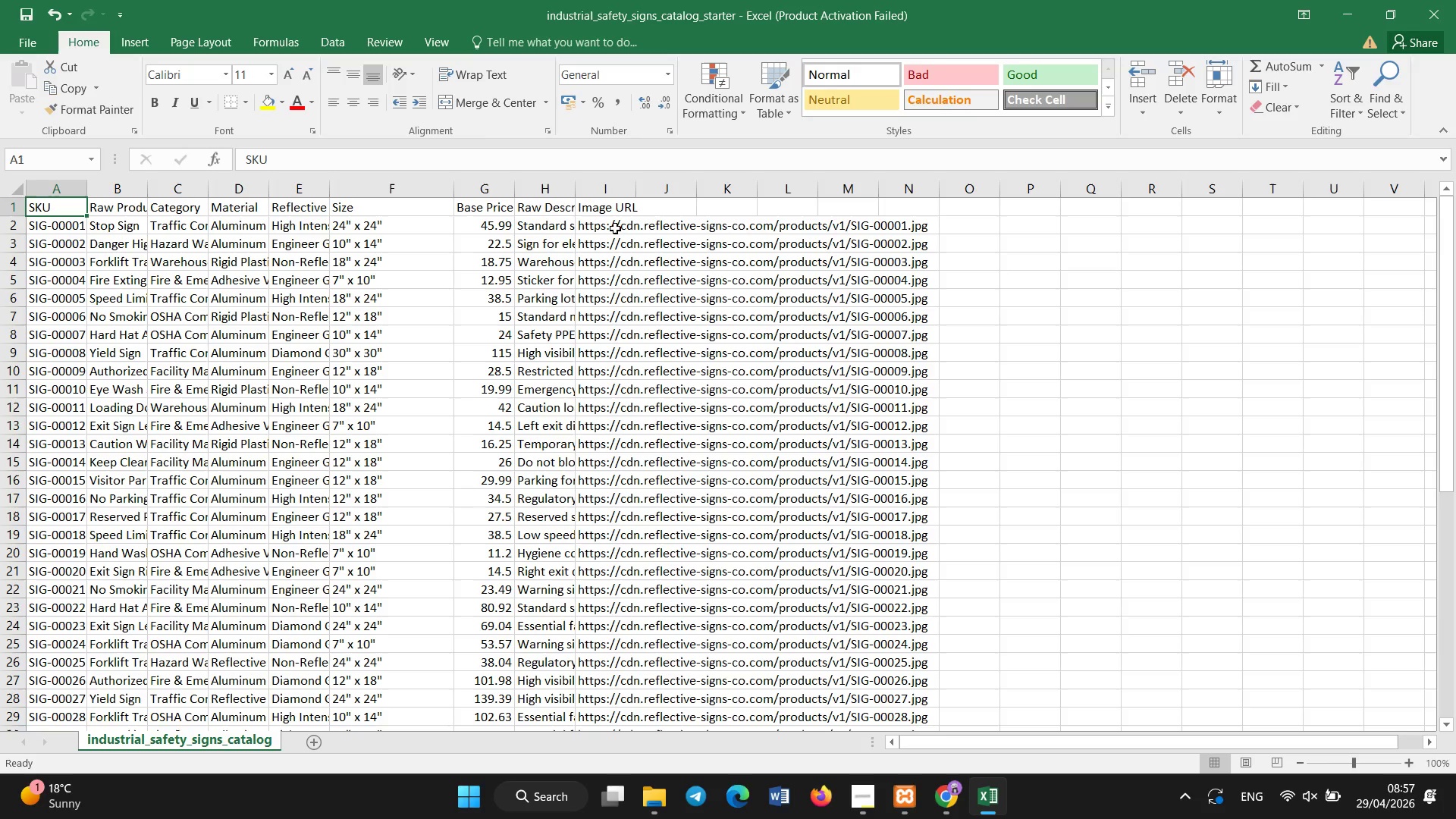 
double_click([615, 228])
 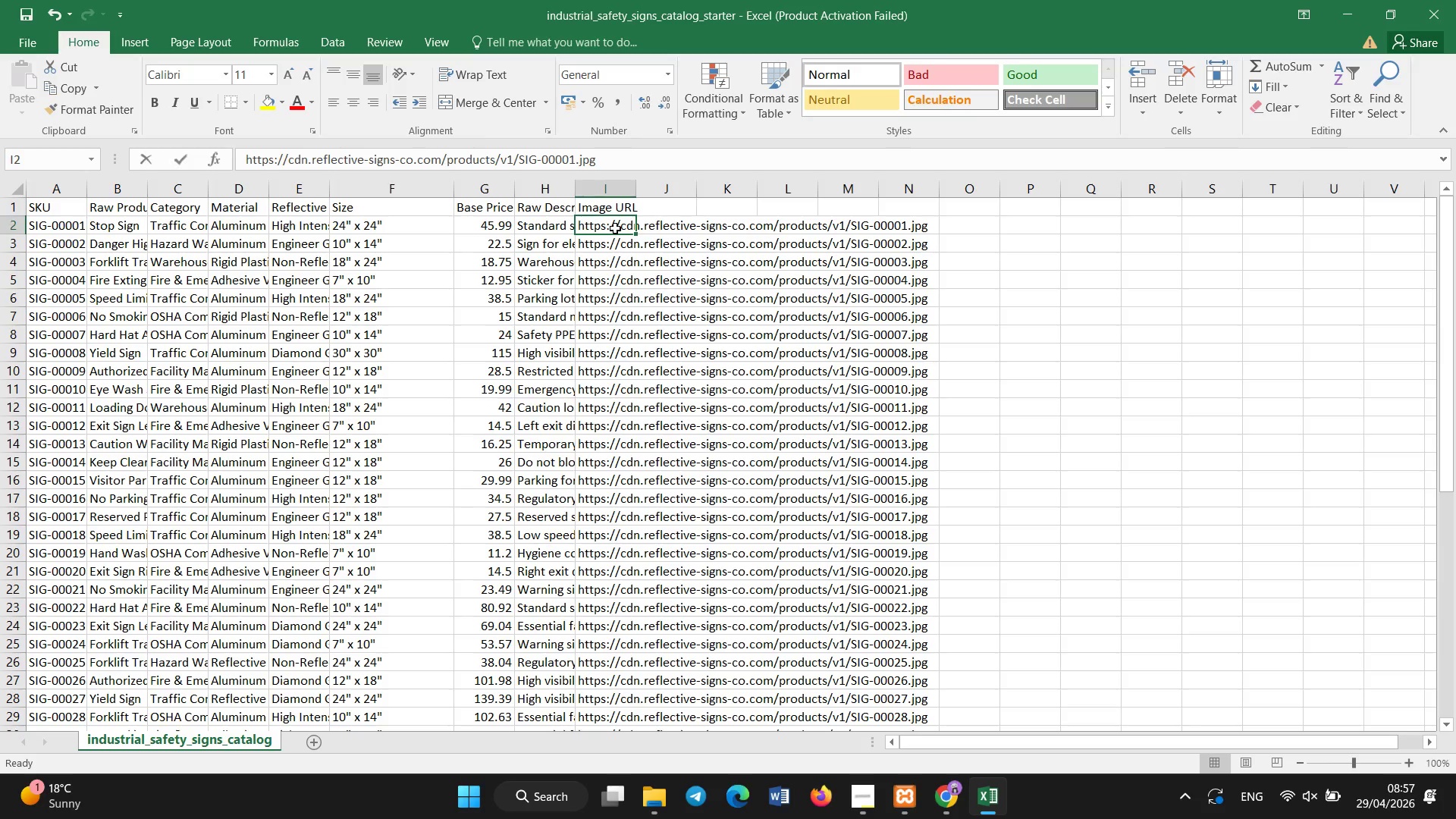 
triple_click([615, 228])
 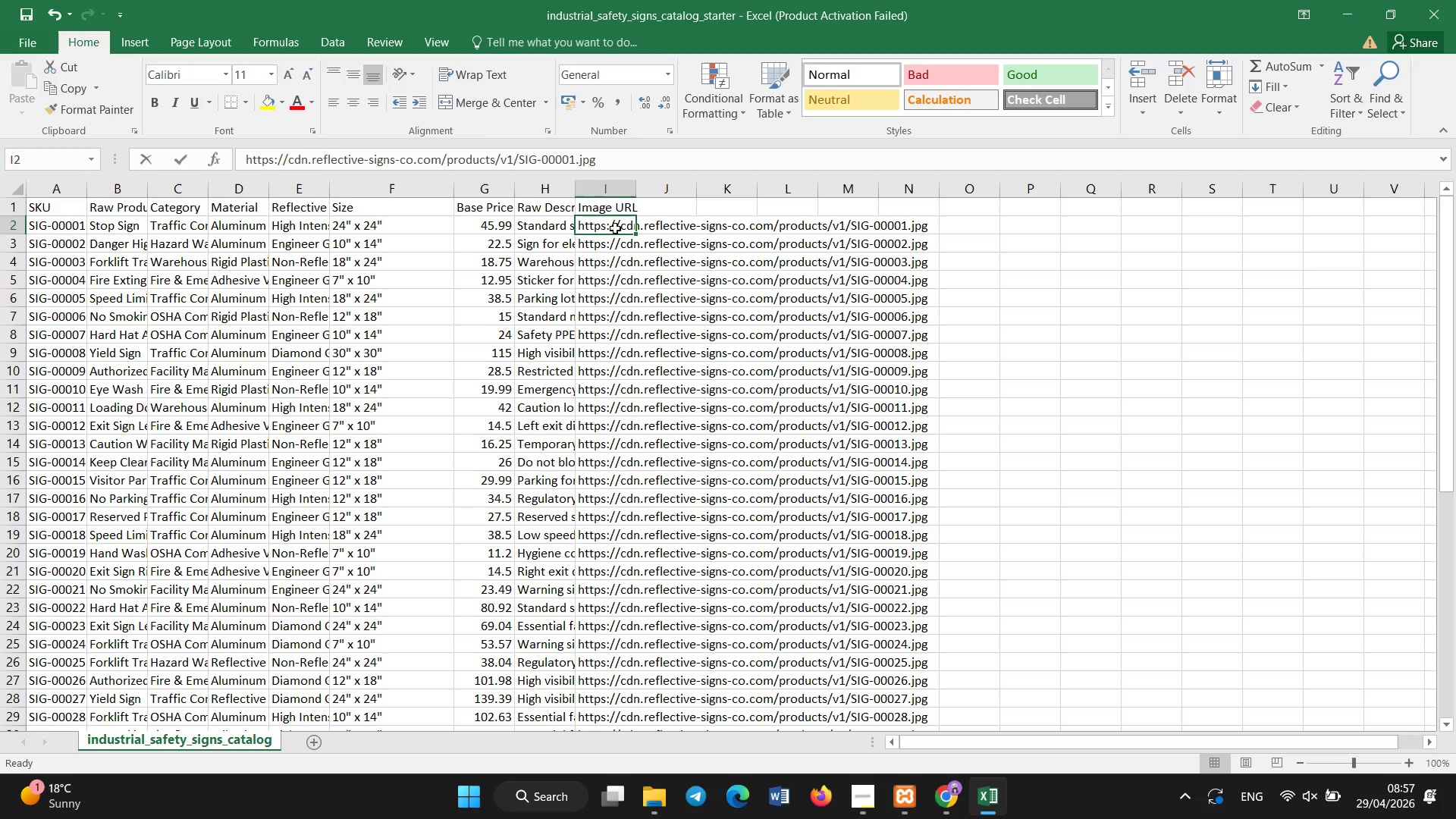 
triple_click([615, 228])
 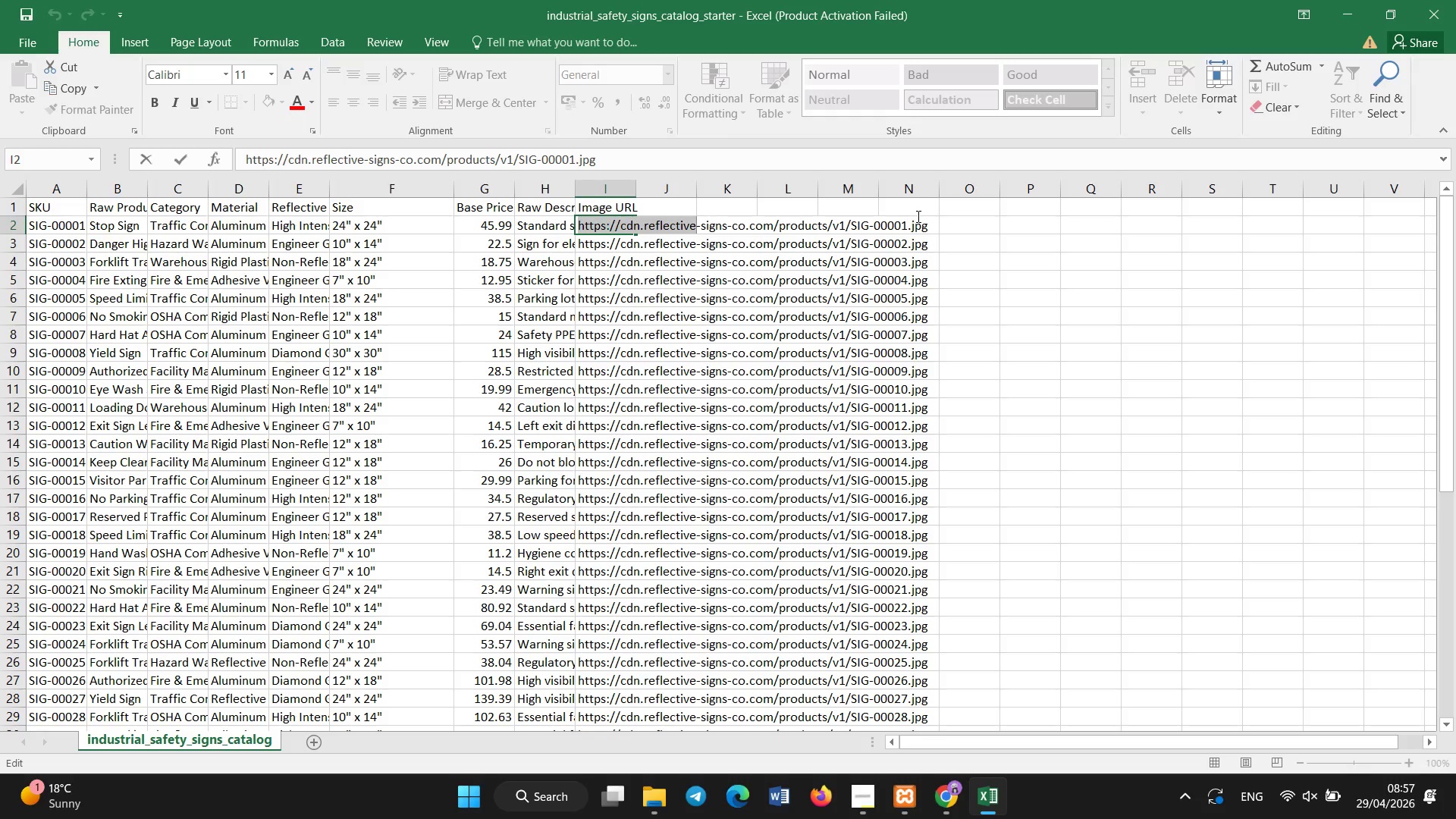 
key(Control+A)
 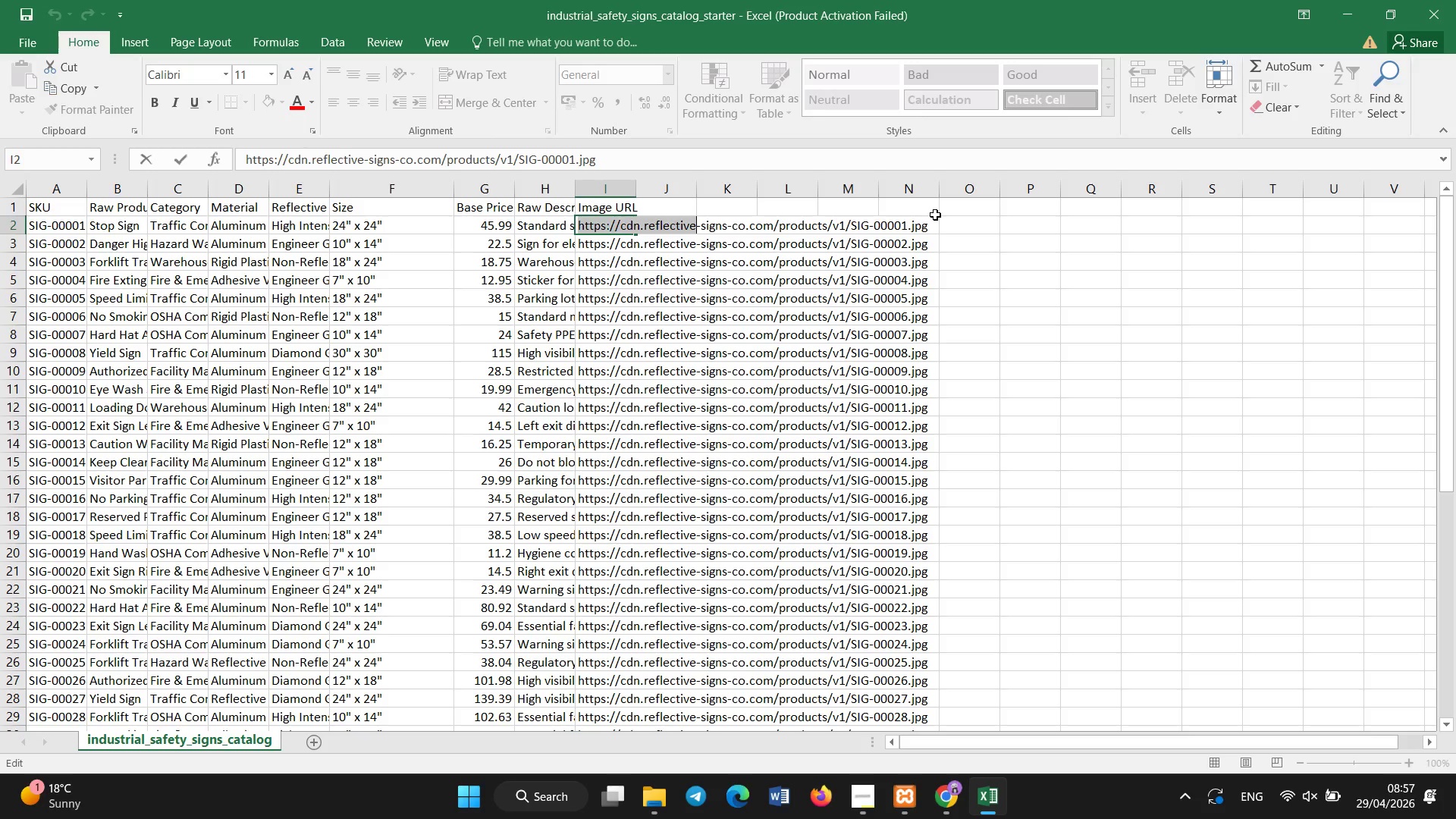 
double_click([935, 223])
 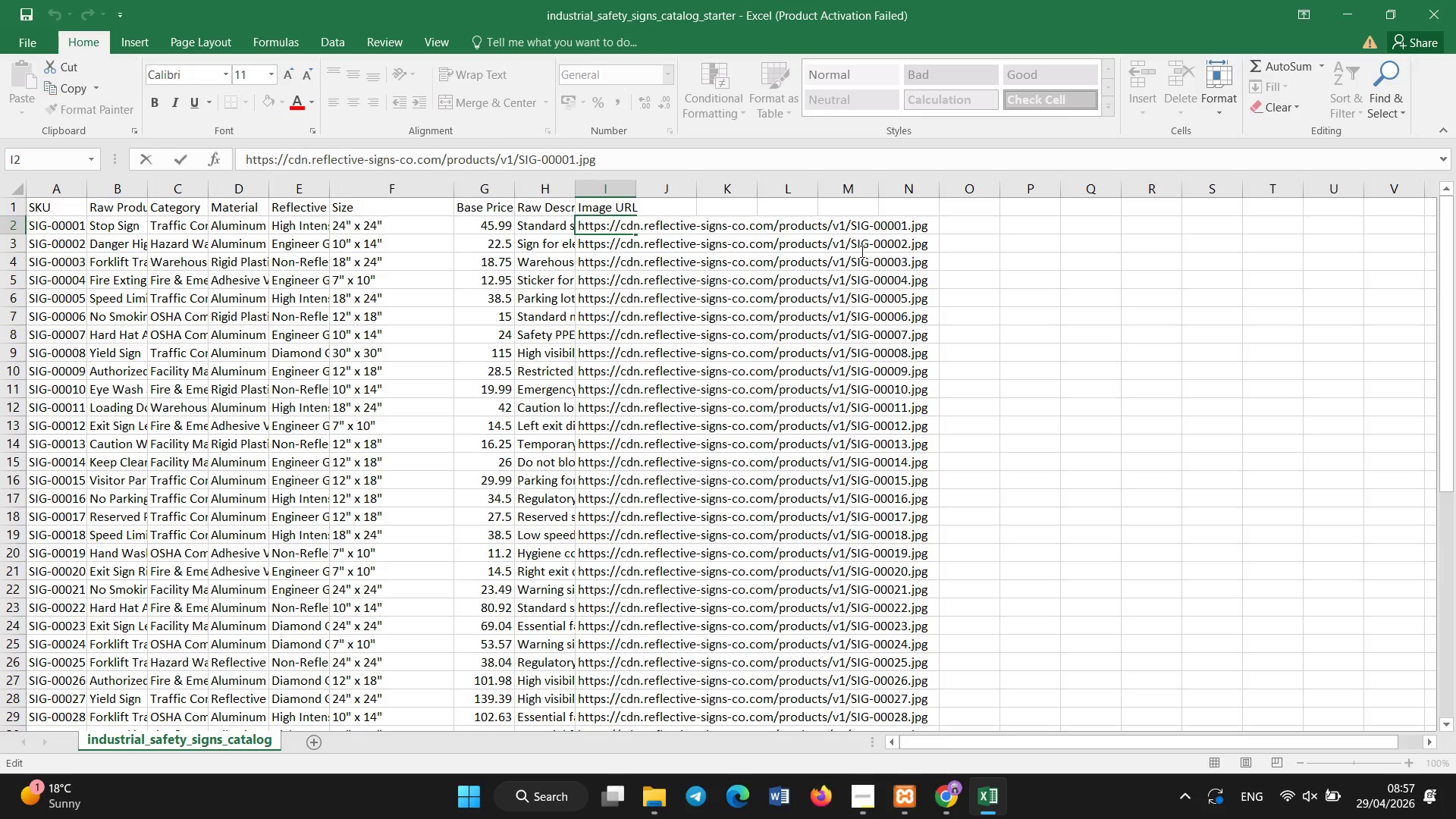 
left_click_drag(start_coordinate=[935, 223], to_coordinate=[573, 230])
 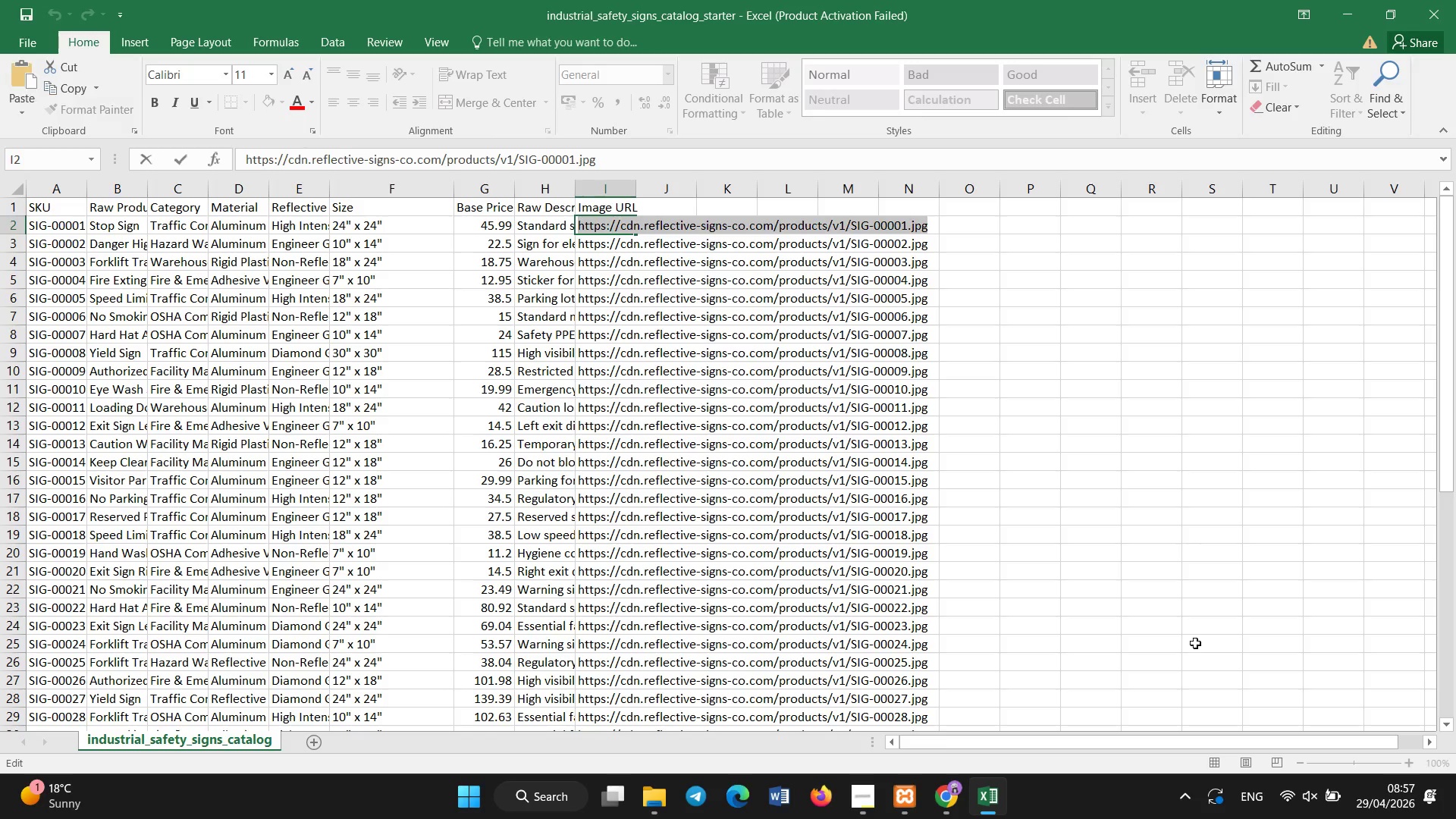 
key(Control+C)
 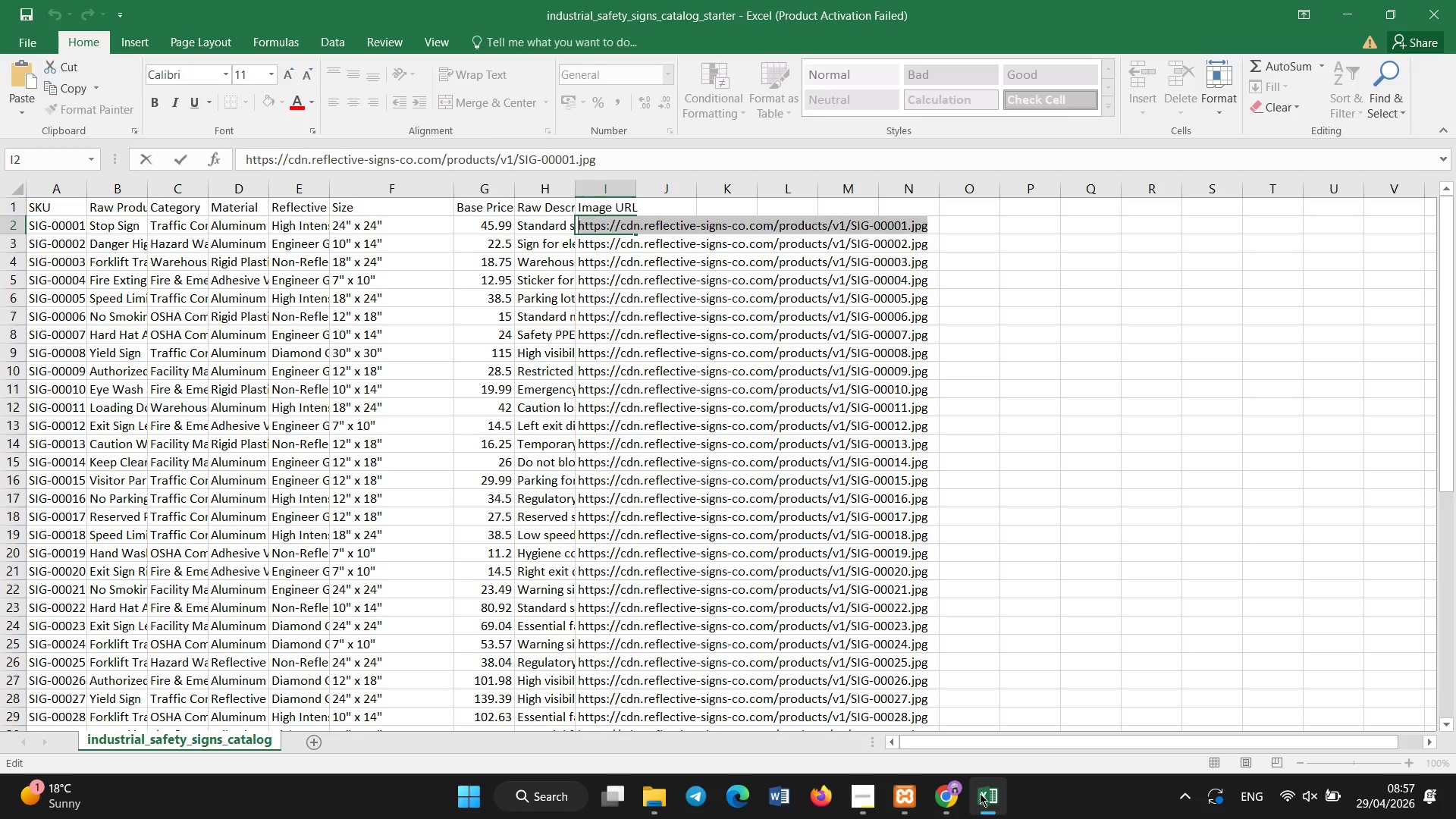 
left_click([943, 802])
 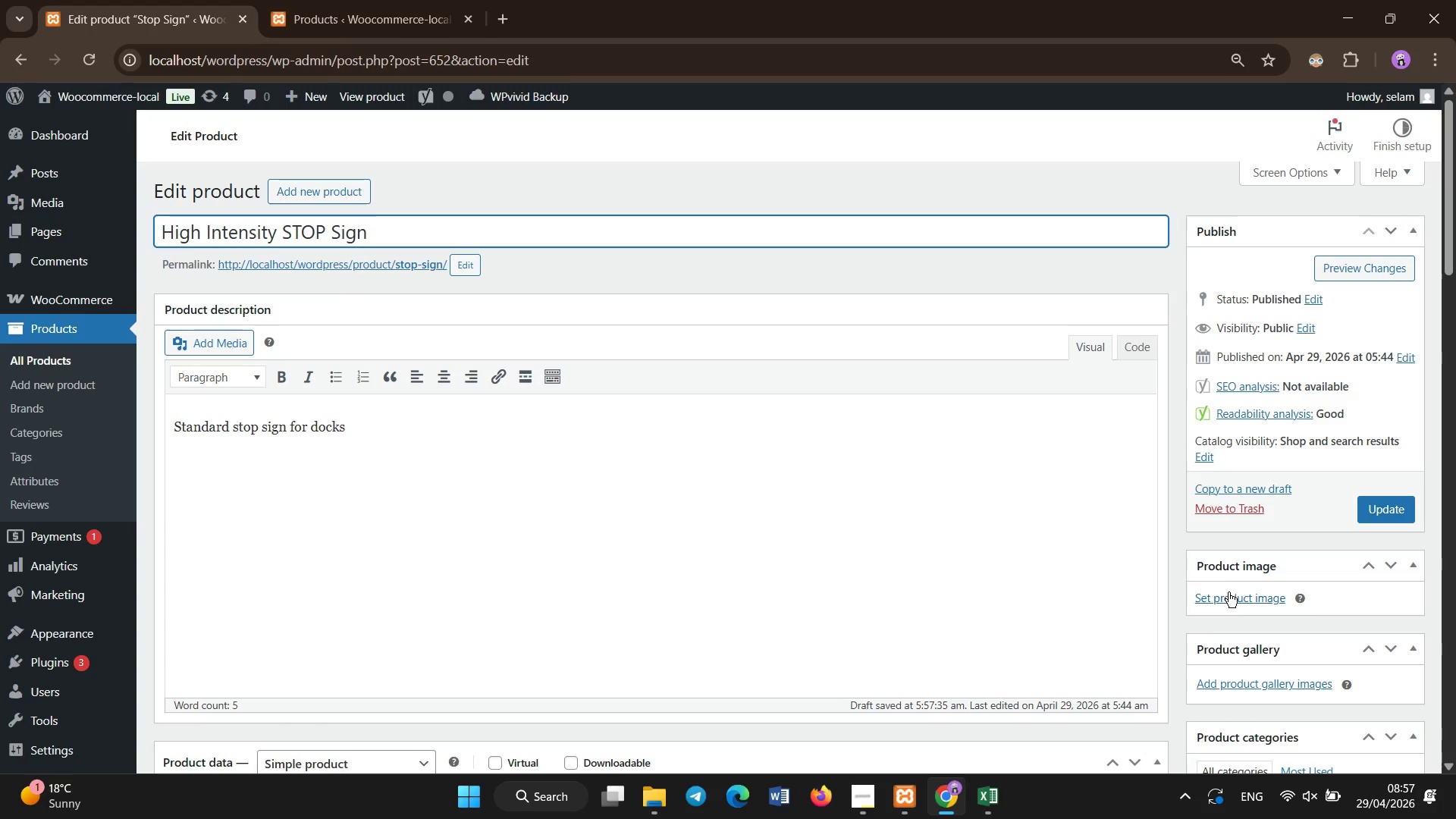 
left_click([1228, 594])
 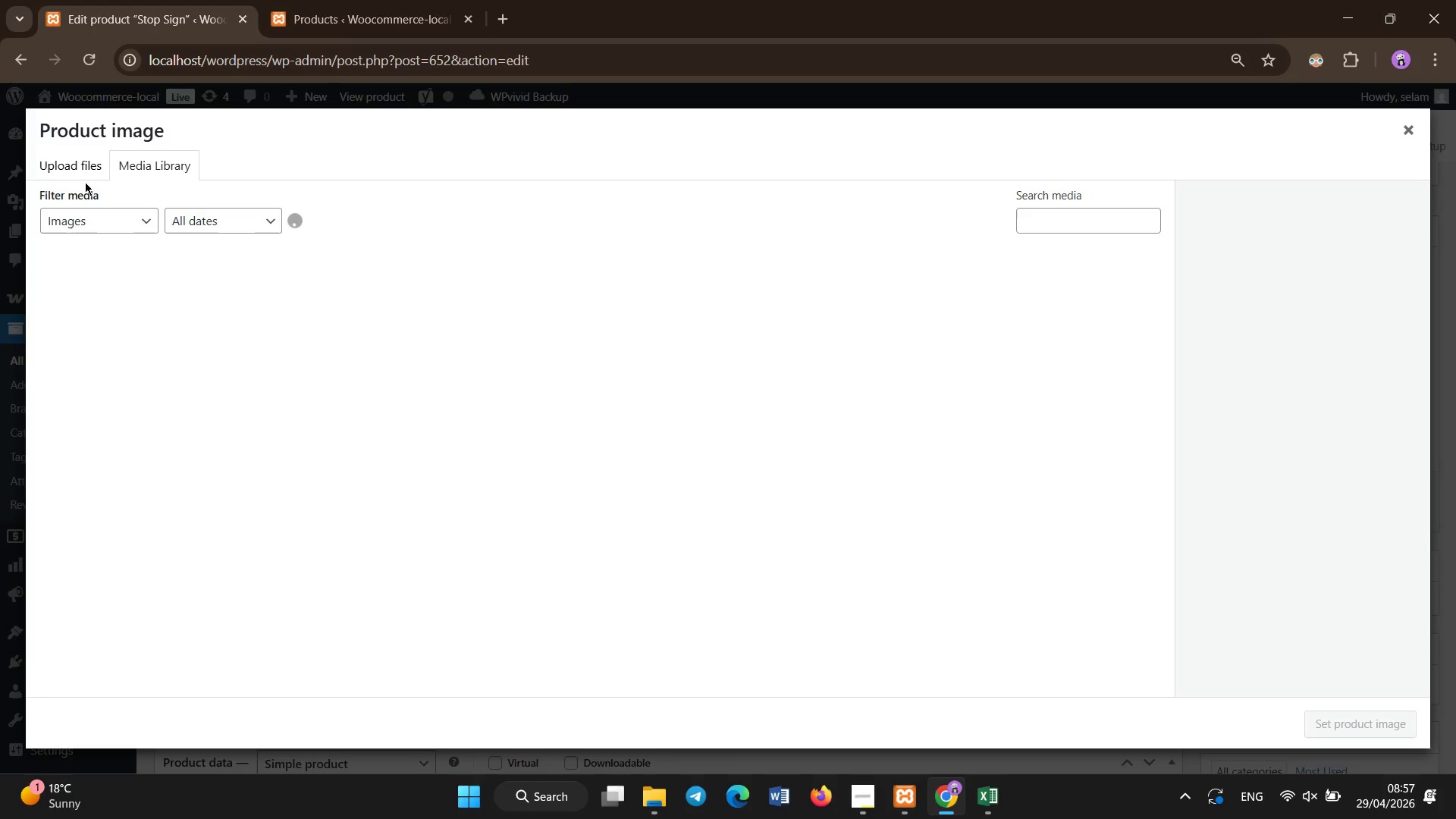 
left_click([77, 164])
 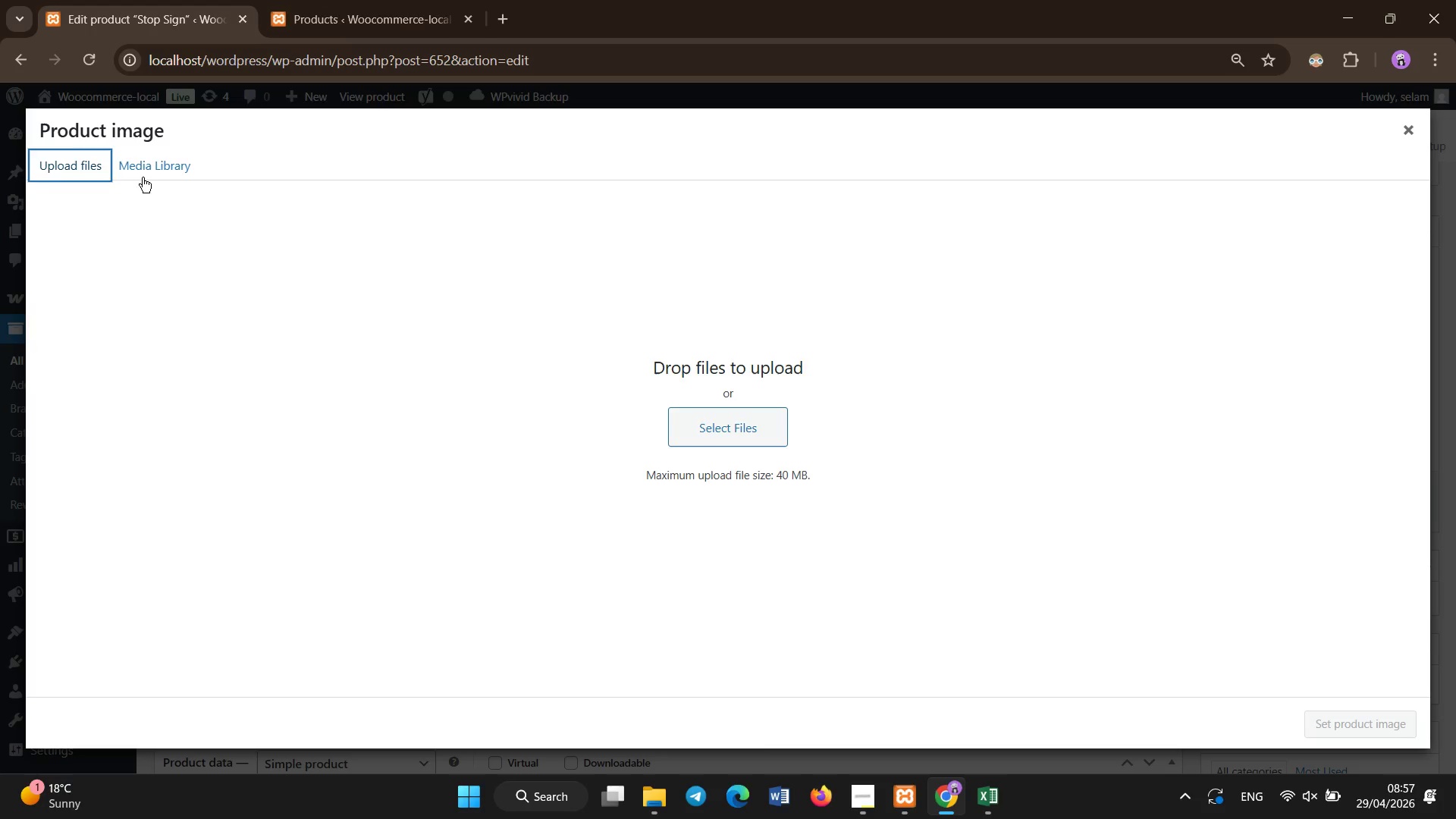 
left_click([143, 175])
 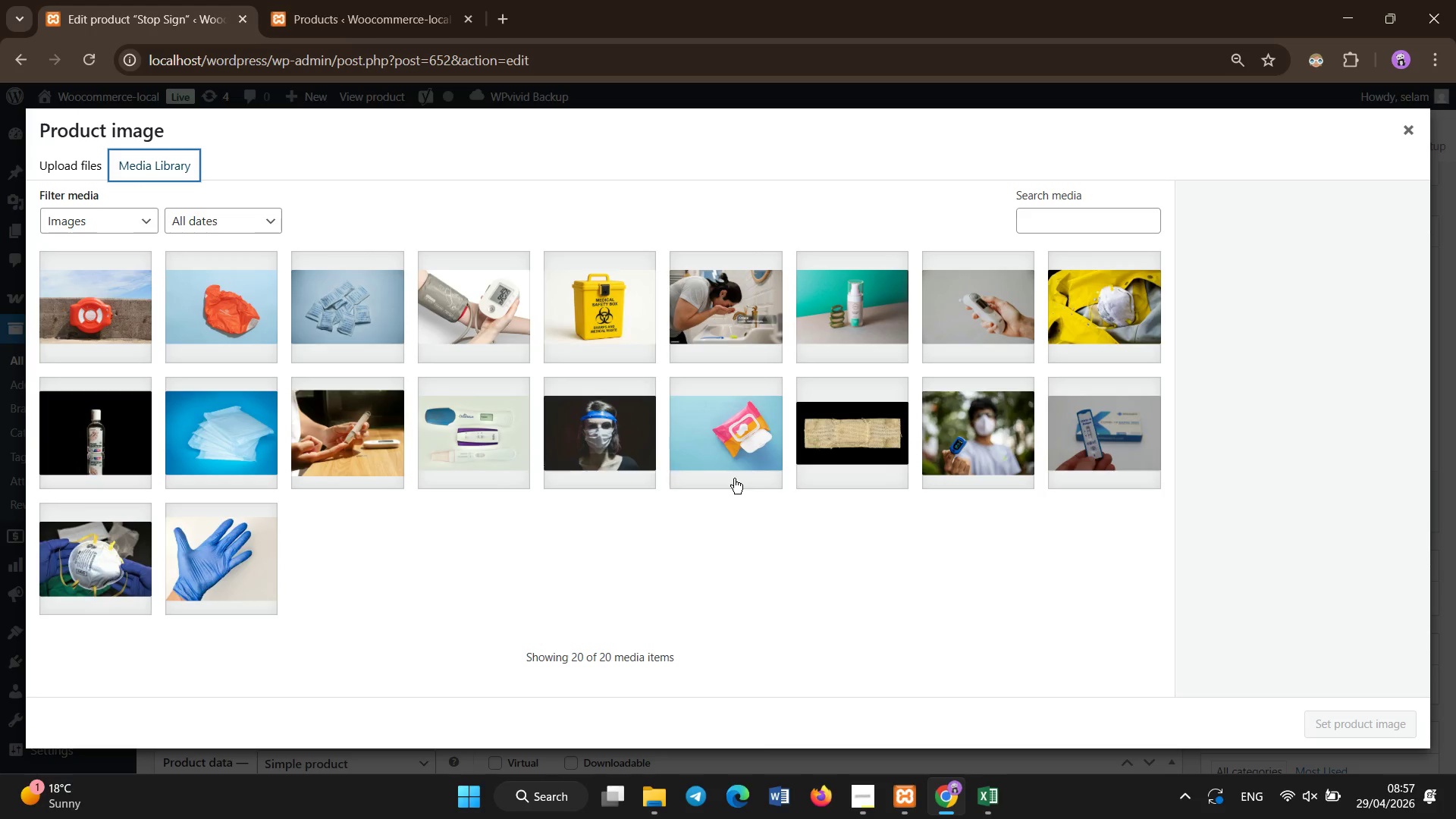 
scroll: coordinate [734, 479], scroll_direction: down, amount: 3.0
 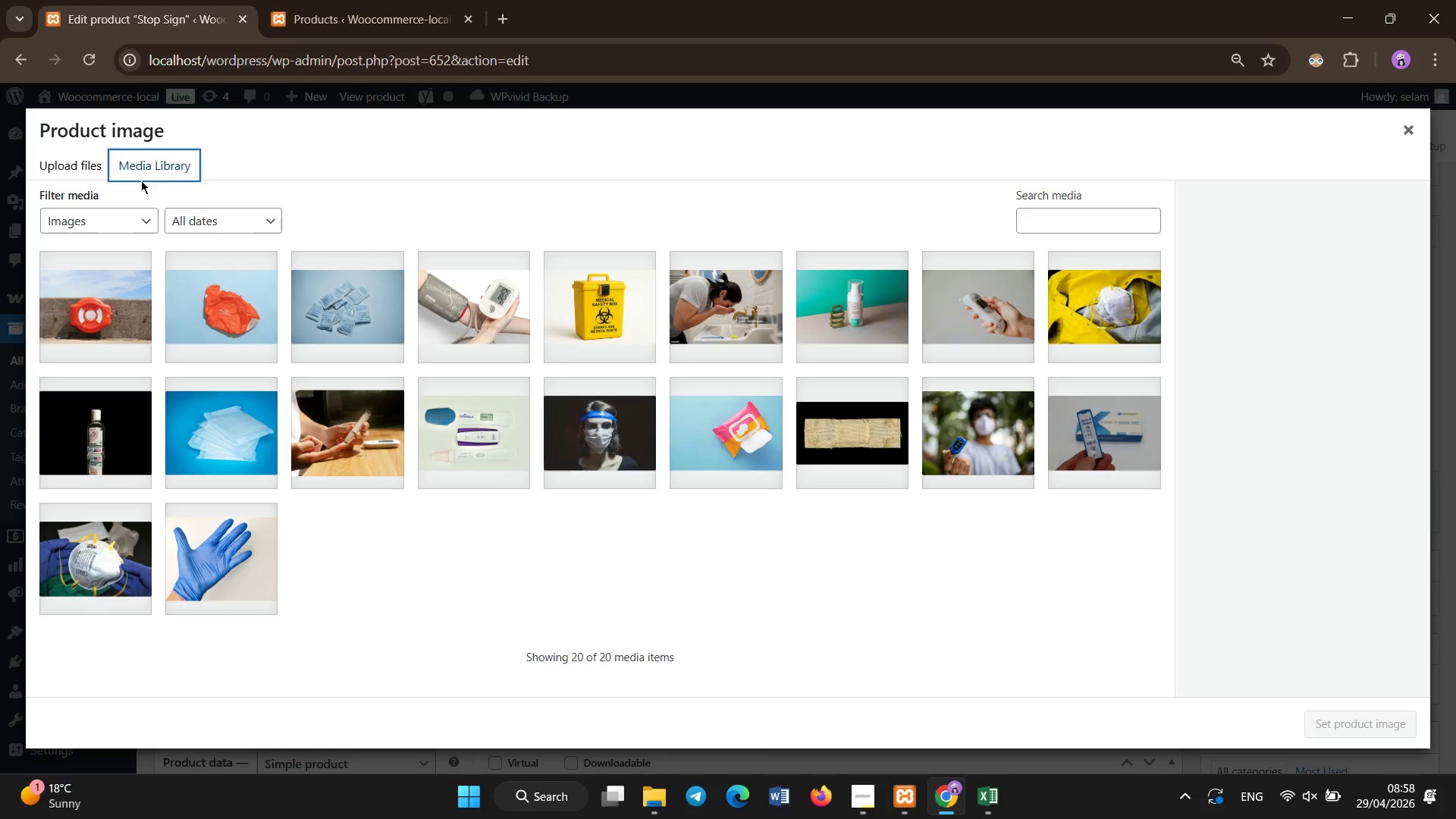 
left_click([117, 221])
 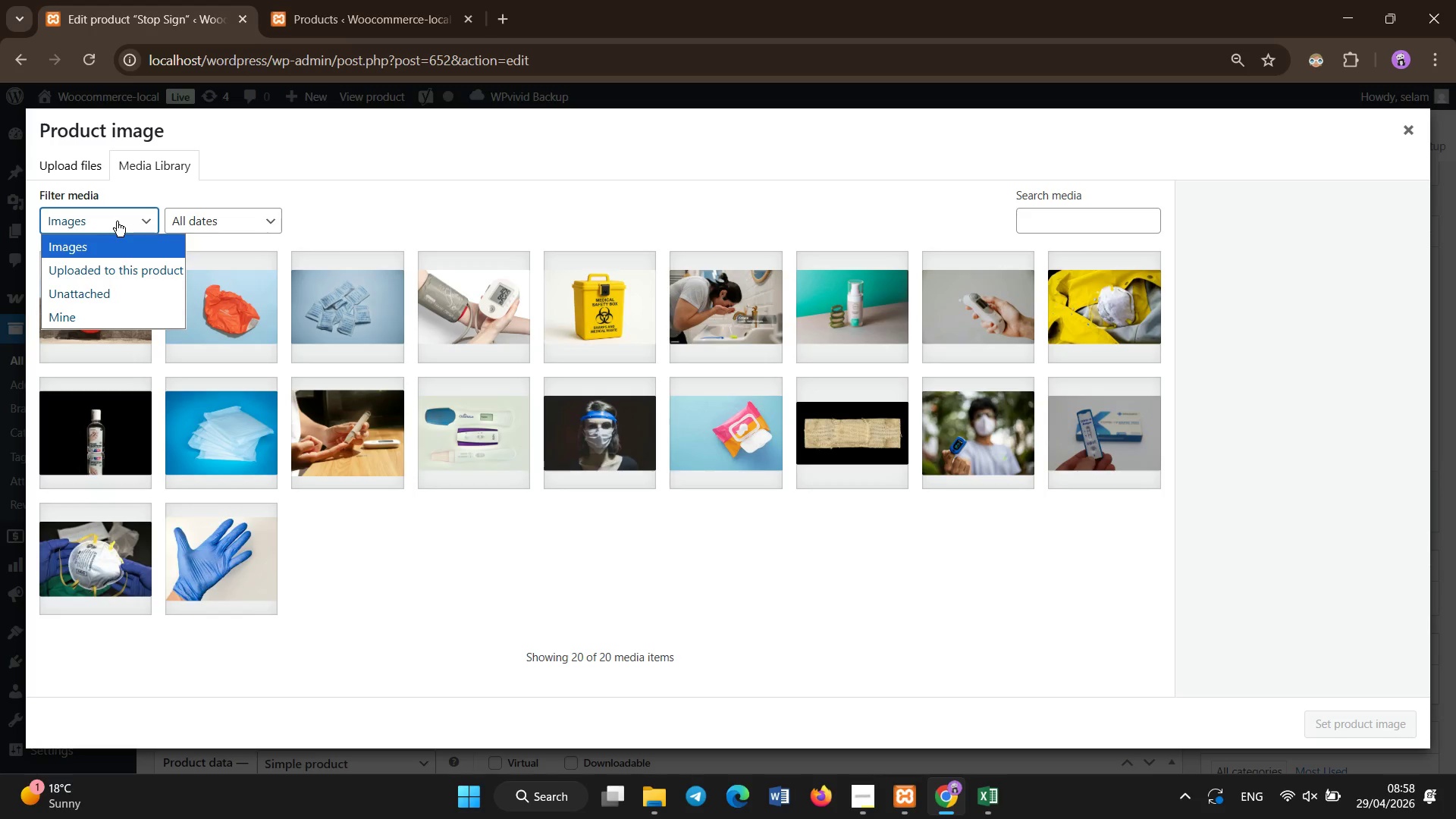 
left_click([223, 227])
 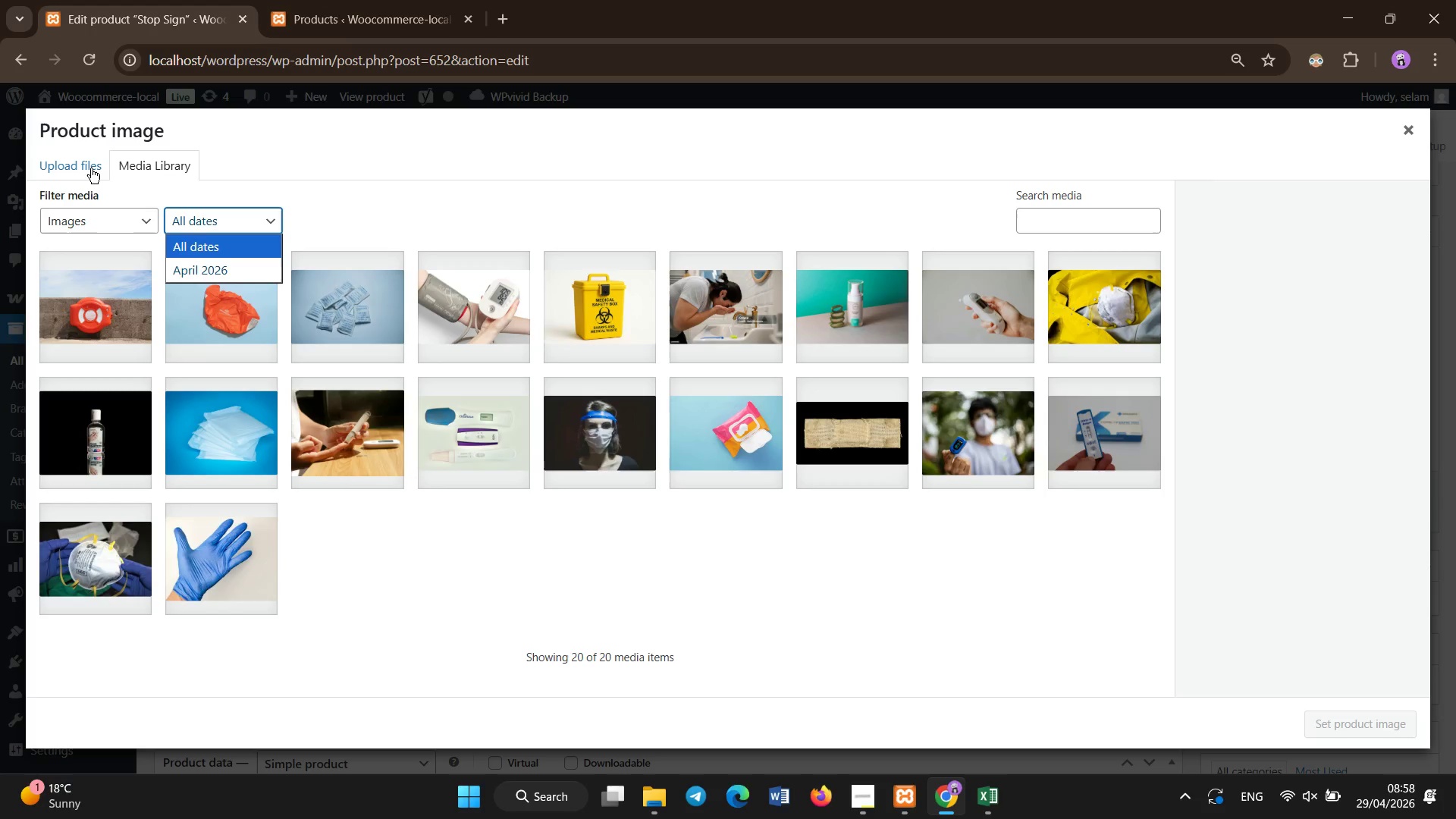 
left_click([86, 163])
 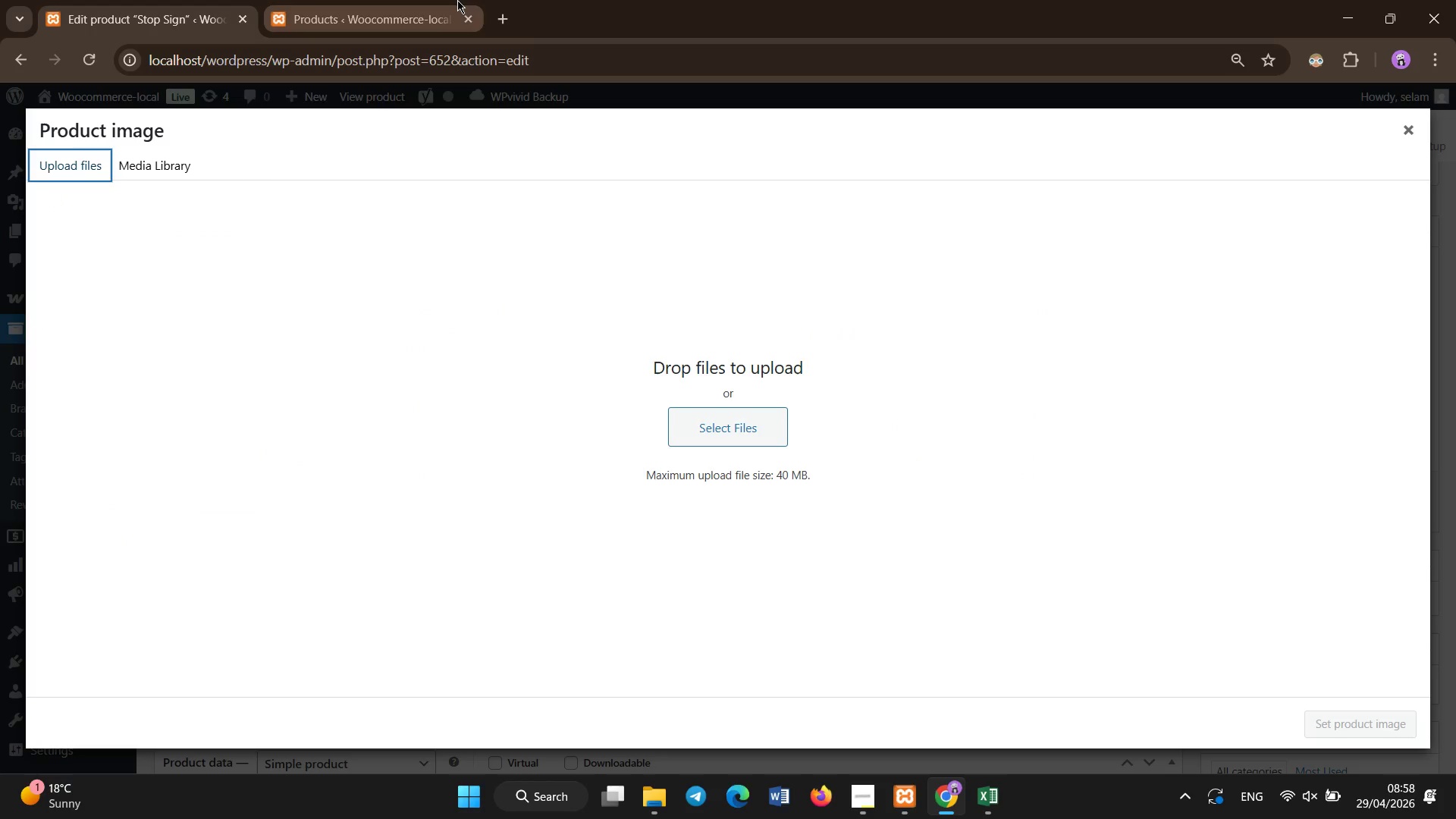 
left_click([512, 16])
 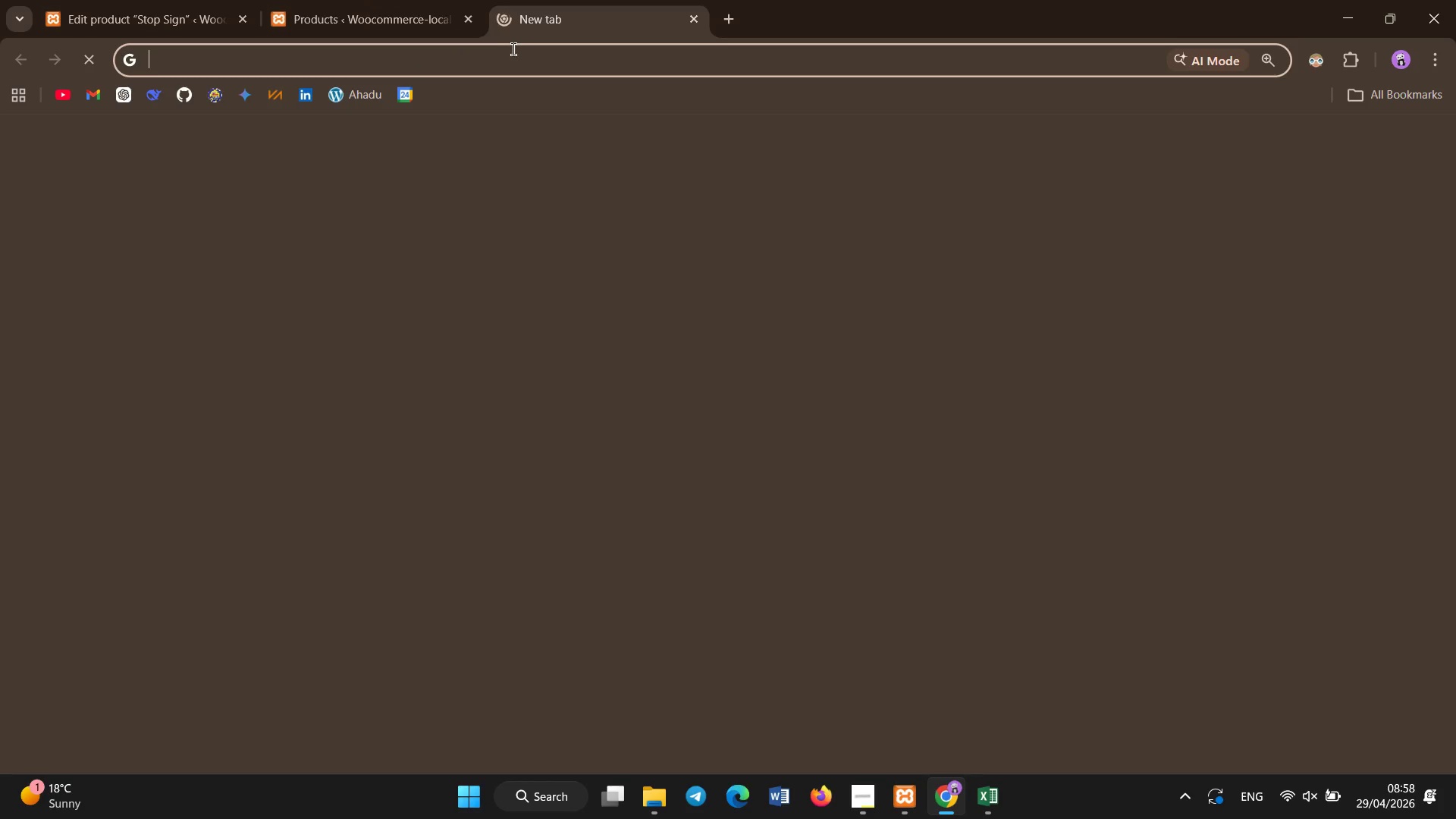 
left_click([513, 55])
 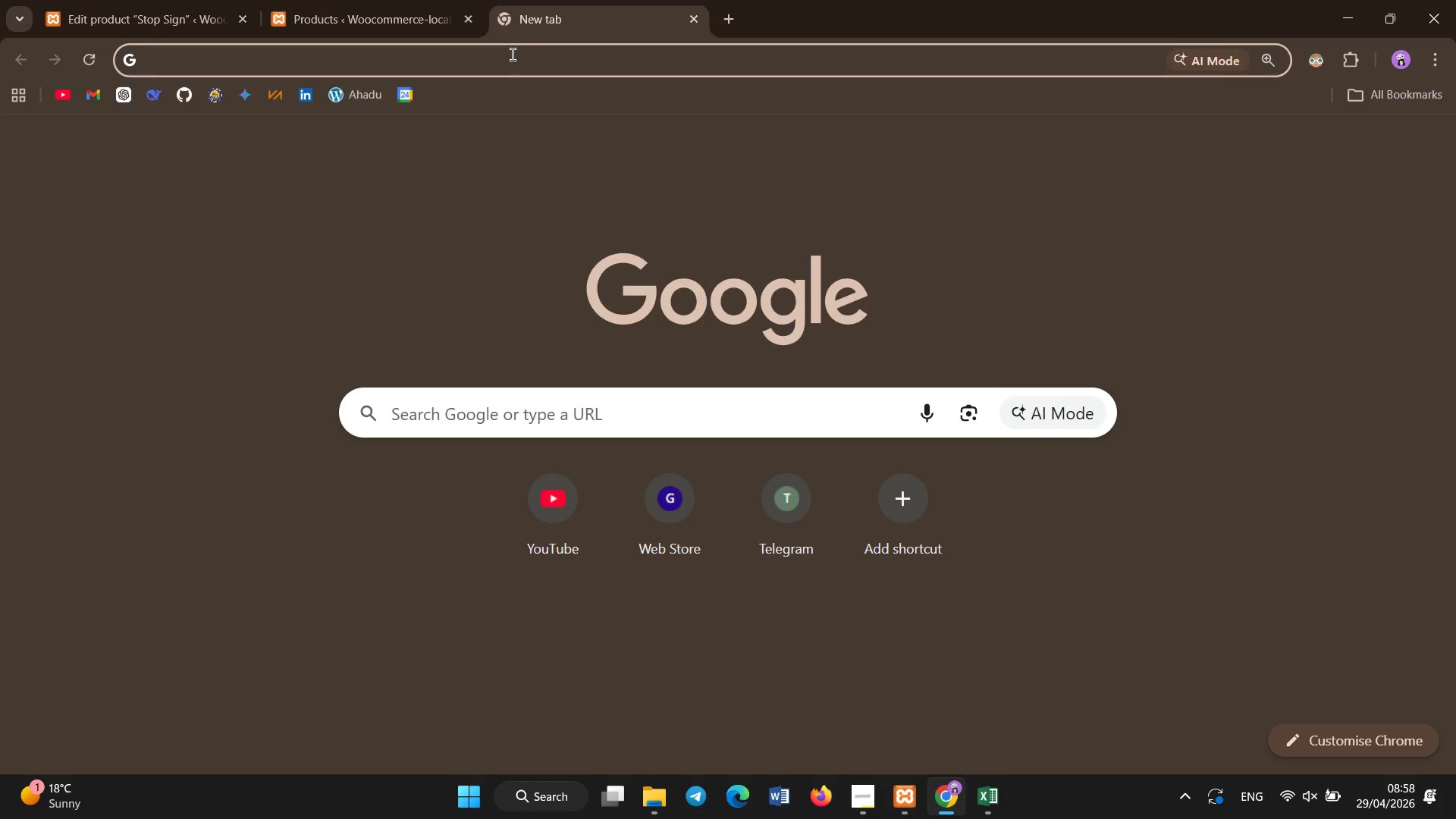 
key(Control+V)
 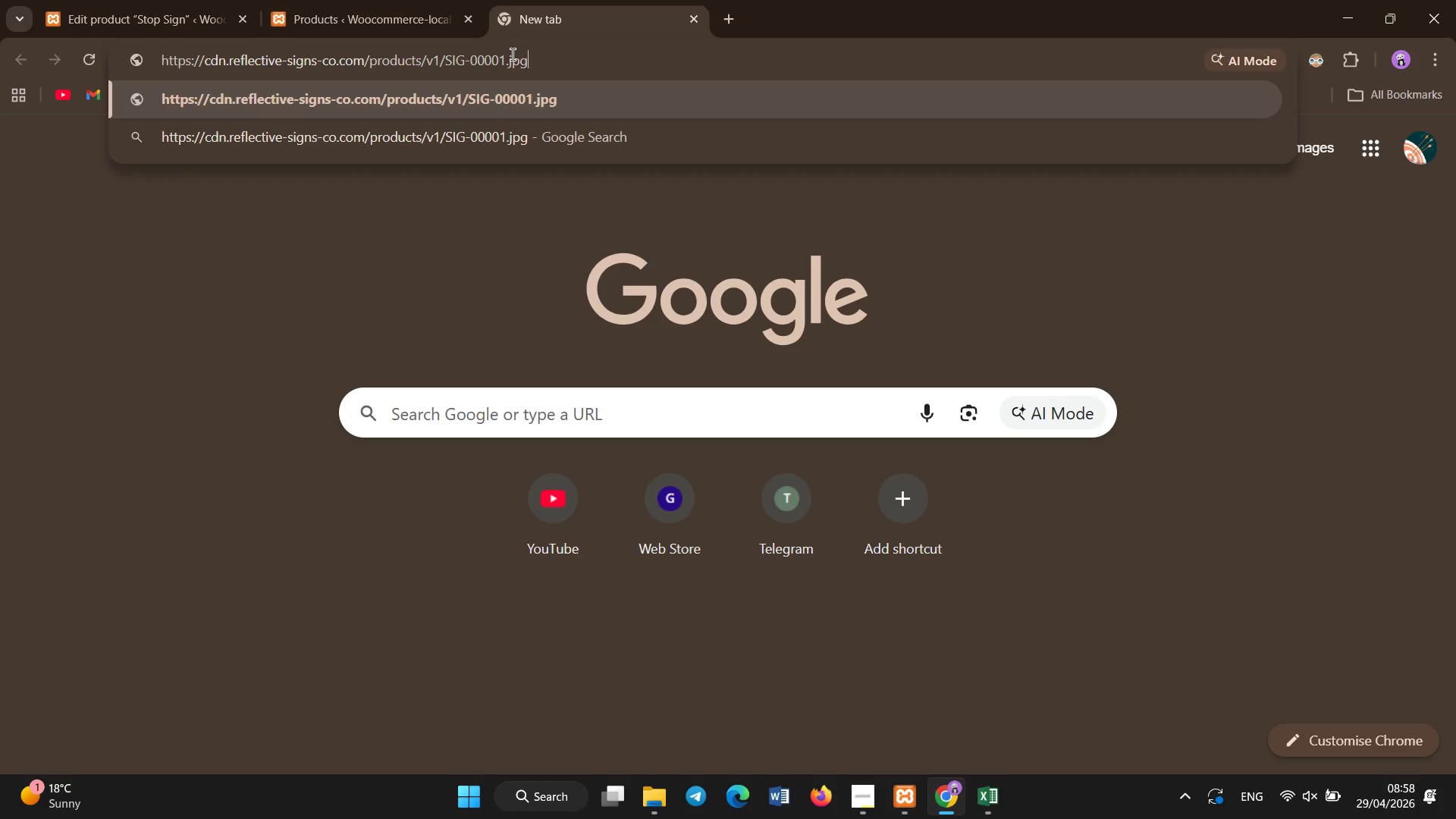 
key(Enter)
 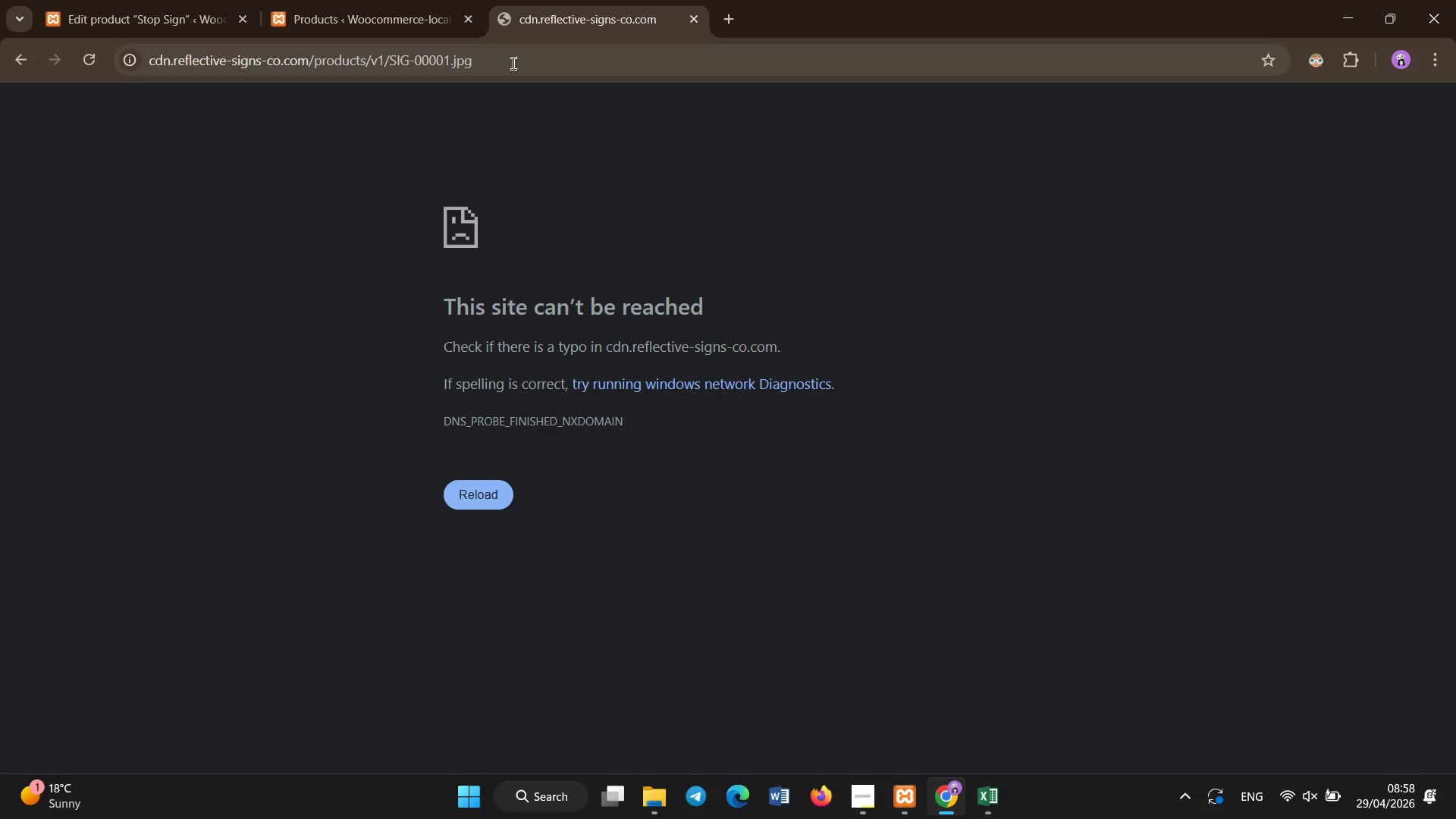 
left_click([100, 61])
 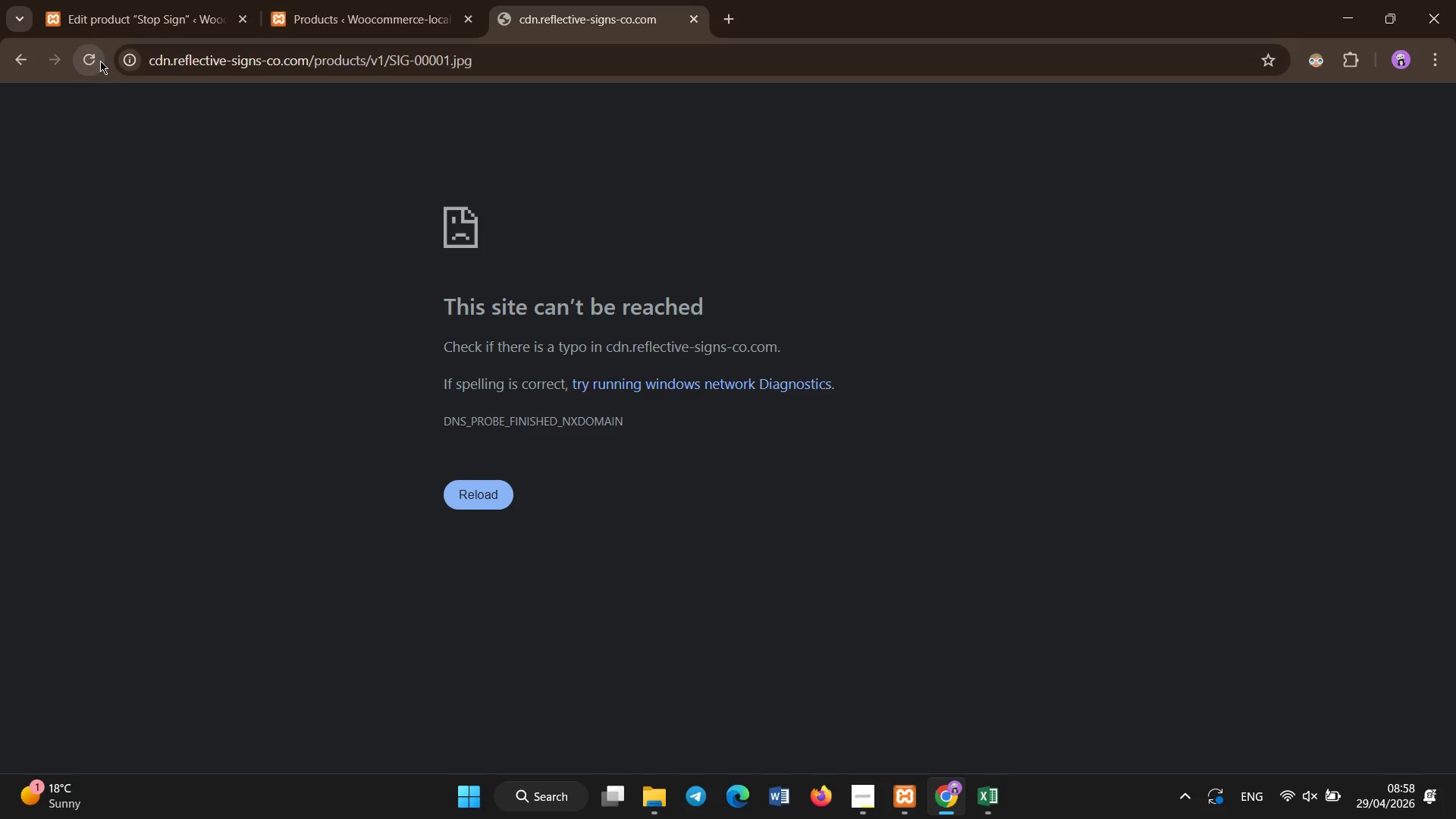 
left_click_drag(start_coordinate=[100, 61], to_coordinate=[102, 69])
 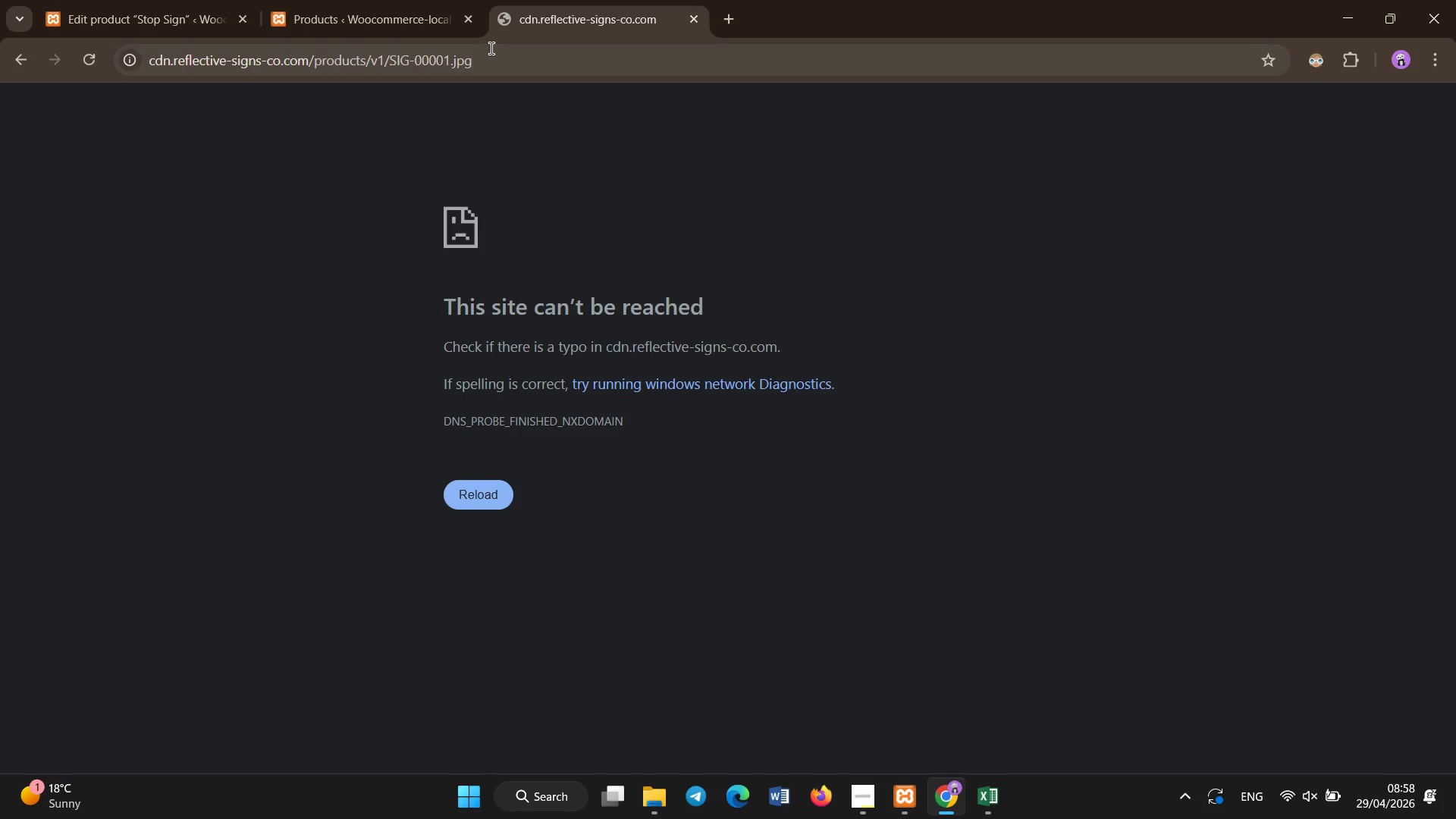 
left_click([514, 64])
 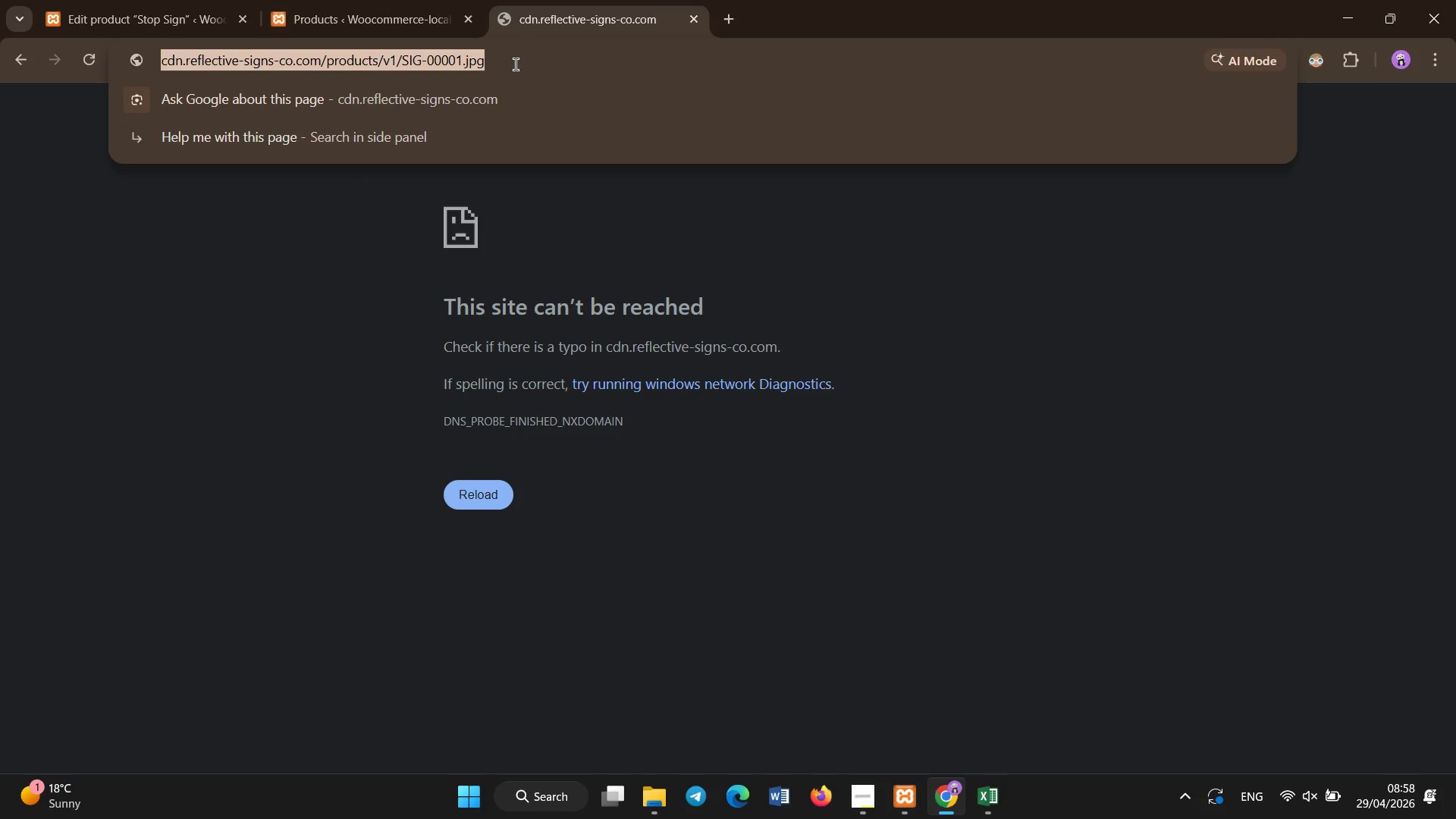 
key(ArrowRight)
 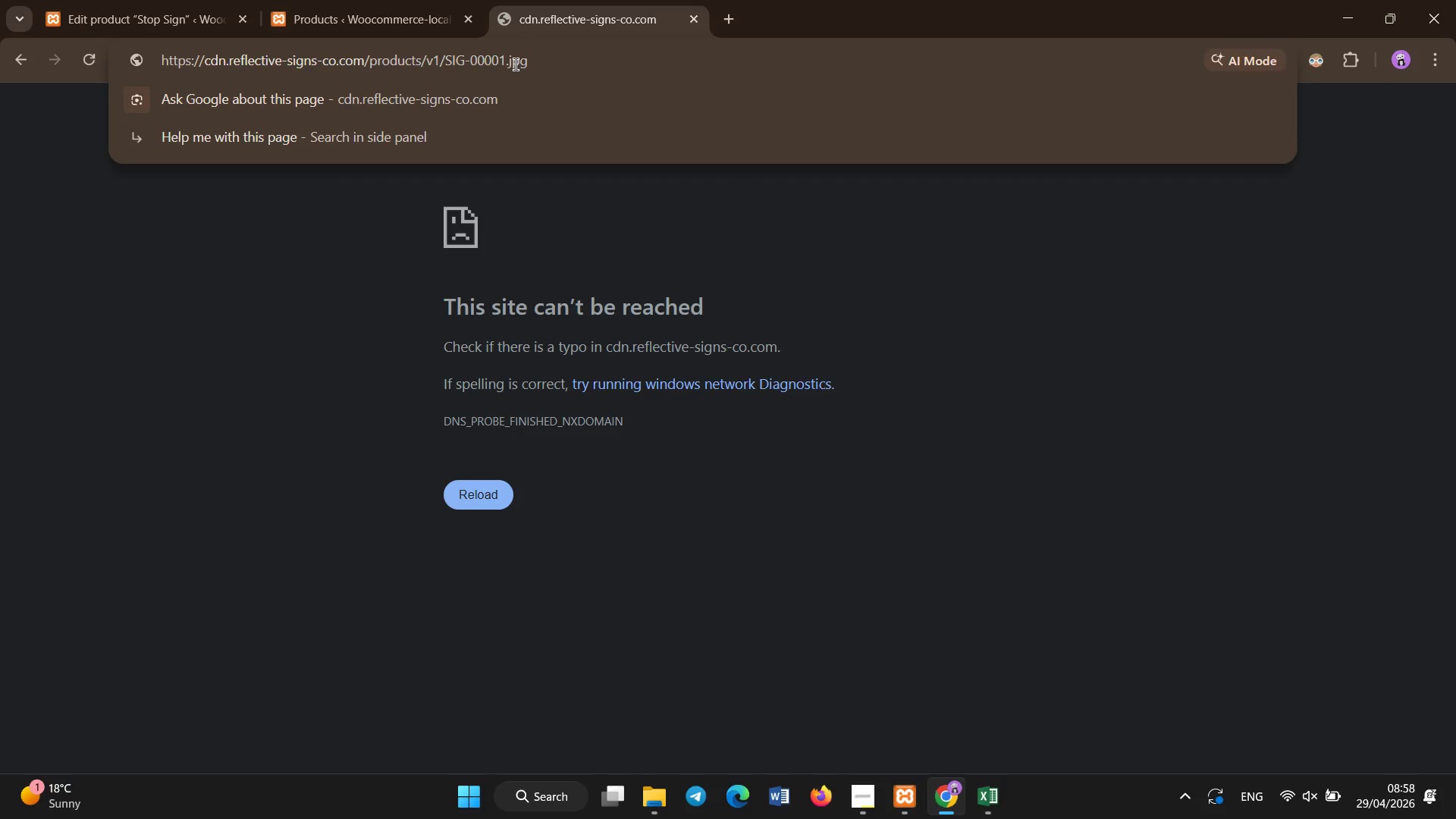 
hold_key(key=ArrowRight, duration=0.39)
 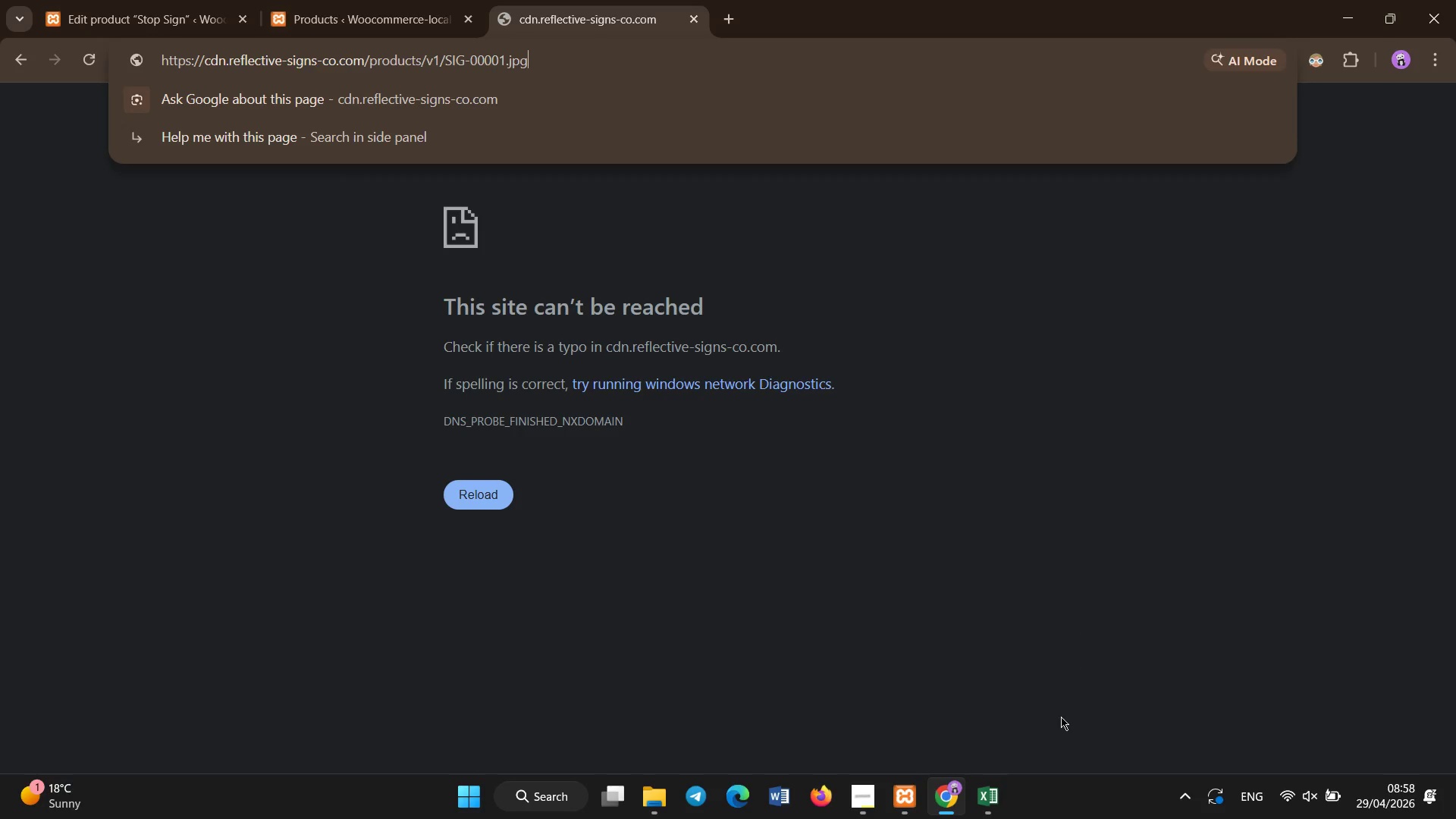 
left_click([980, 818])
 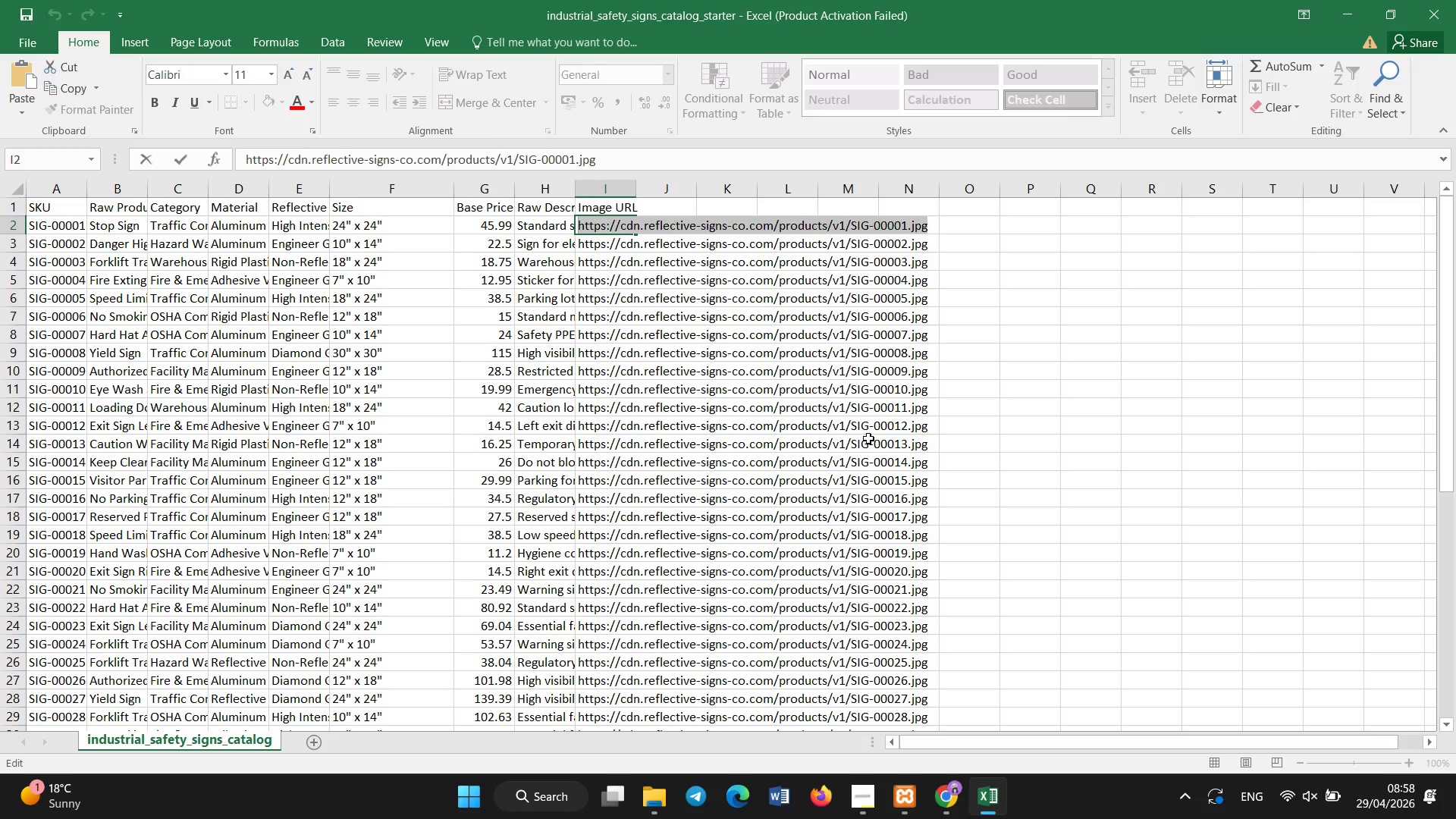 
wait(7.22)
 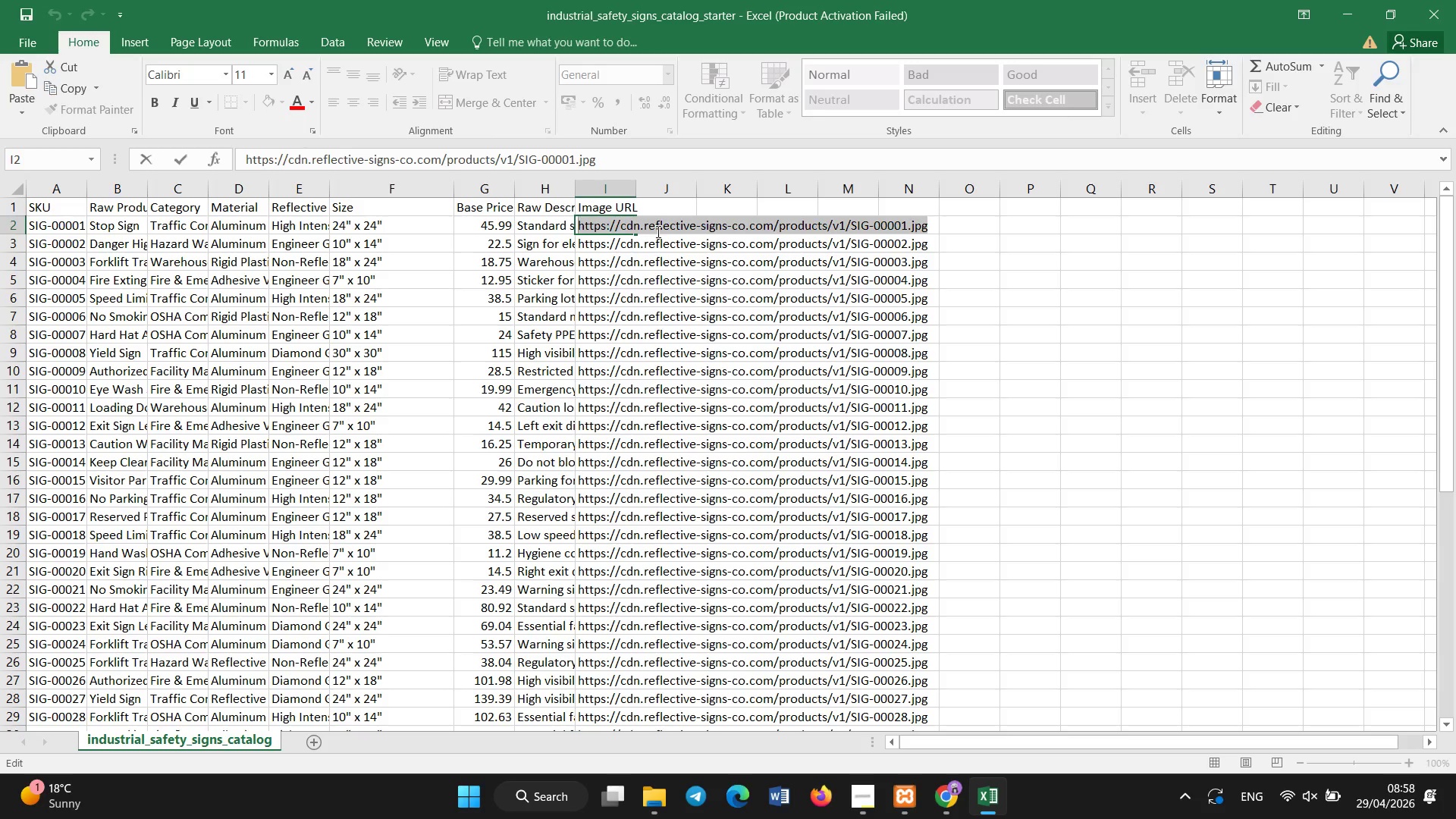 
left_click([938, 796])
 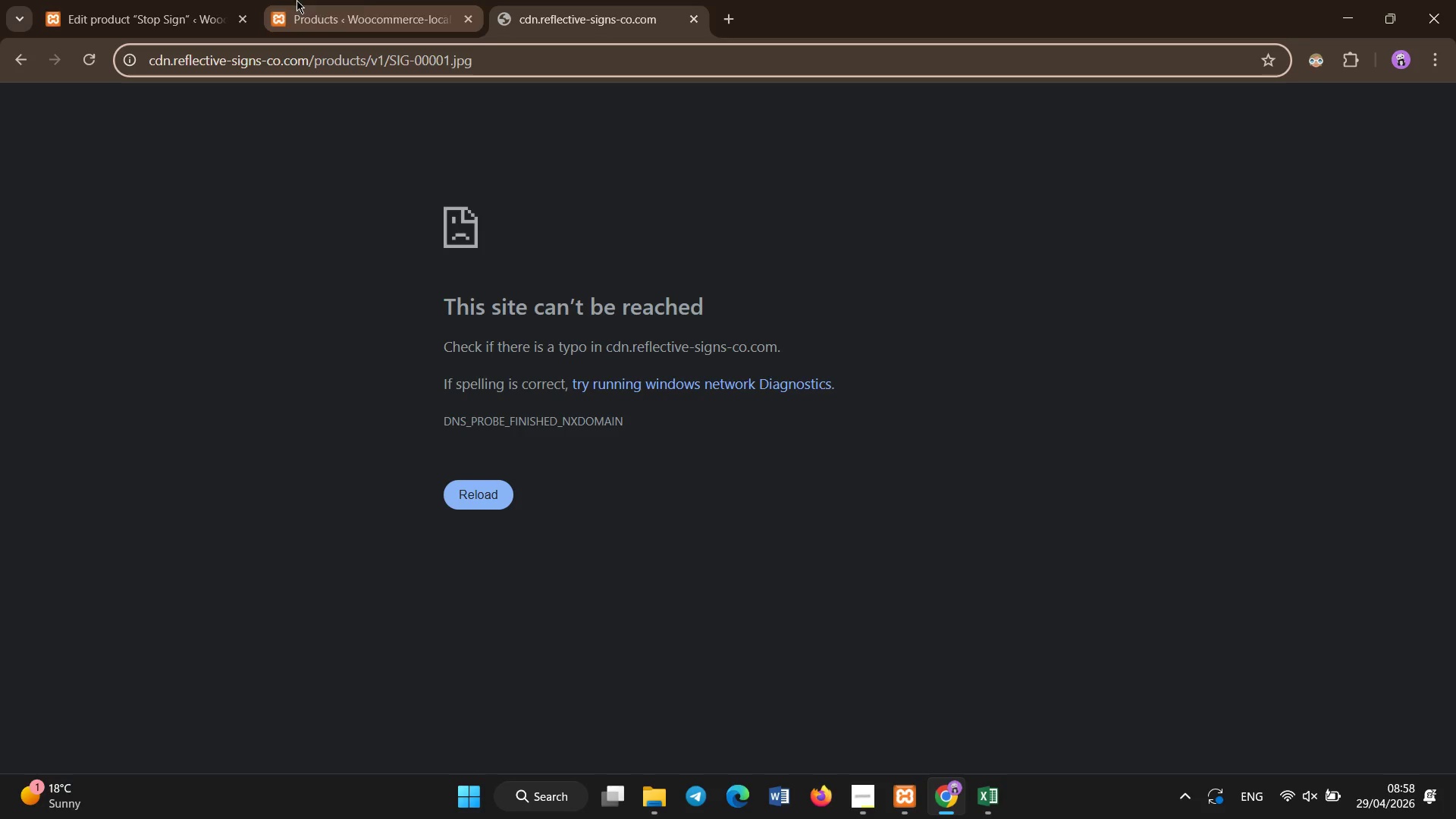 
left_click([124, 0])
 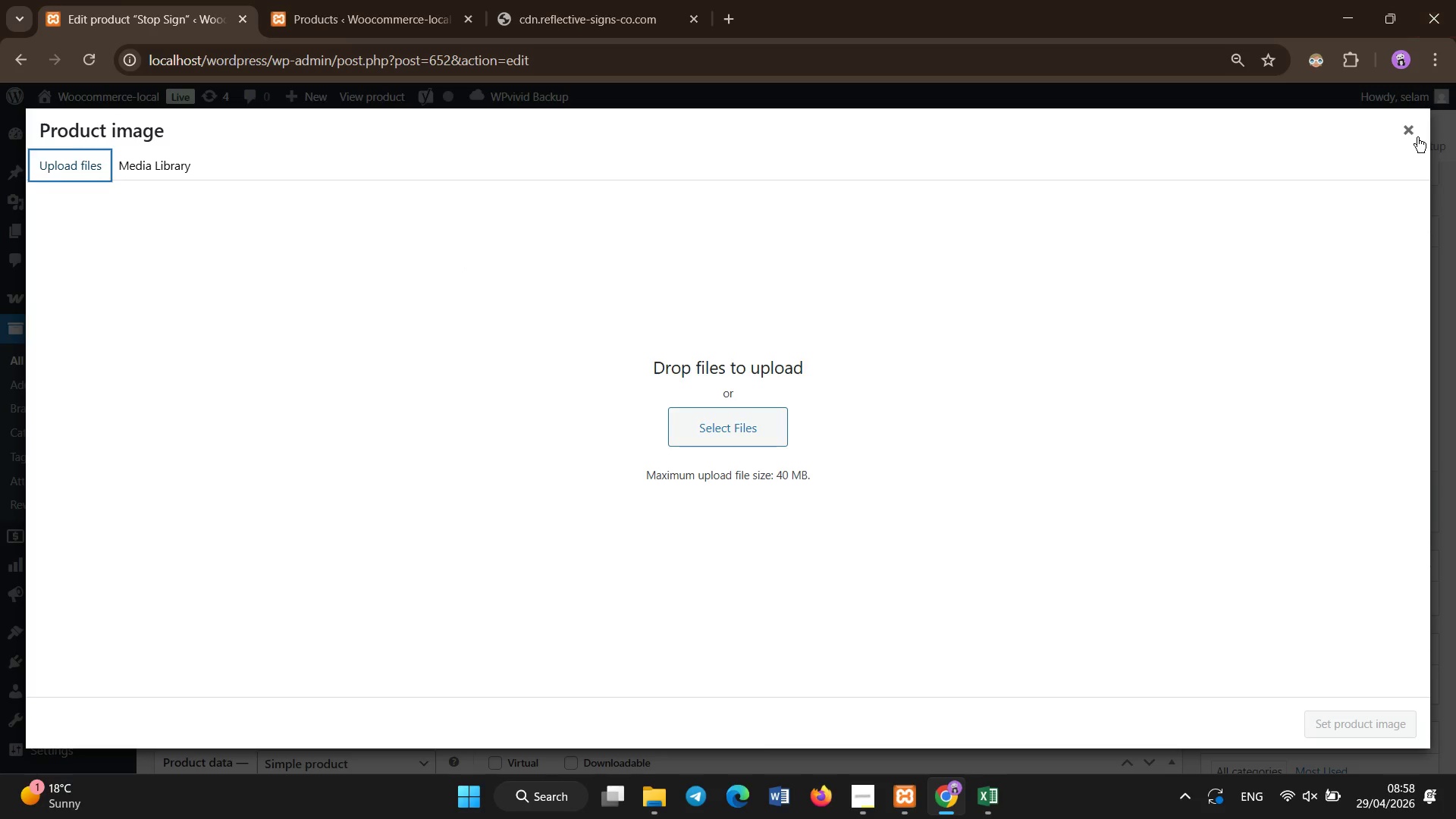 
left_click([1407, 130])
 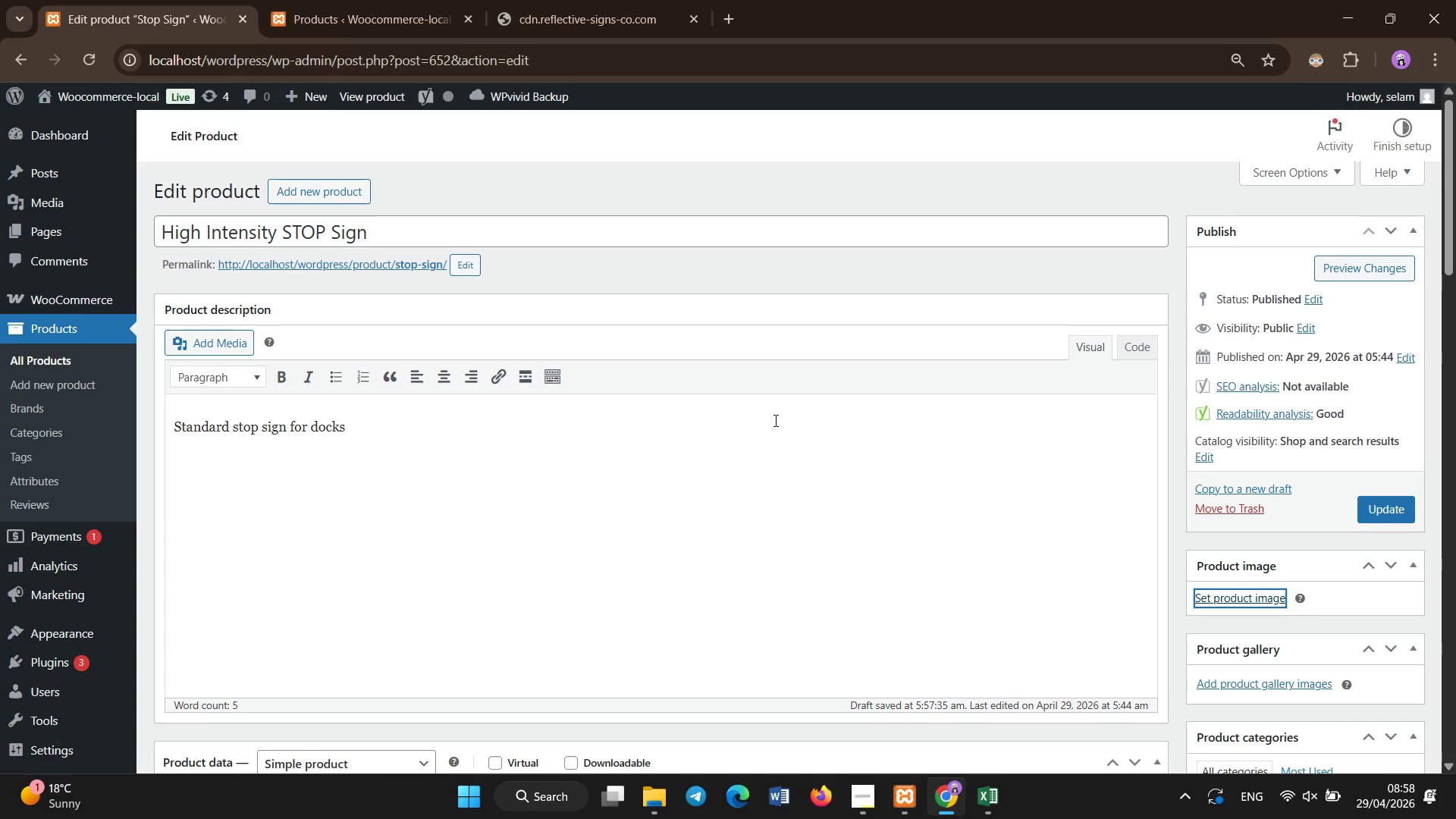 
left_click([749, 466])
 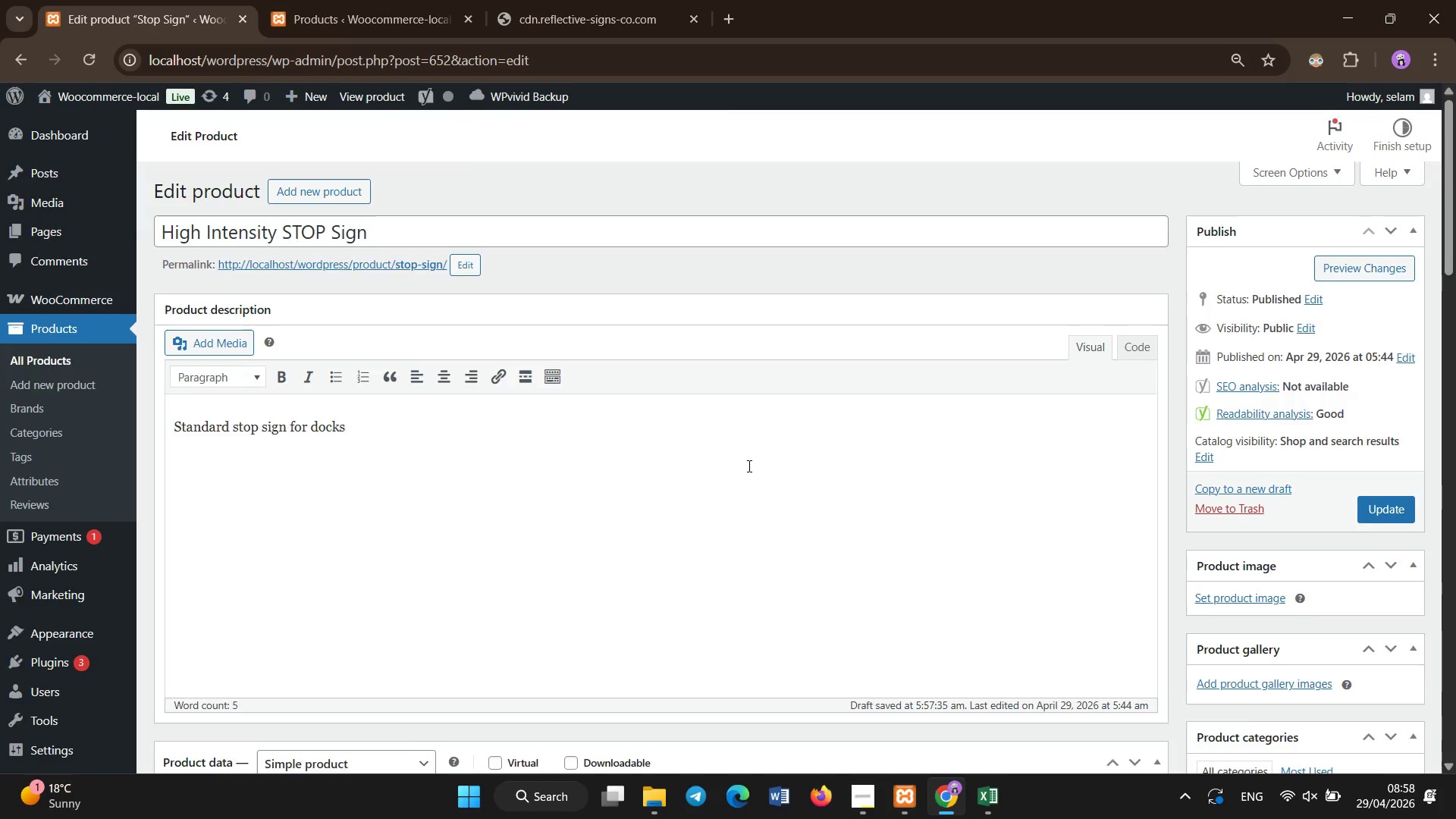 
scroll: coordinate [565, 240], scroll_direction: down, amount: 10.0
 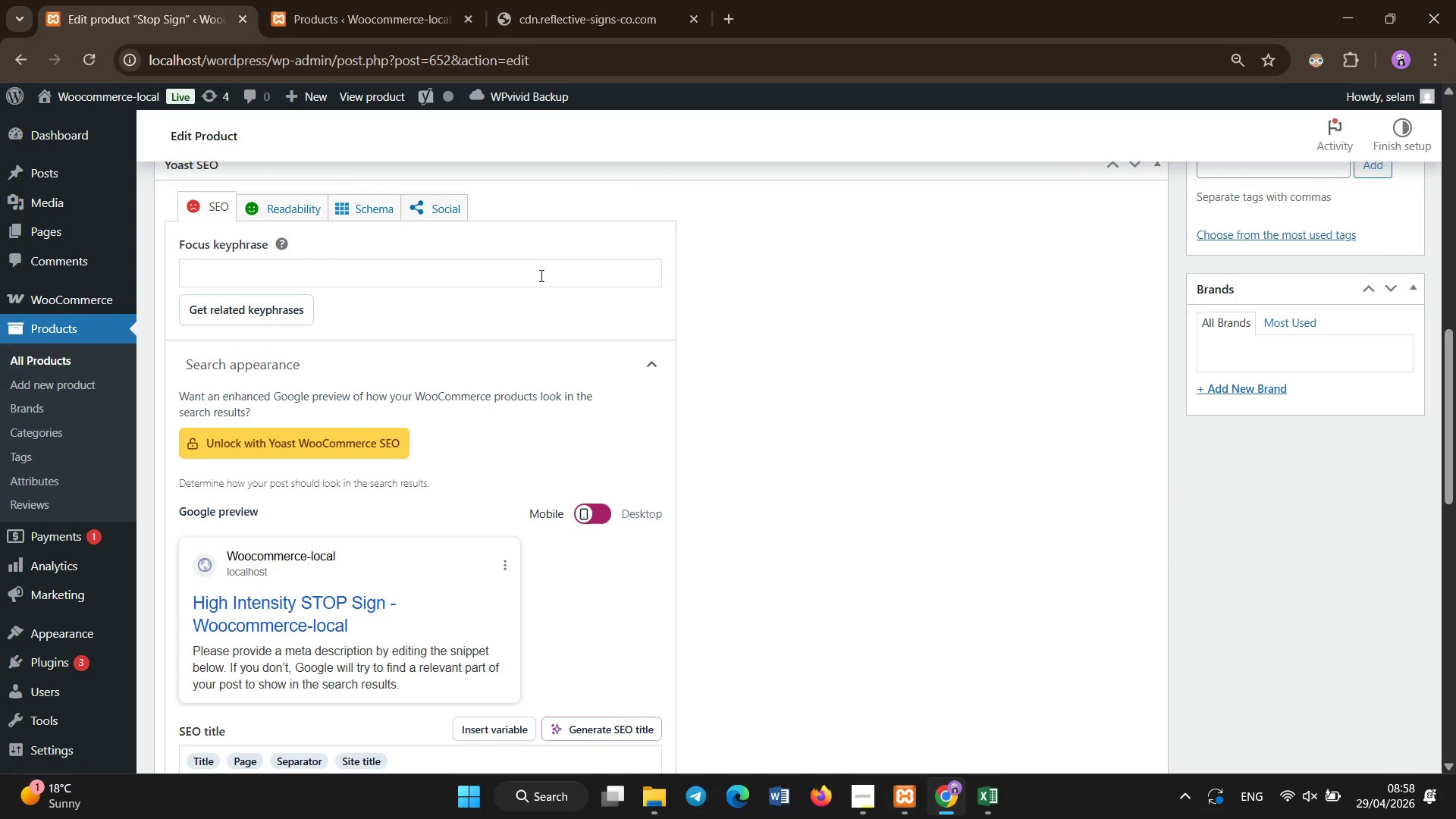 
left_click([541, 276])
 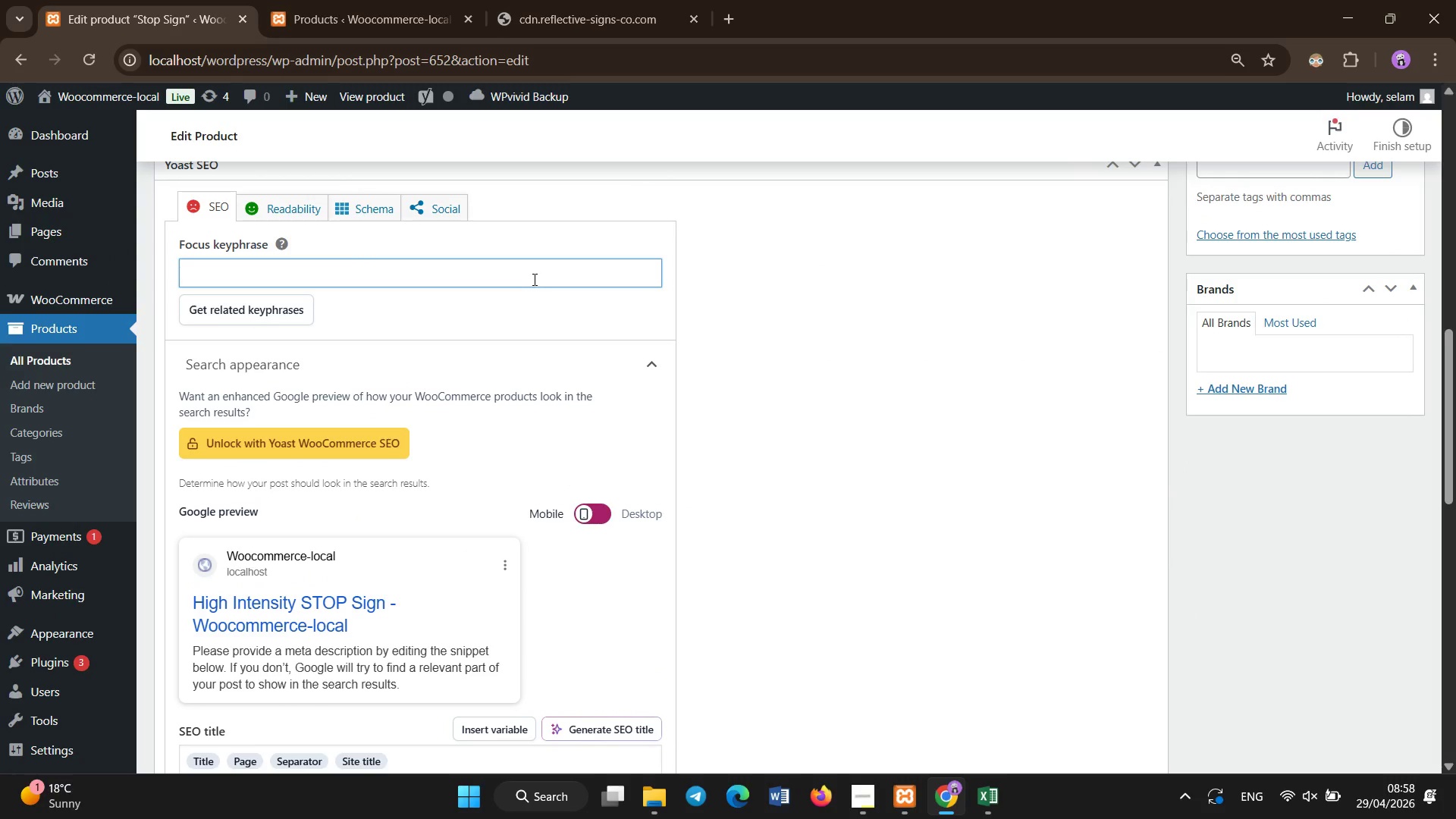 
left_click([535, 280])
 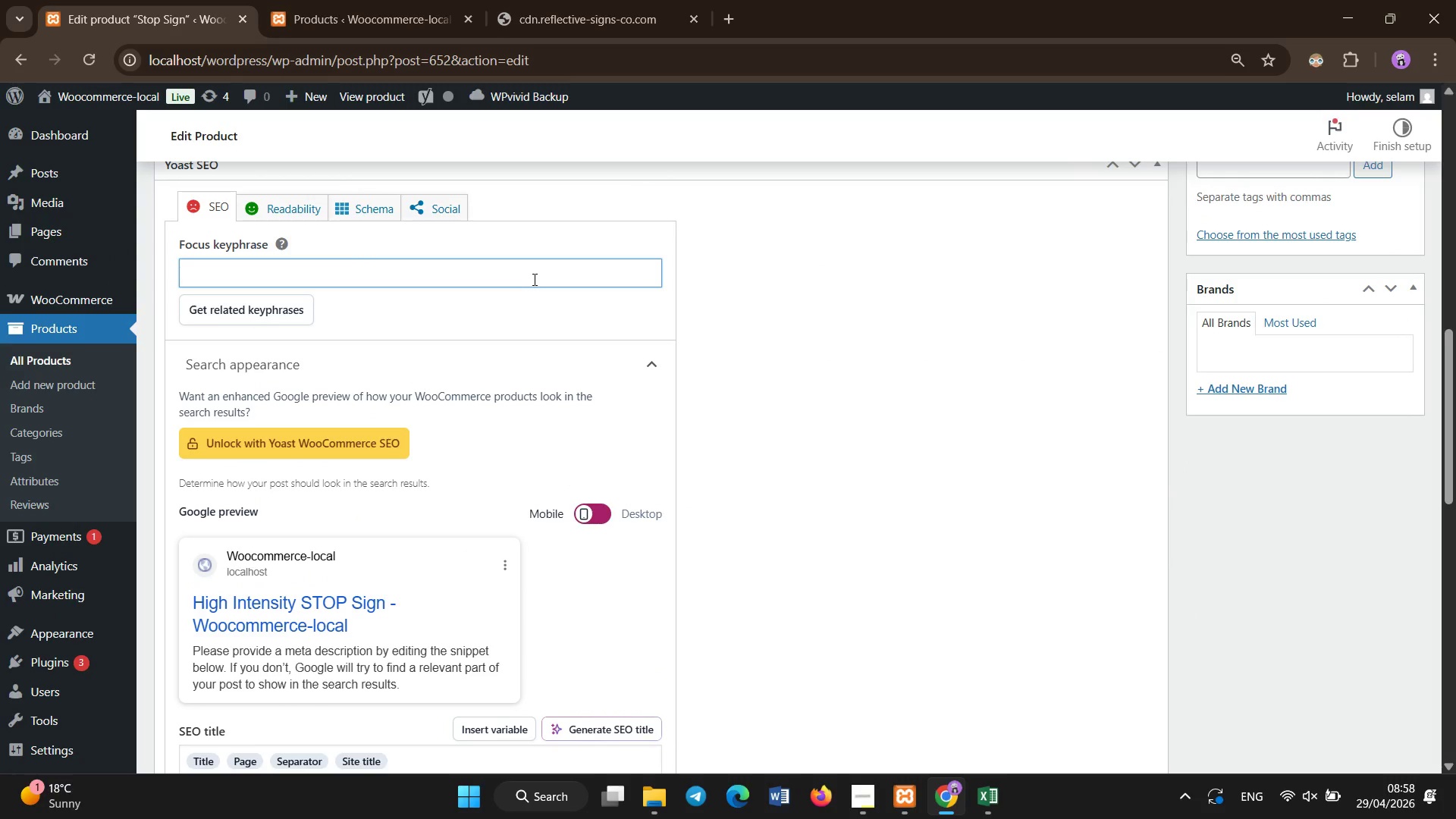 
type(h)
key(Backspace)
type(stop sign traffic control industrial safety )
 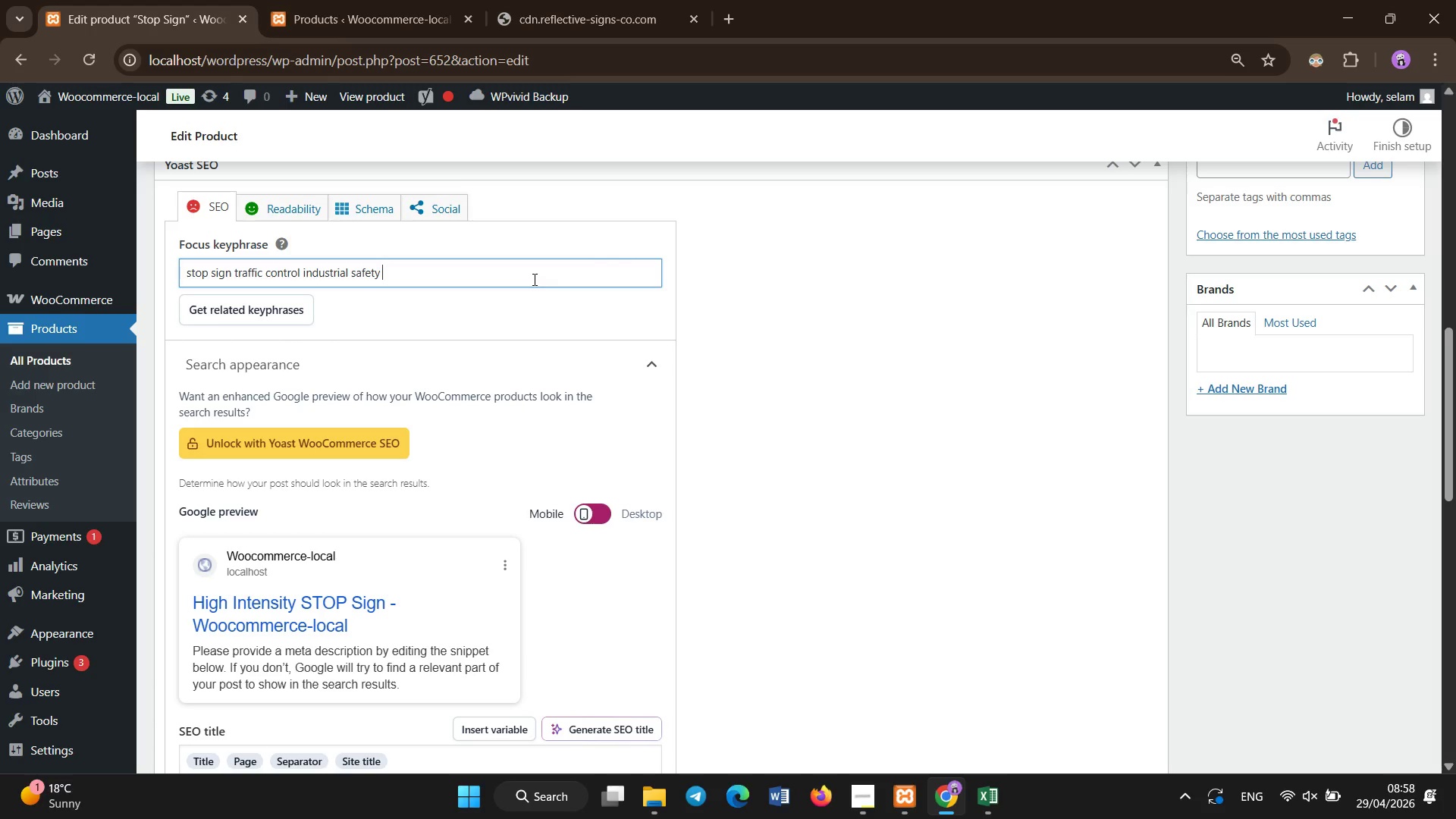 
scroll: coordinate [539, 356], scroll_direction: down, amount: 2.0
 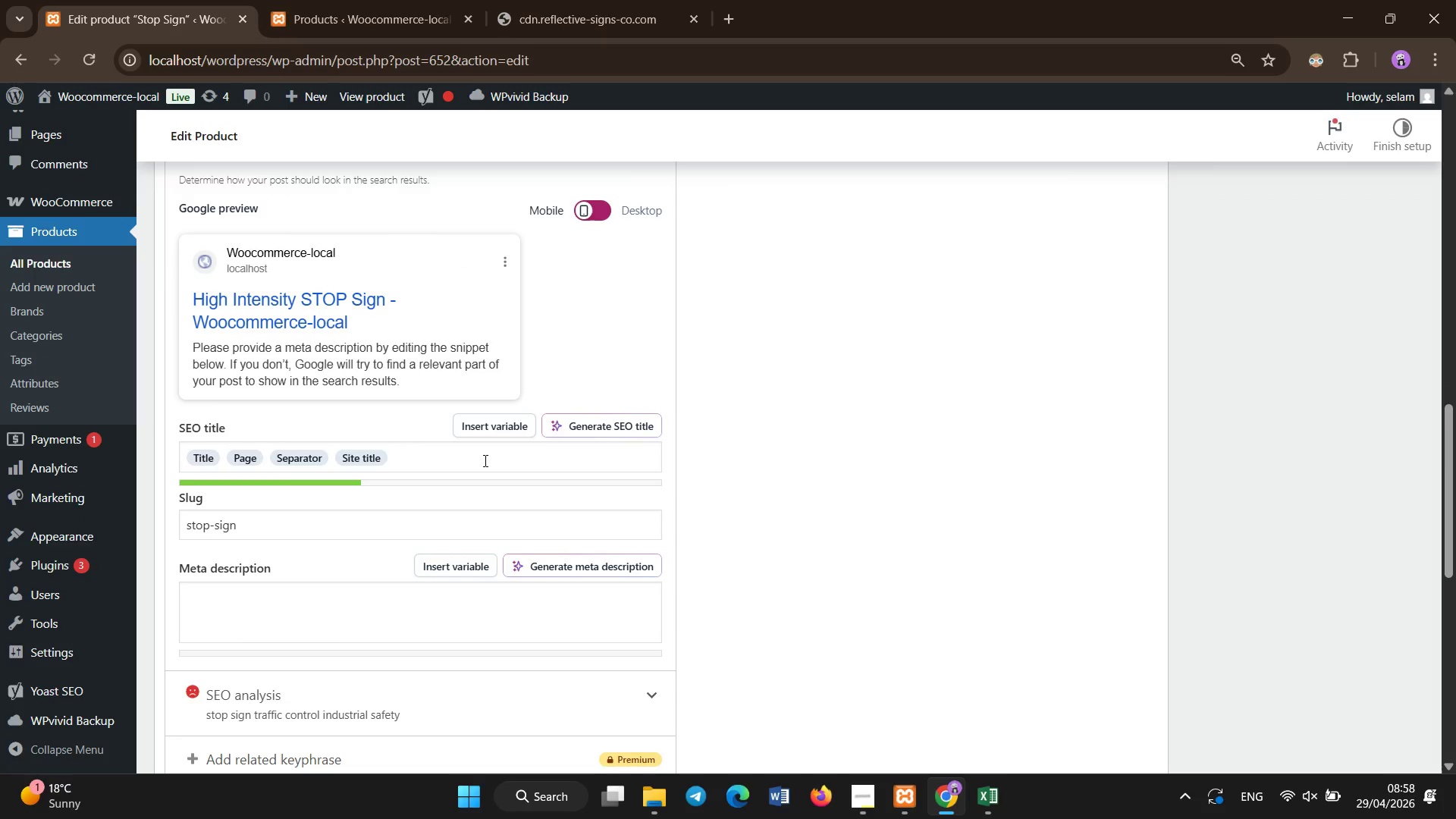 
left_click([485, 461])
 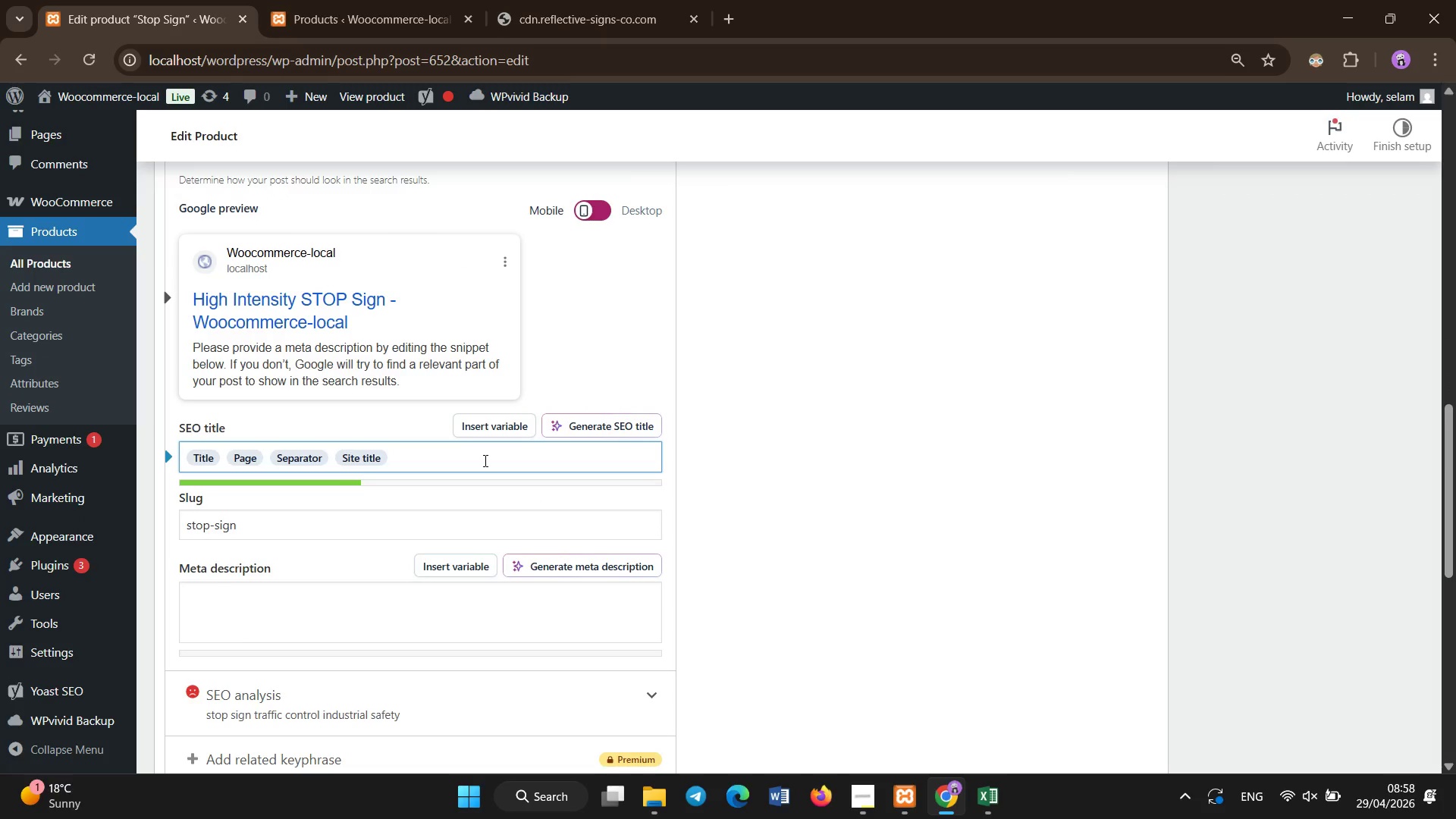 
key(Backspace)
 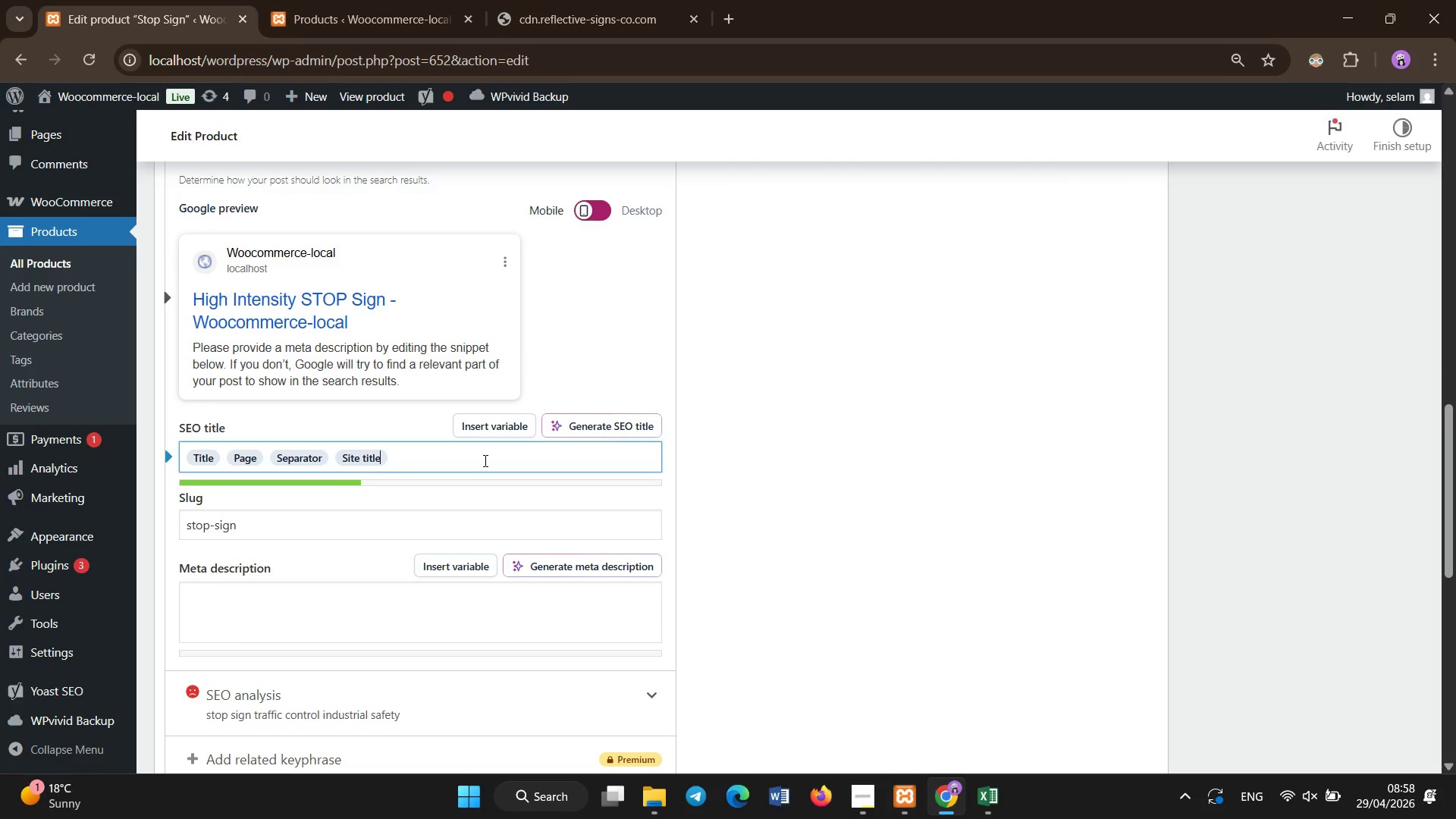 
key(Backspace)
 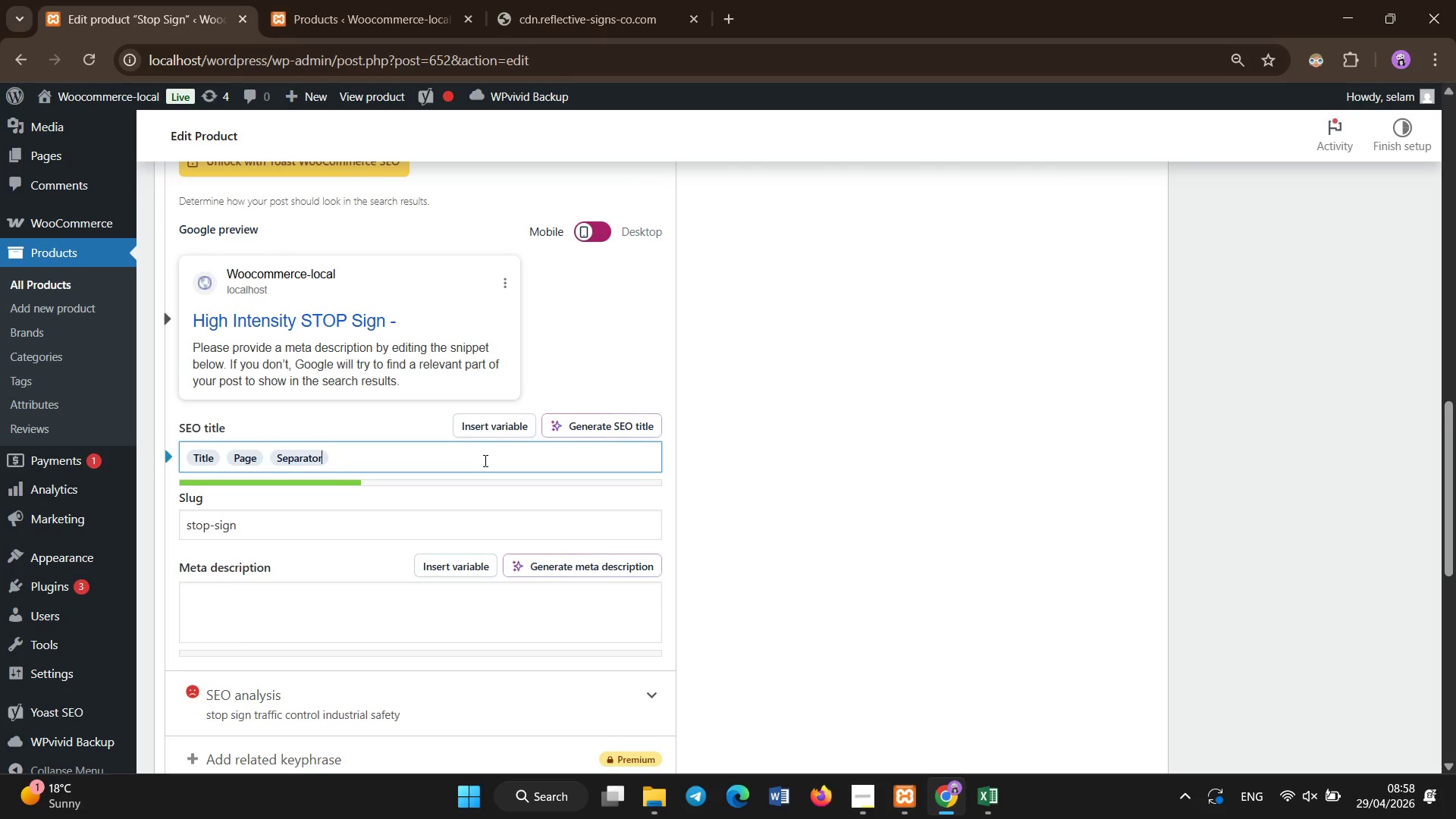 
key(Backspace)
 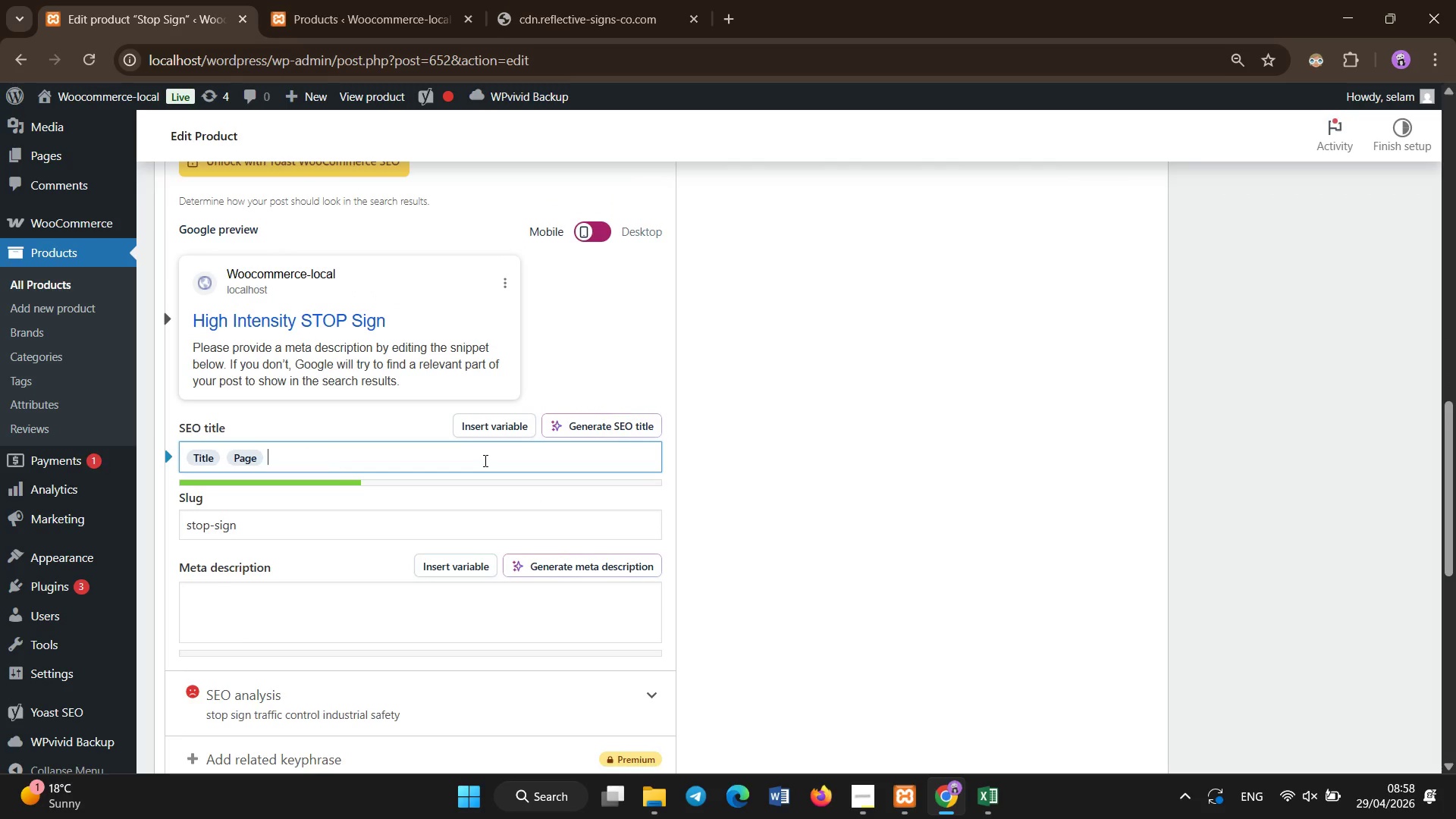 
key(Backspace)
 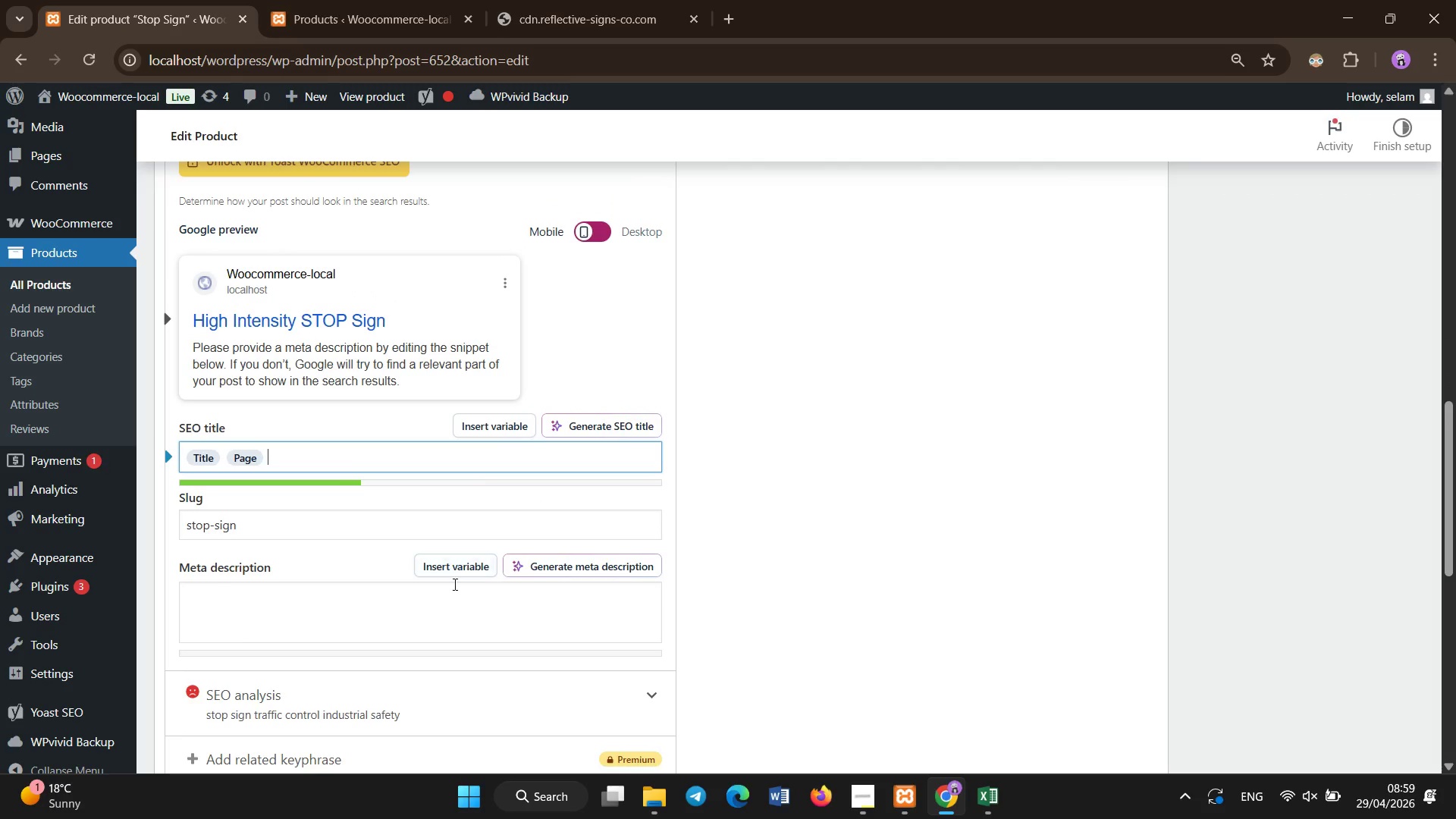 
left_click([455, 596])
 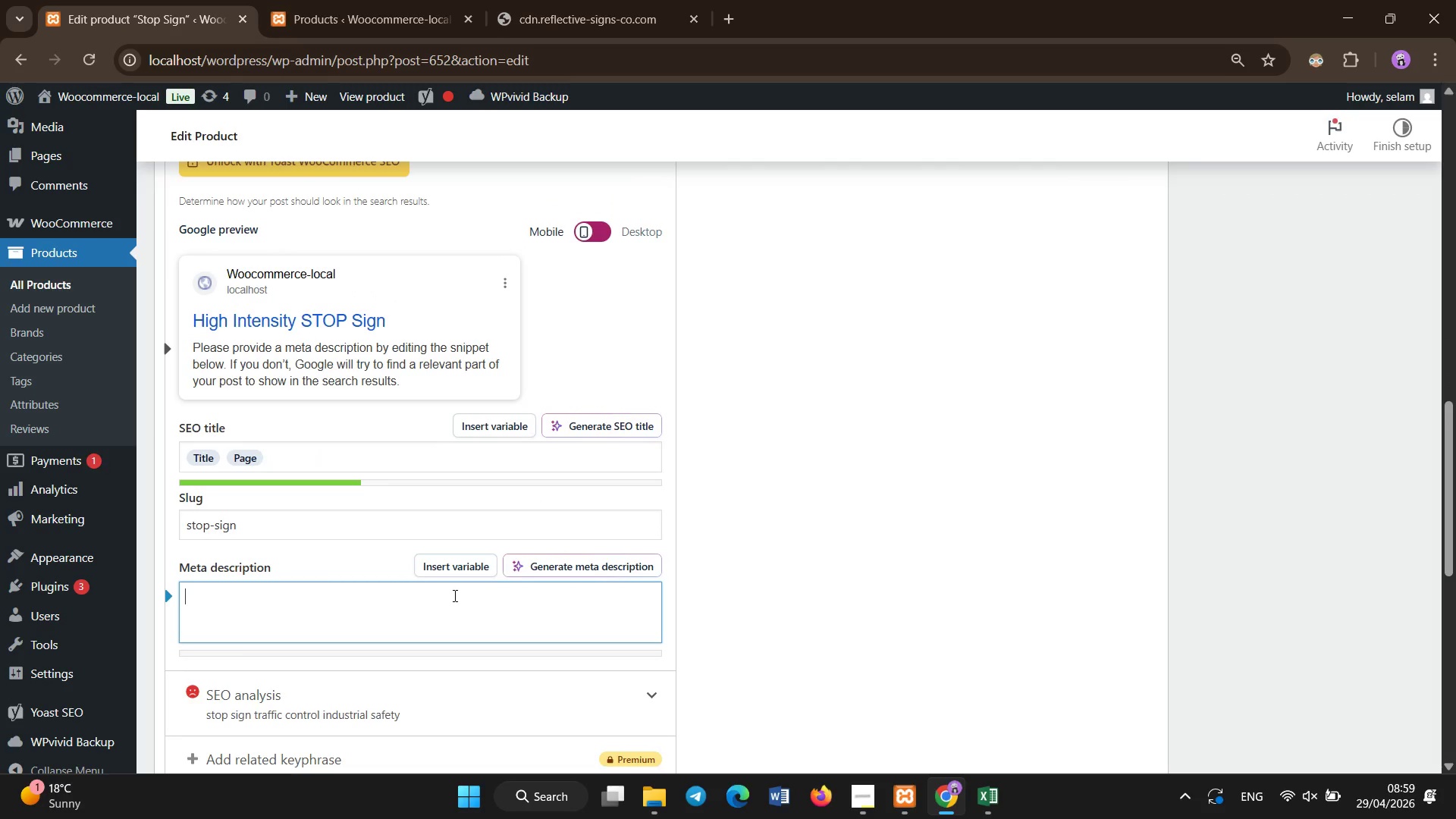 
type(High intensity alm)
key(Backspace)
type(uminum STOP sign designed for OSHA - col)
key(Backspace)
type(mpliant traffic control in industrial zones, ensuring maximum visibility and s)
key(Backspace)
type(accident prevention.)
 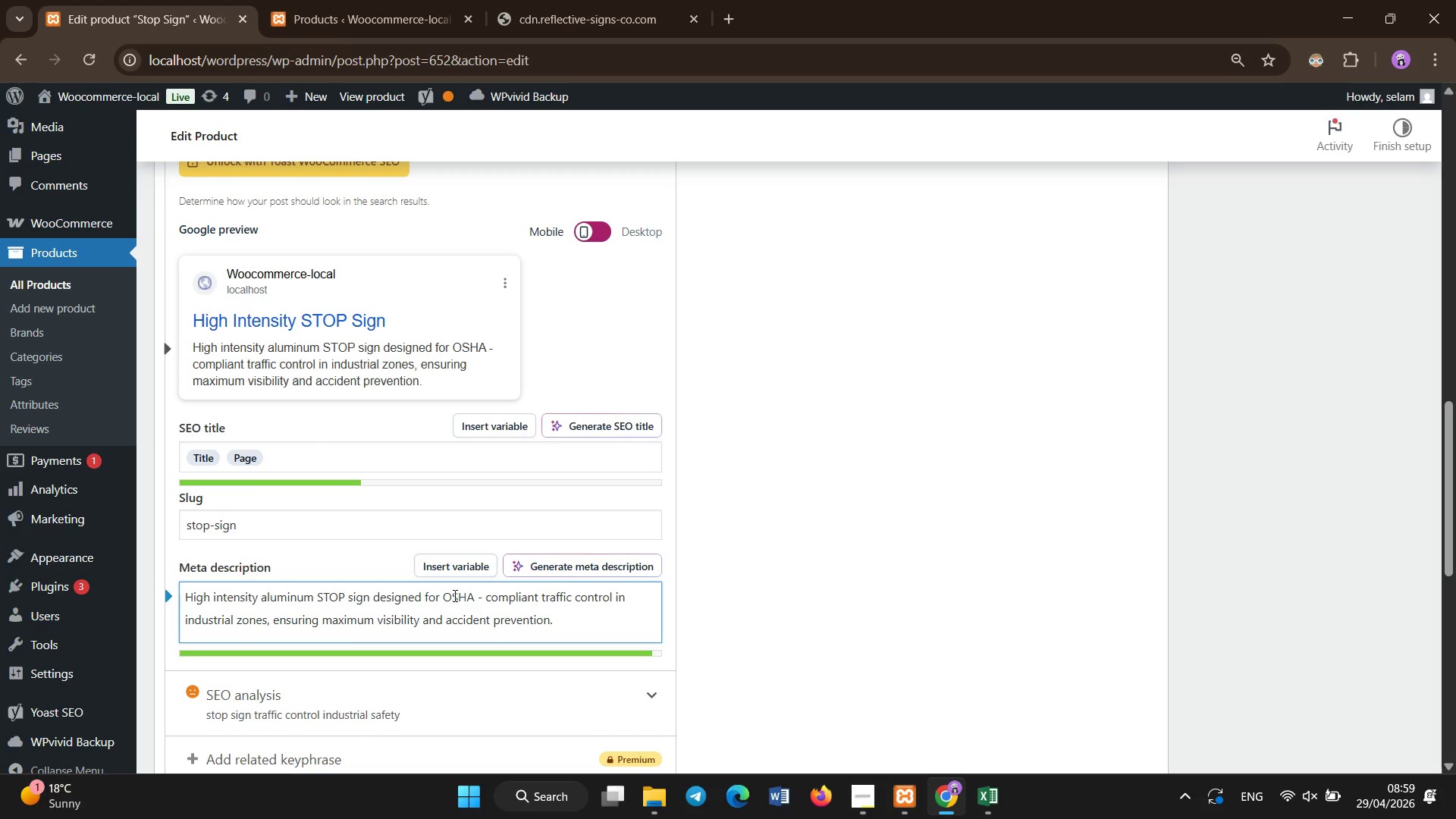 
scroll: coordinate [645, 472], scroll_direction: down, amount: 6.0
 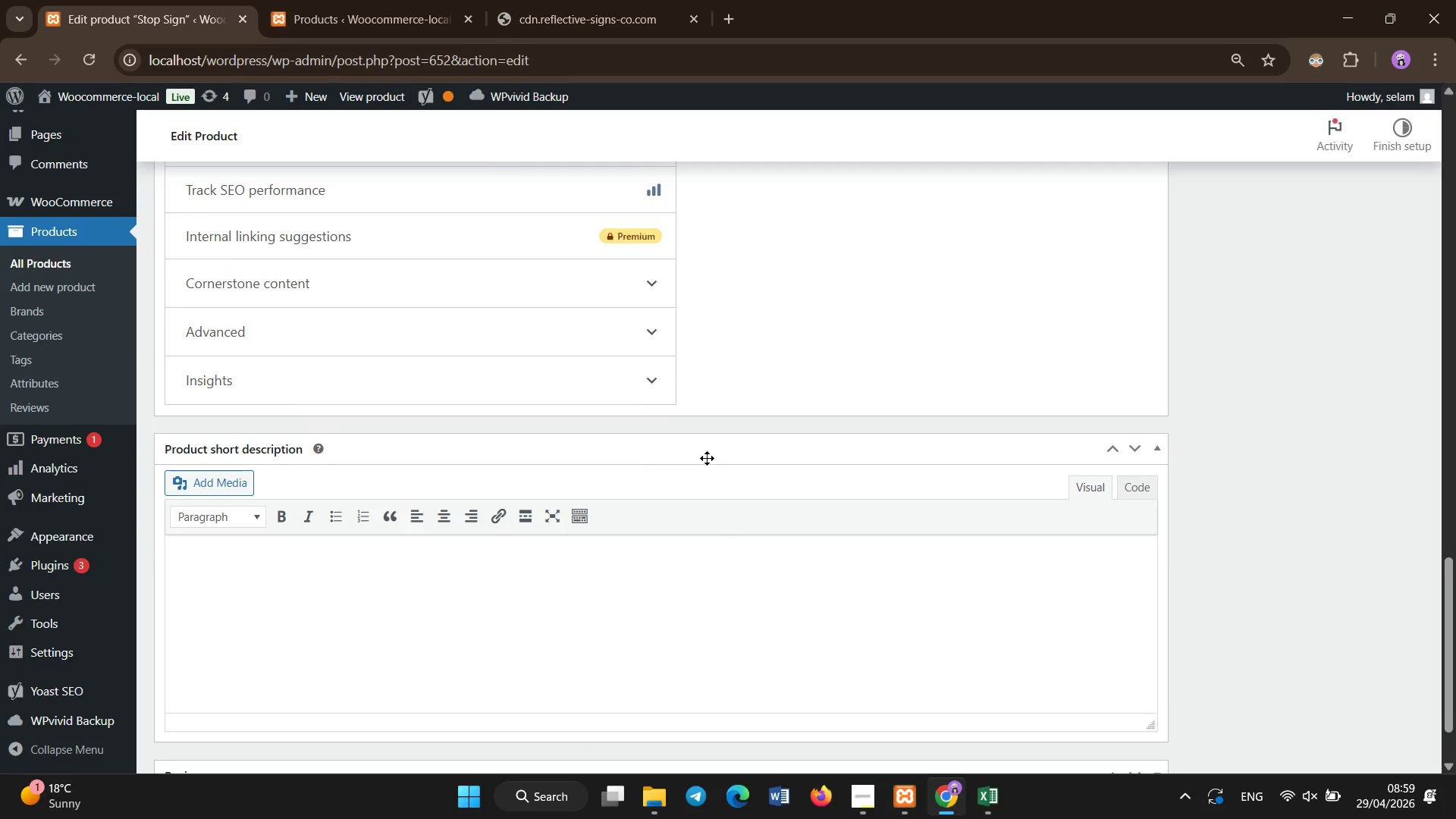 
scroll: coordinate [707, 457], scroll_direction: up, amount: 18.0
 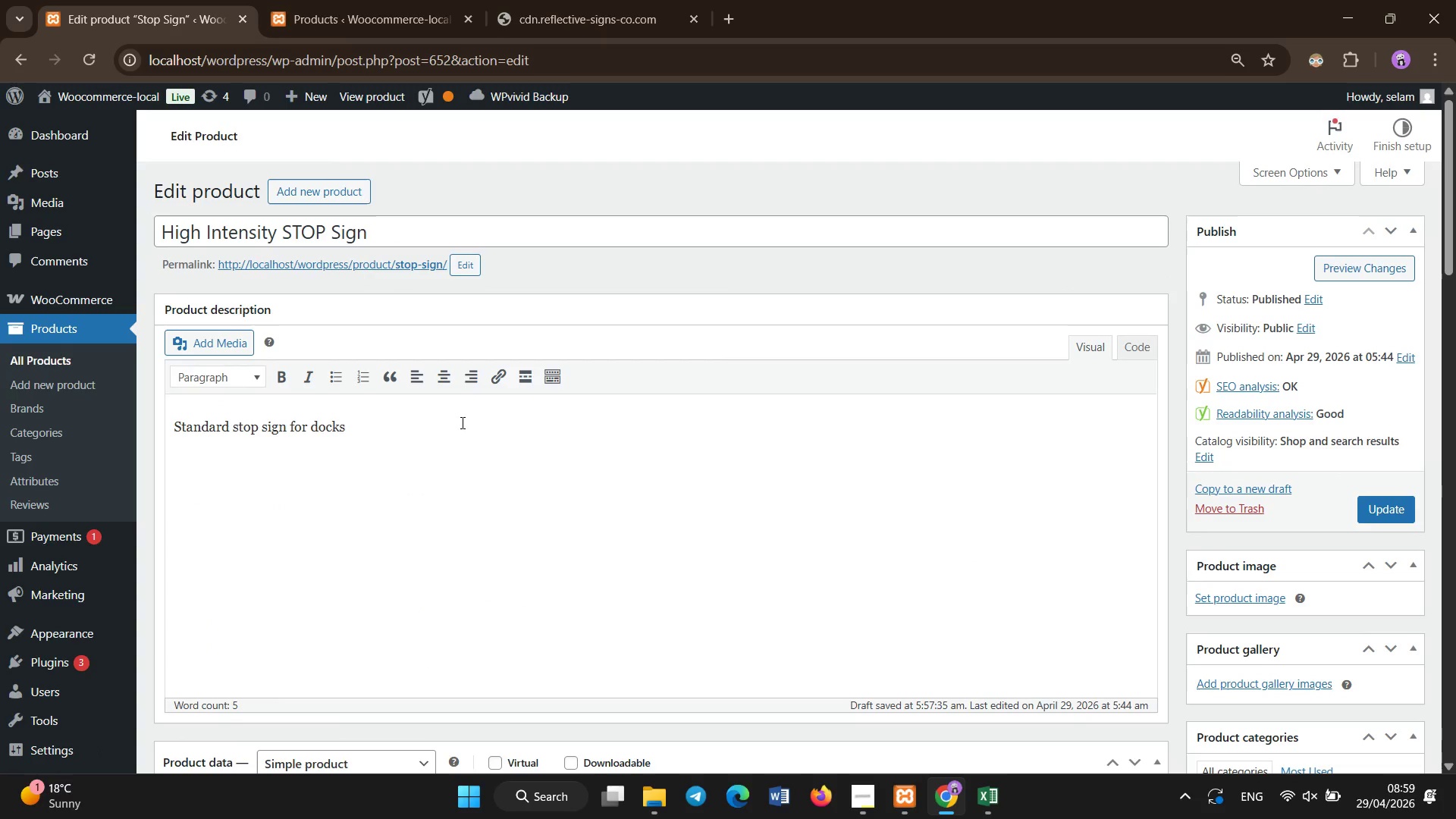 
left_click([463, 423])
 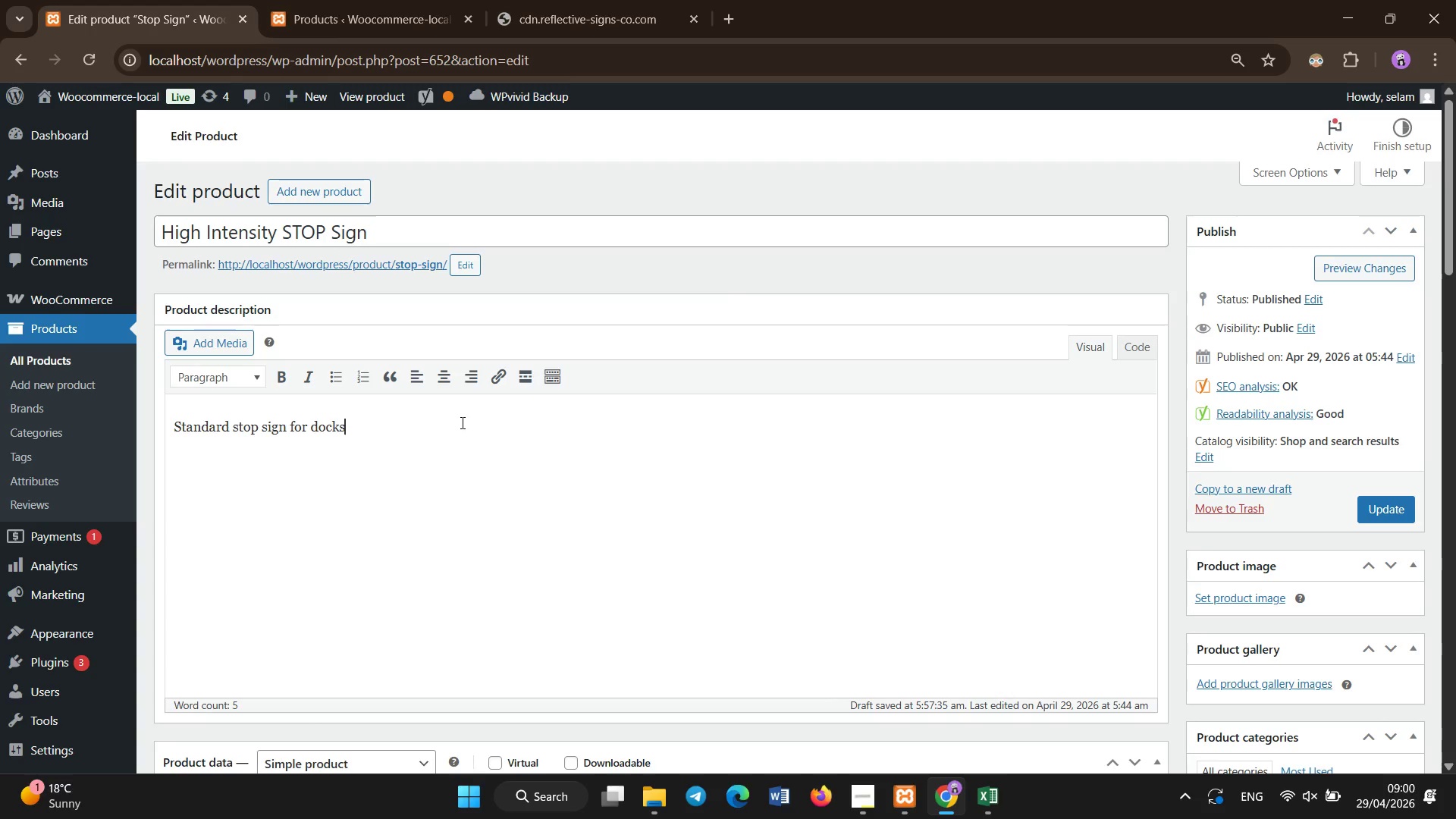 
key(Control+A)
 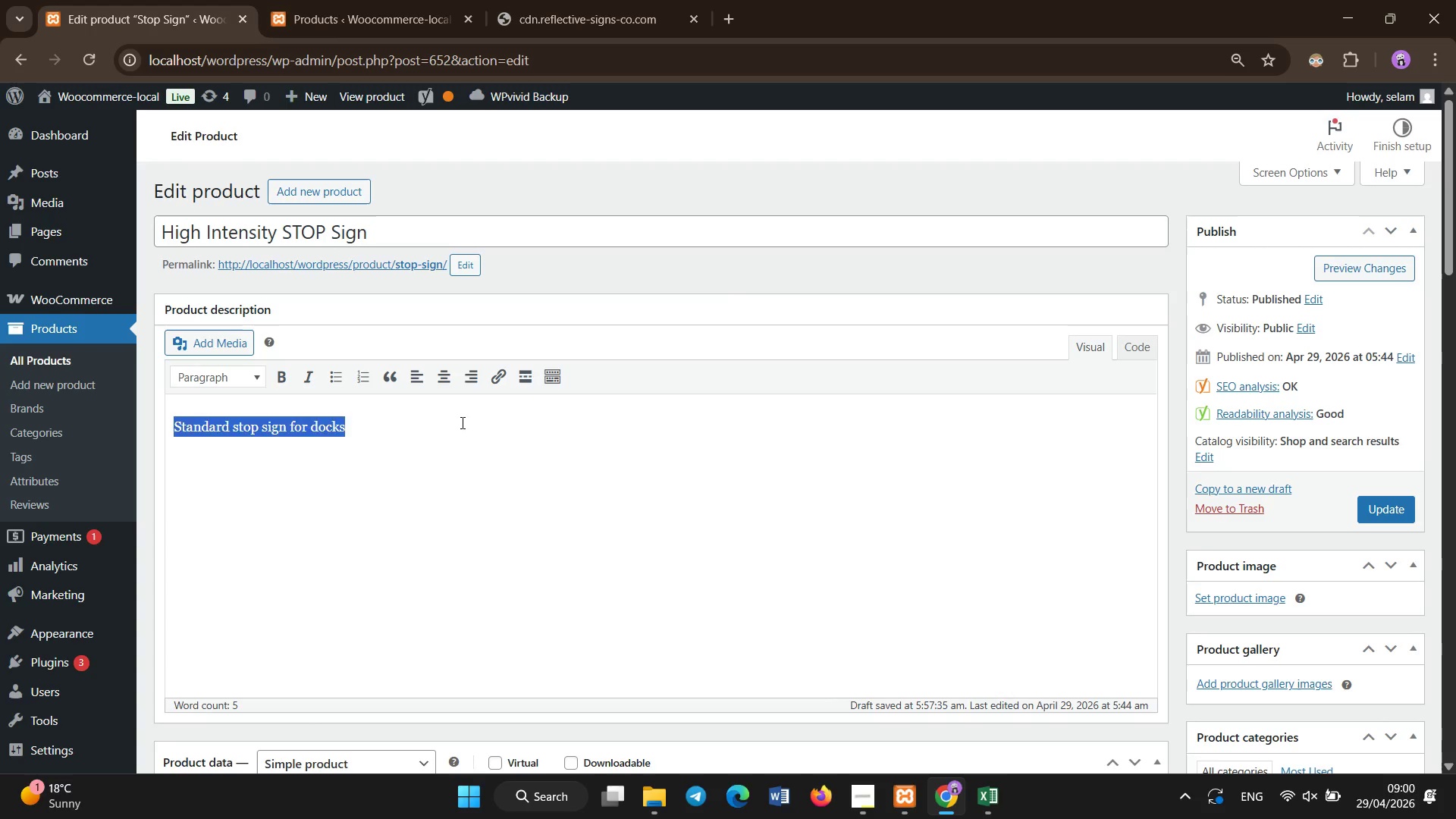 
key(Control+X)
 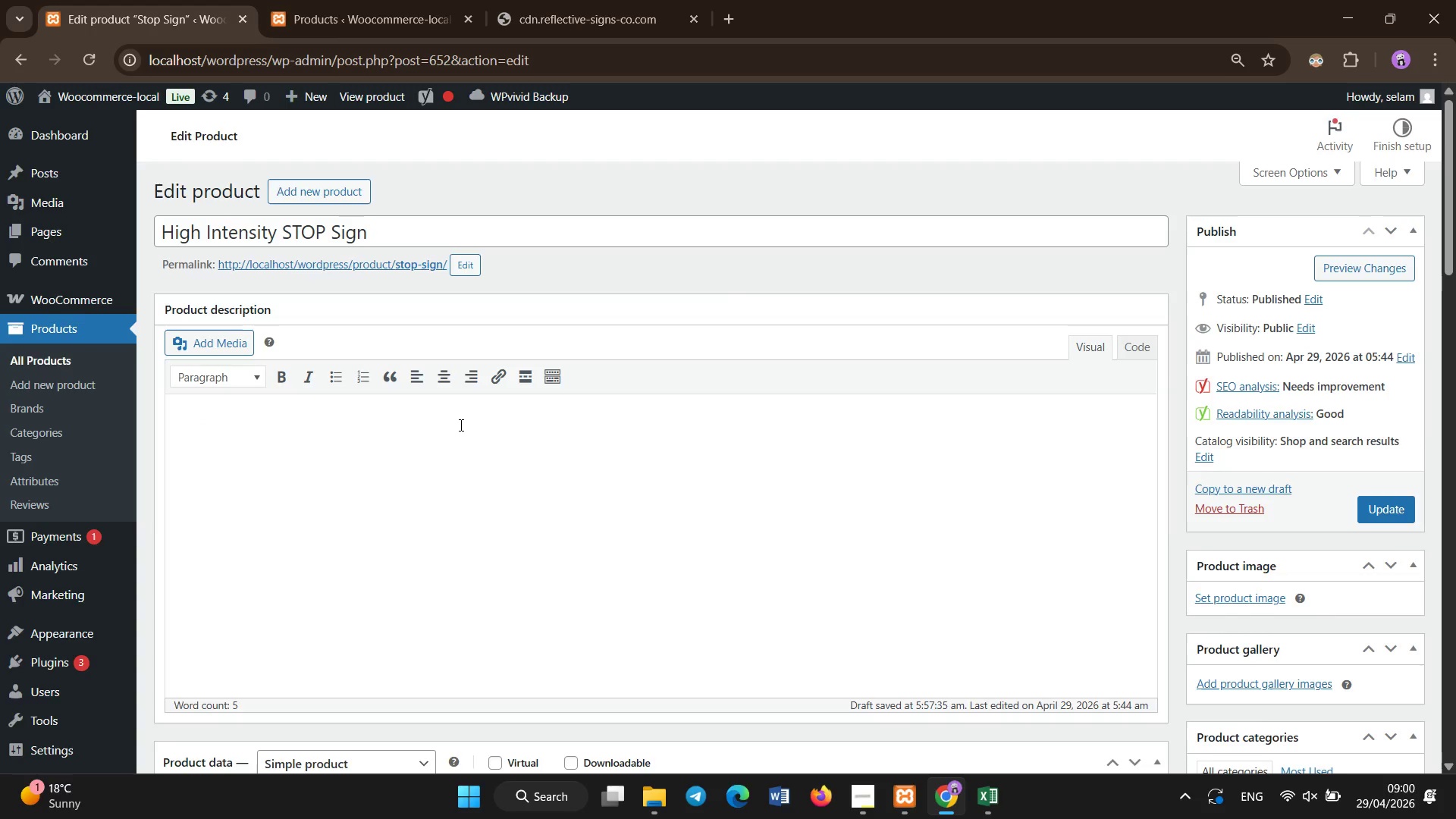 
left_click([458, 509])
 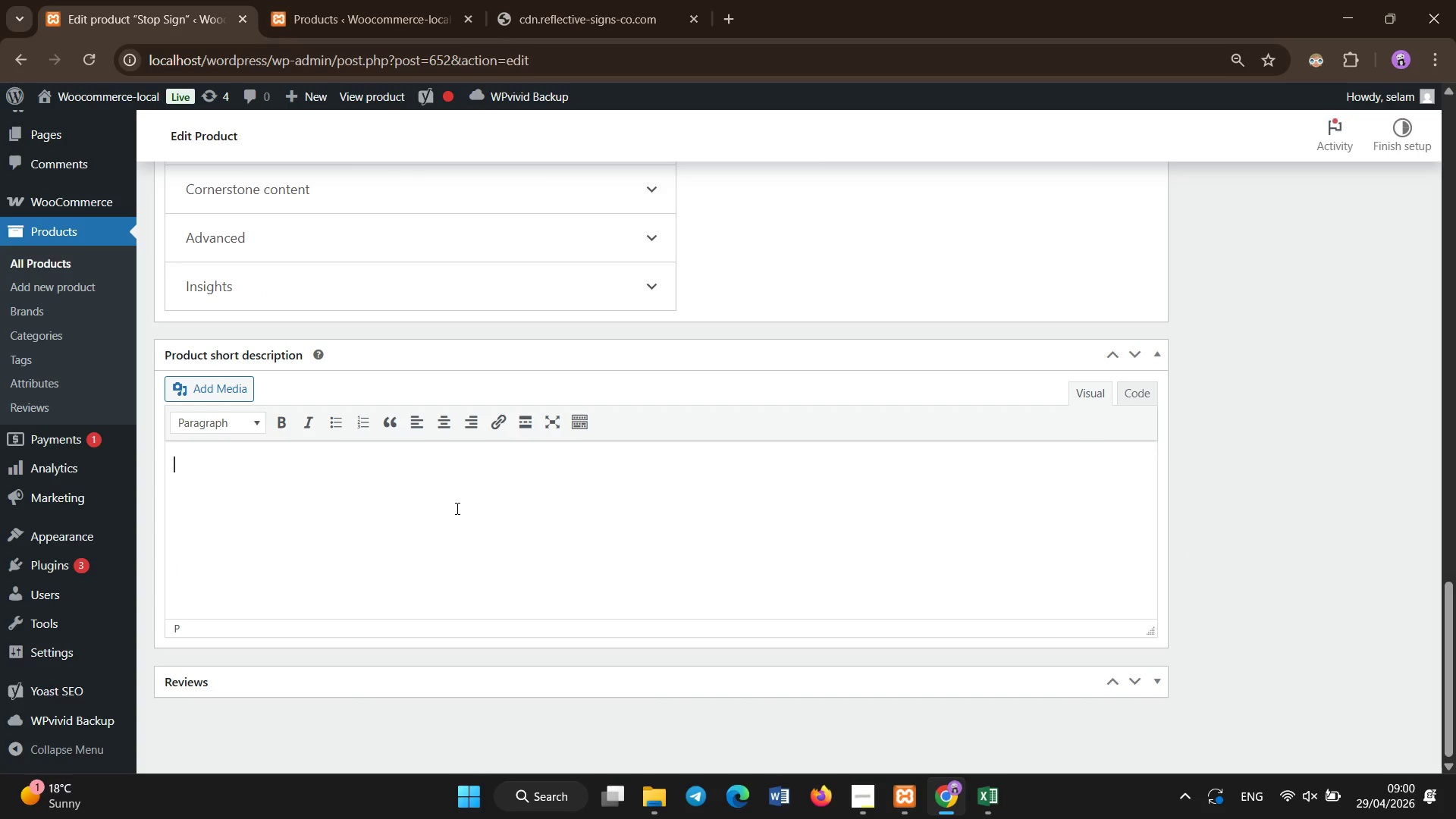 
scroll: coordinate [497, 441], scroll_direction: down, amount: 22.0
 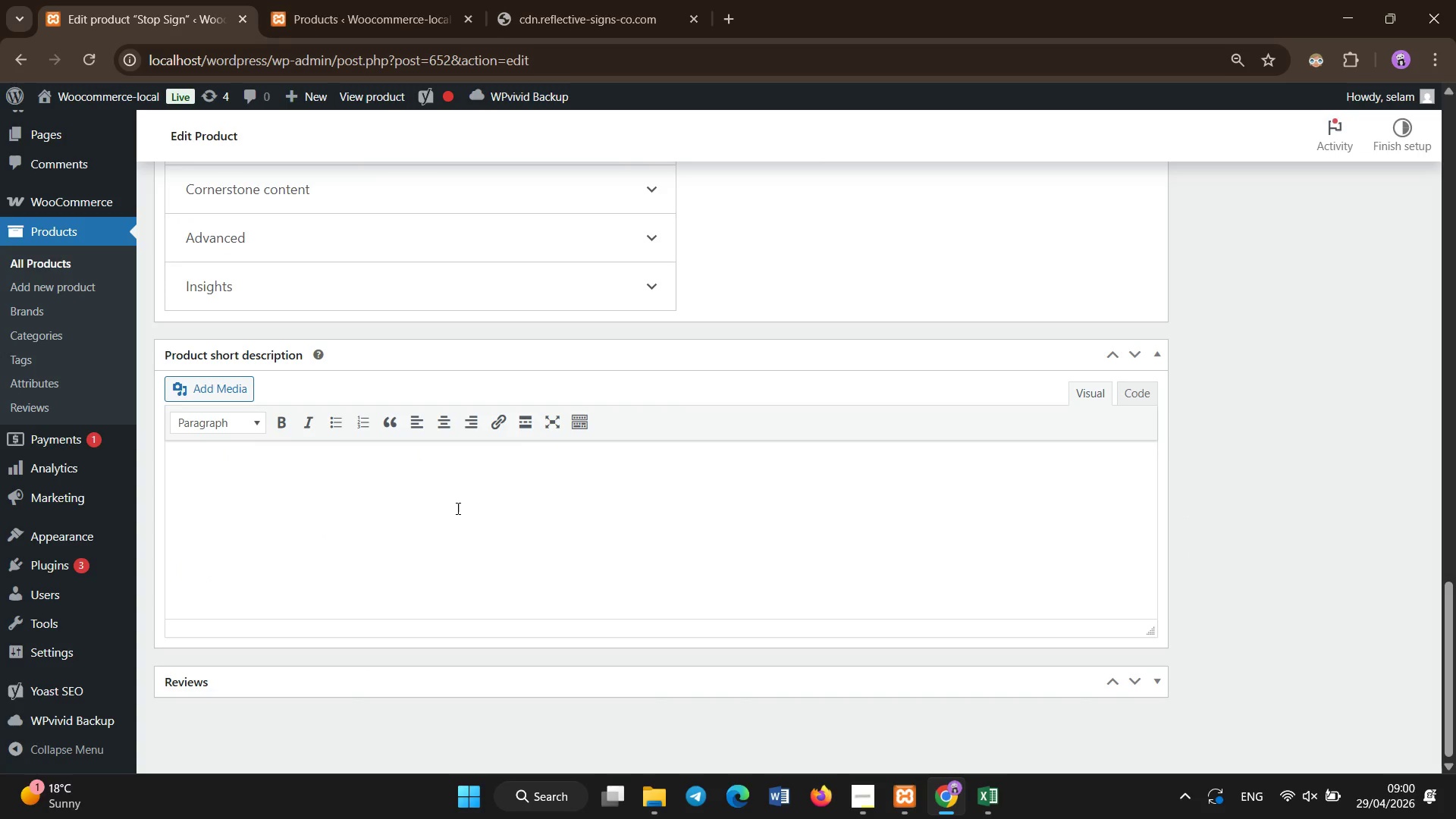 
key(Control+V)
 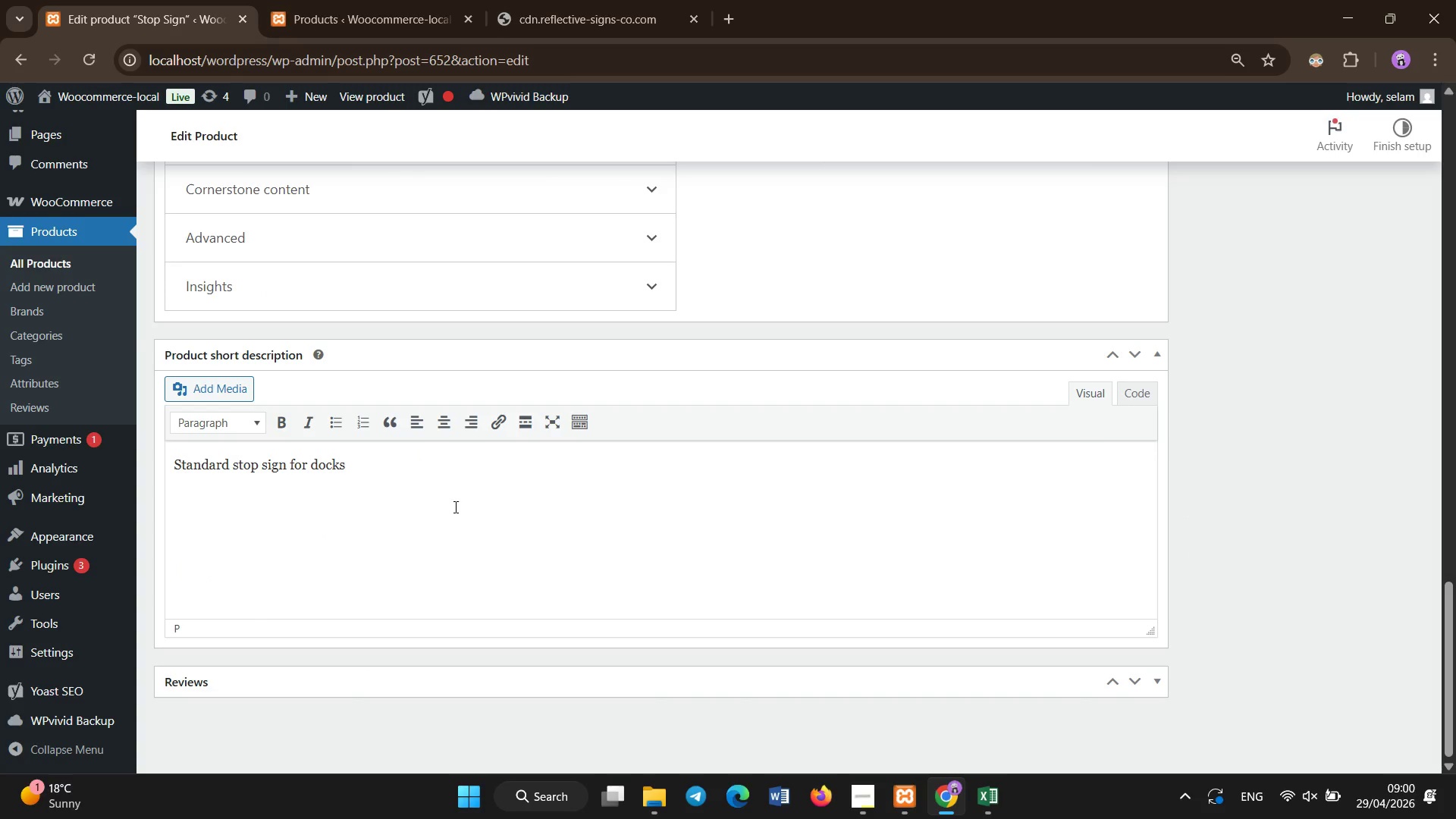 
scroll: coordinate [456, 500], scroll_direction: up, amount: 14.0
 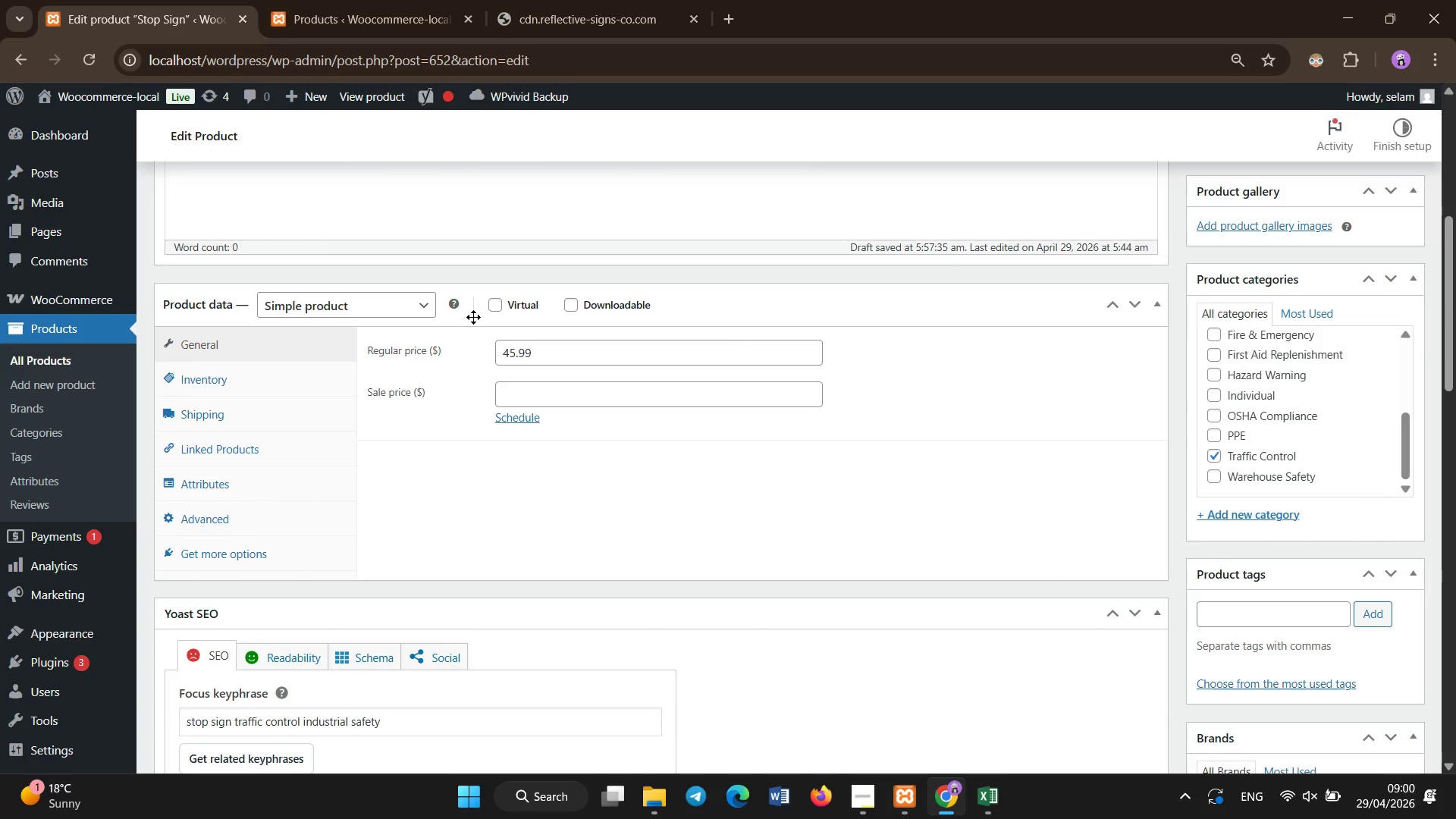 
left_click([470, 413])
 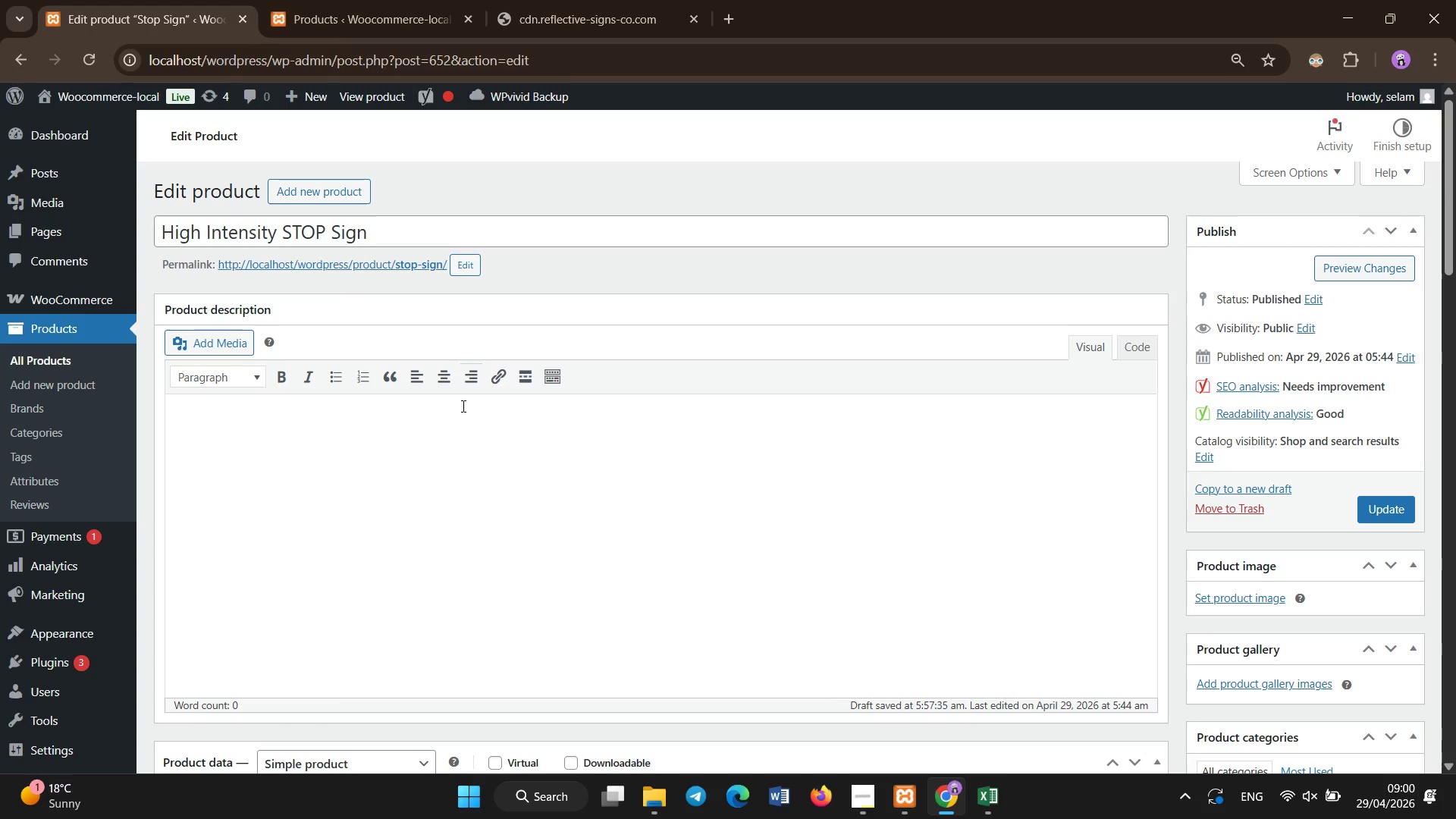 
scroll: coordinate [476, 335], scroll_direction: up, amount: 12.0
 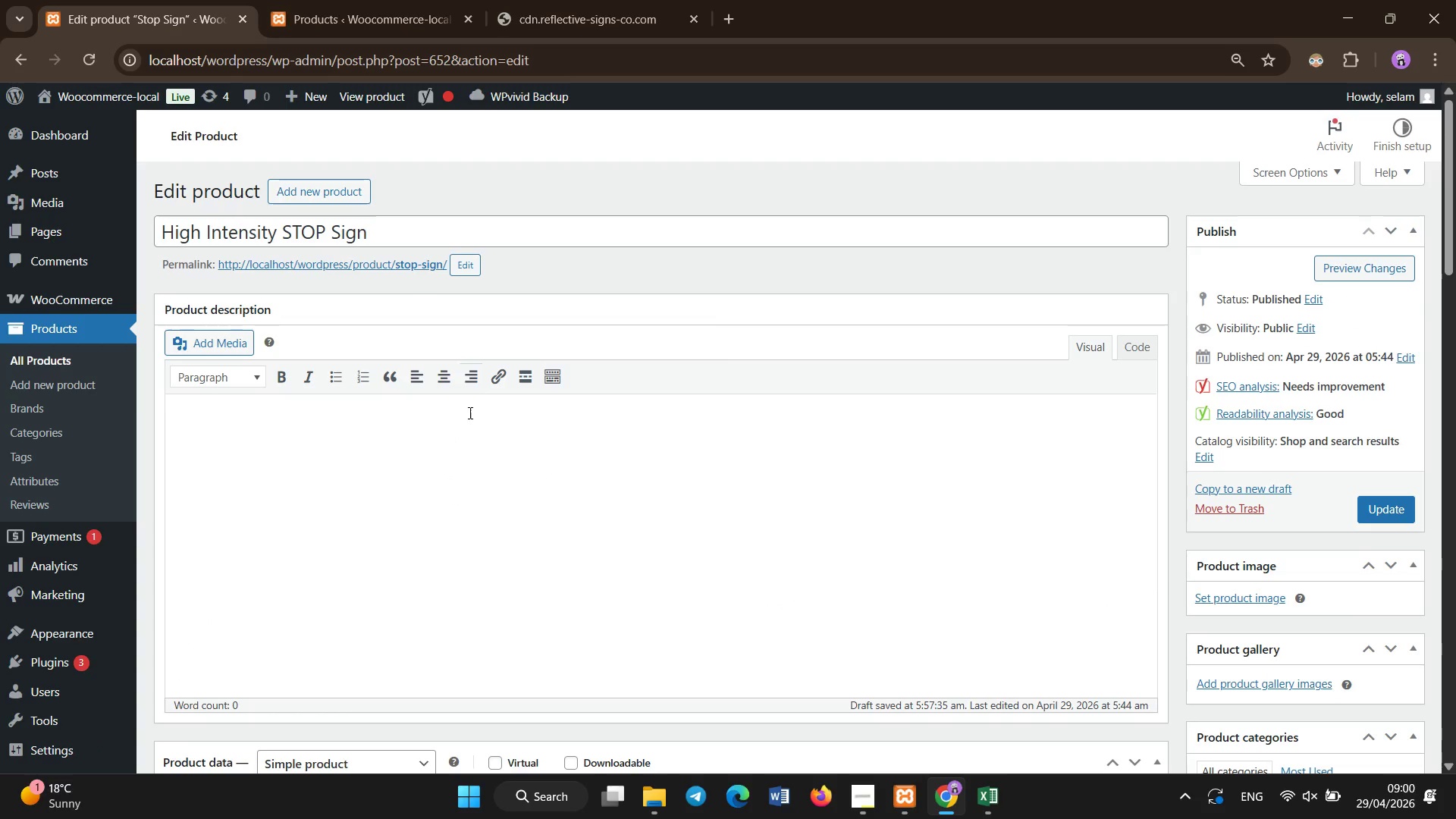 
type(Industrial s)
key(Backspace)
type(Sto)
key(Backspace)
key(Backspace)
type(TOP sign made from durable aluminum with HIgh i)
key(Backspace)
type(I)
key(Backspace)
key(Backspace)
key(Backspace)
key(Backspace)
key(Backspace)
type(igh Intensity Prismatic reflective coating. Designed for warehouse )
key(Backspace)
type(s, docks, andtraffic )
key(Backspace)
type(-controlled environments. Wather-resistant )
key(Backspace)
type(,U)
key(Backspace)
key(Backspace)
key(Backspace)
key(Backspace)
type(UV )
key(Backspace)
type(- stable, and suitable for outdoor installation. Pre )
key(Backspace)
type(-drilled mounting holes for easy setup.Idea)
 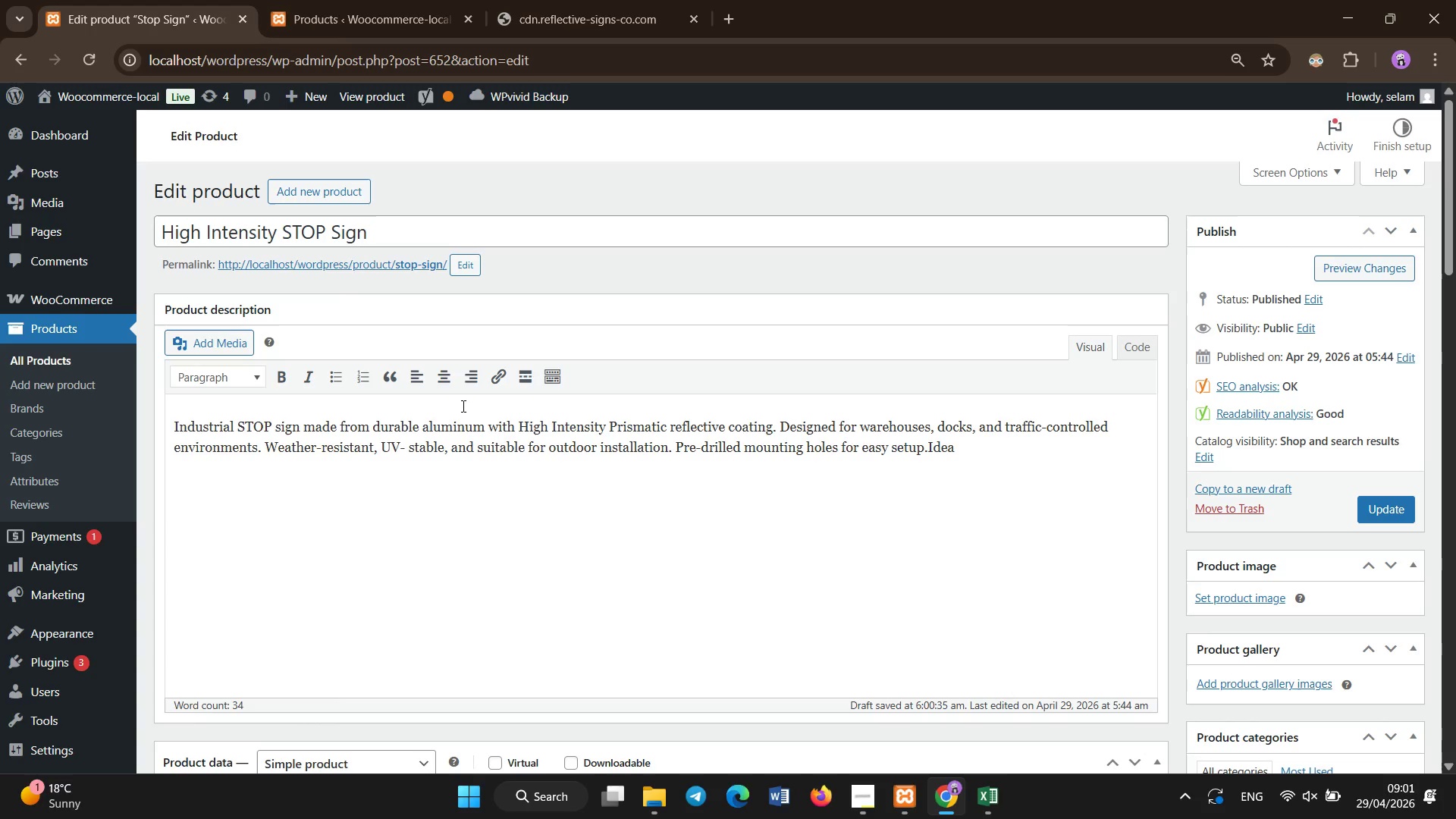 
hold_key(key=ShiftLeft, duration=0.42)
 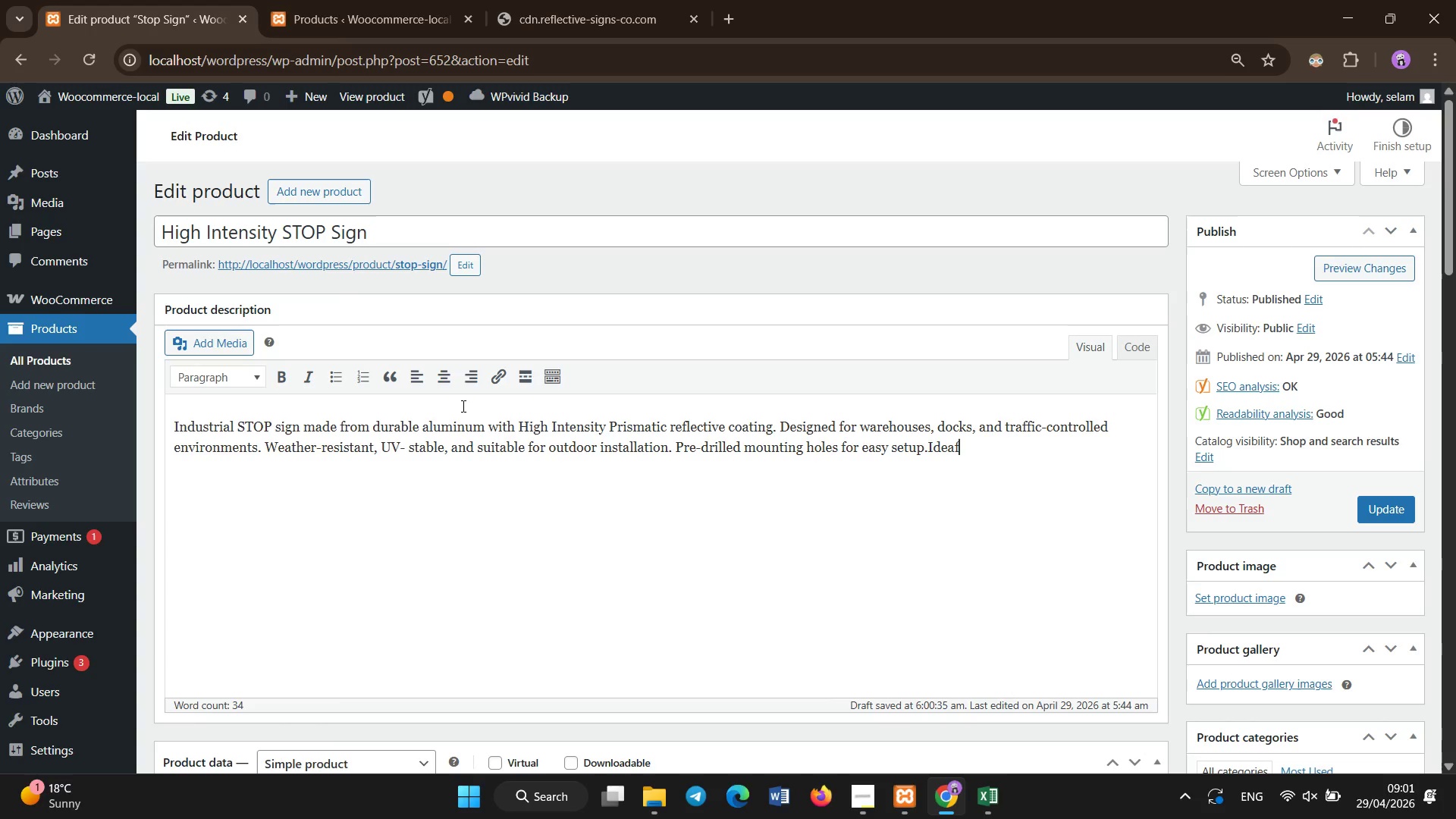 
type(f)
key(Backspace)
type( for OSHA compliance and traffic safety enforcement.)
 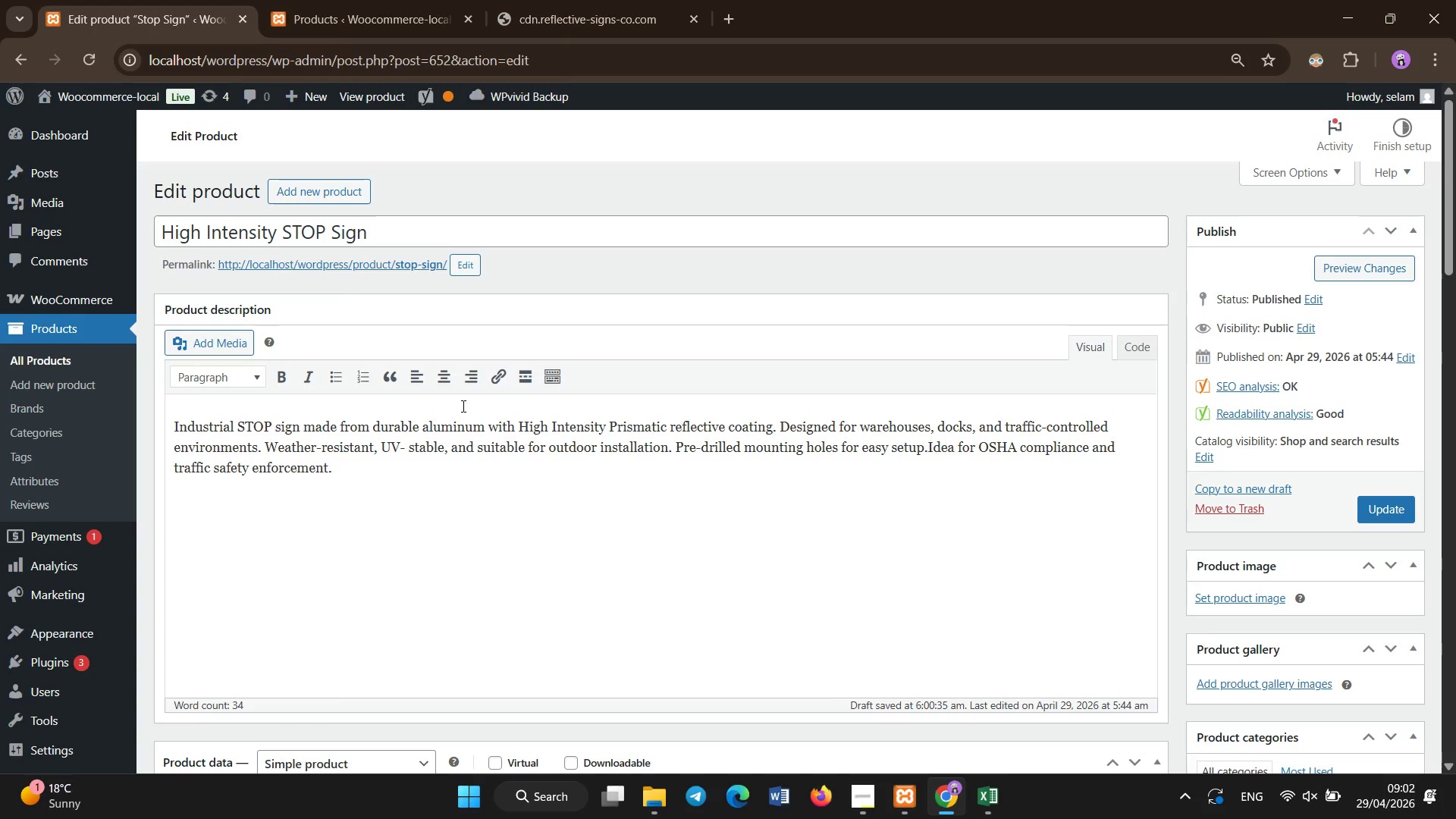 
double_click([551, 0])
 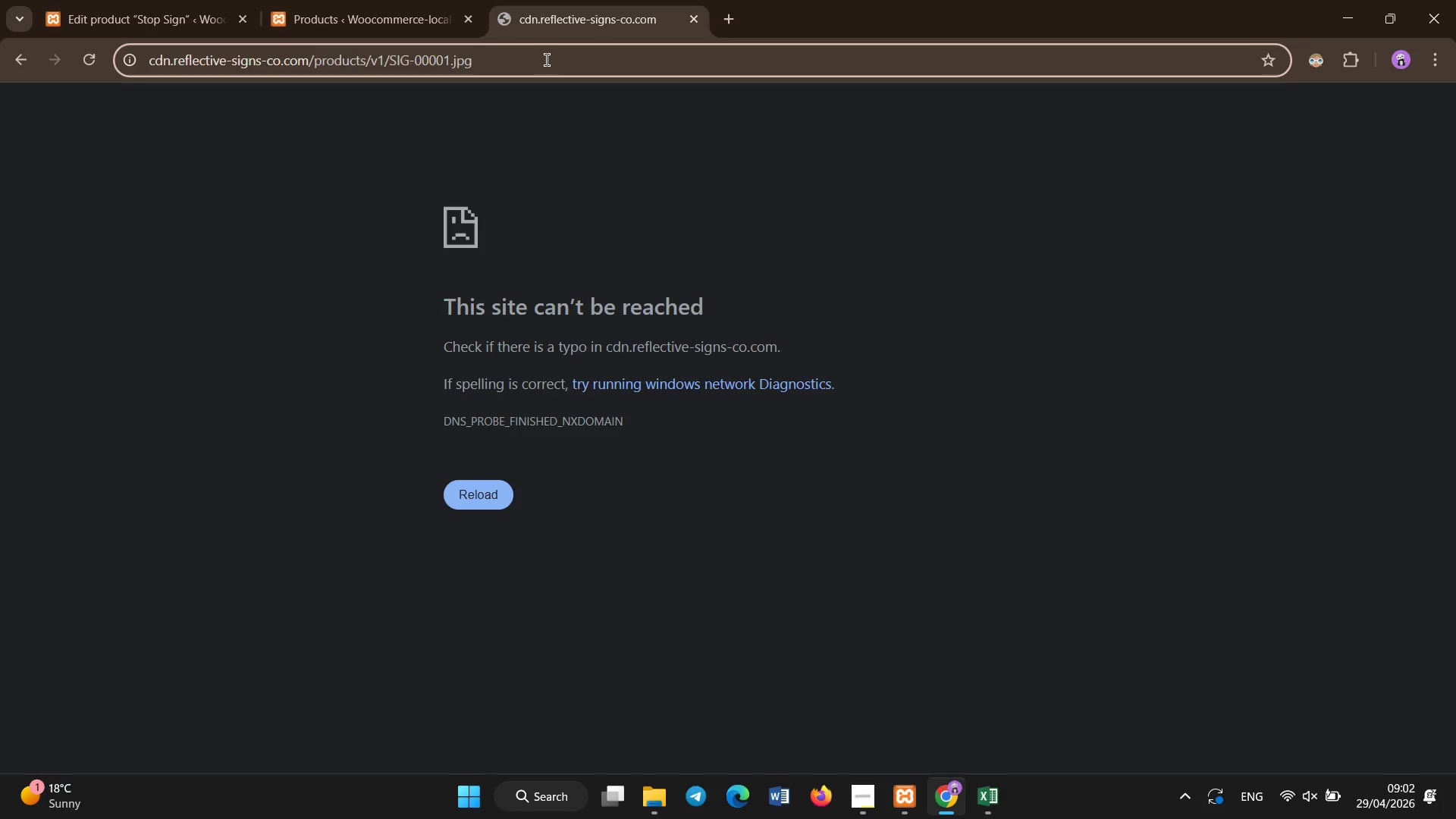 
key(Control+ControlLeft)
 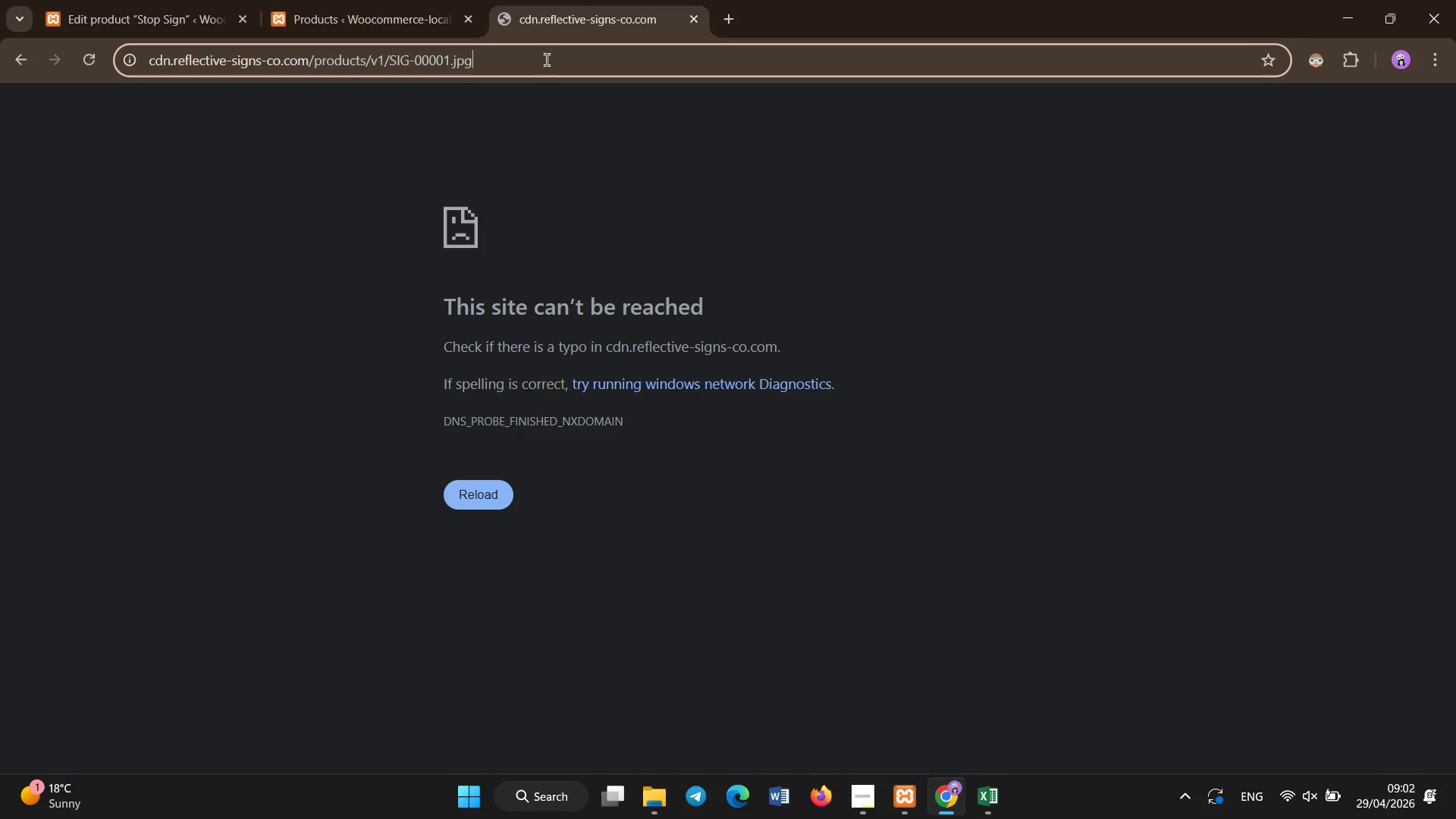 
key(Control+Shift+ShiftLeft)
 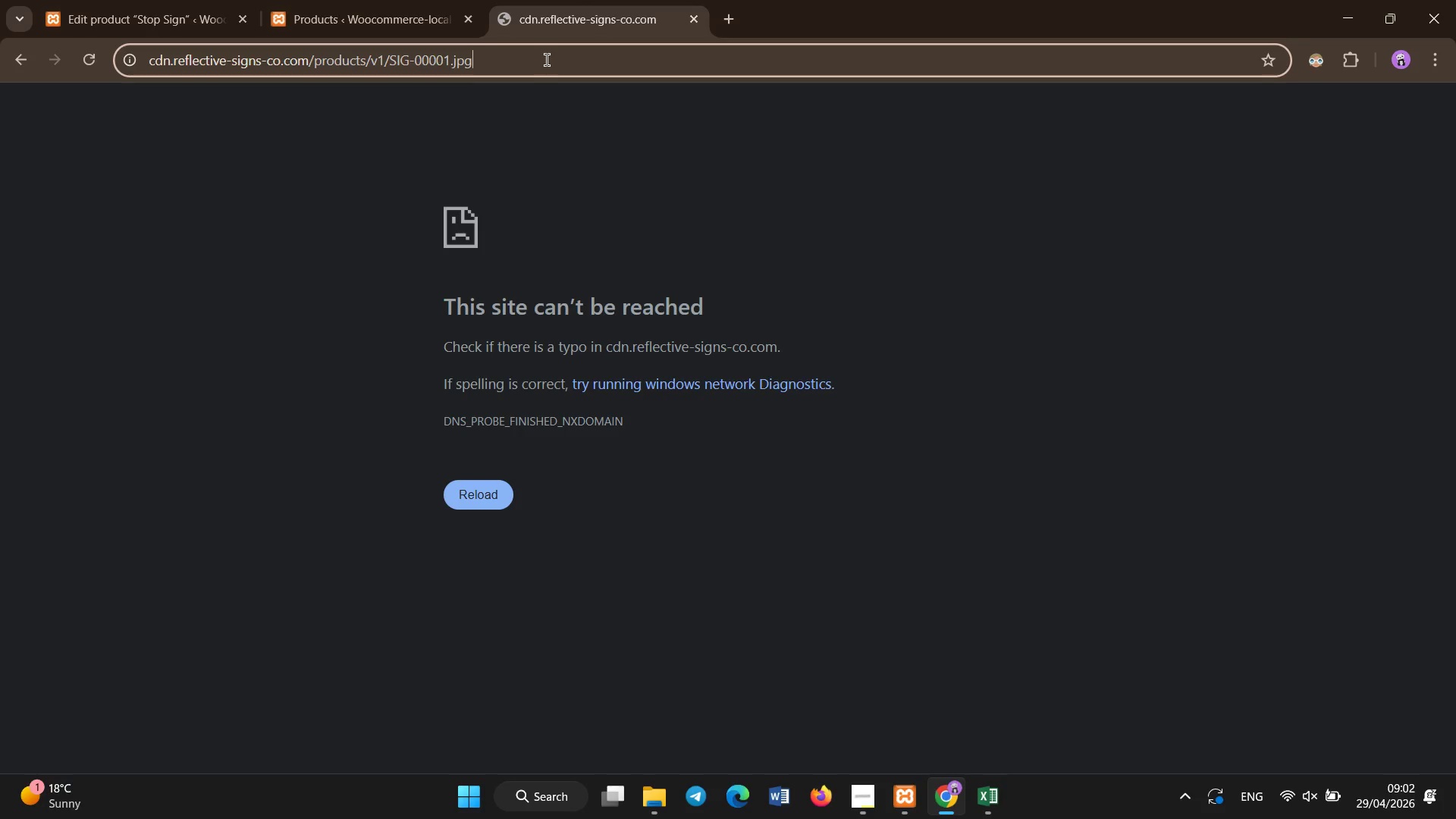 
key(Control+A)
 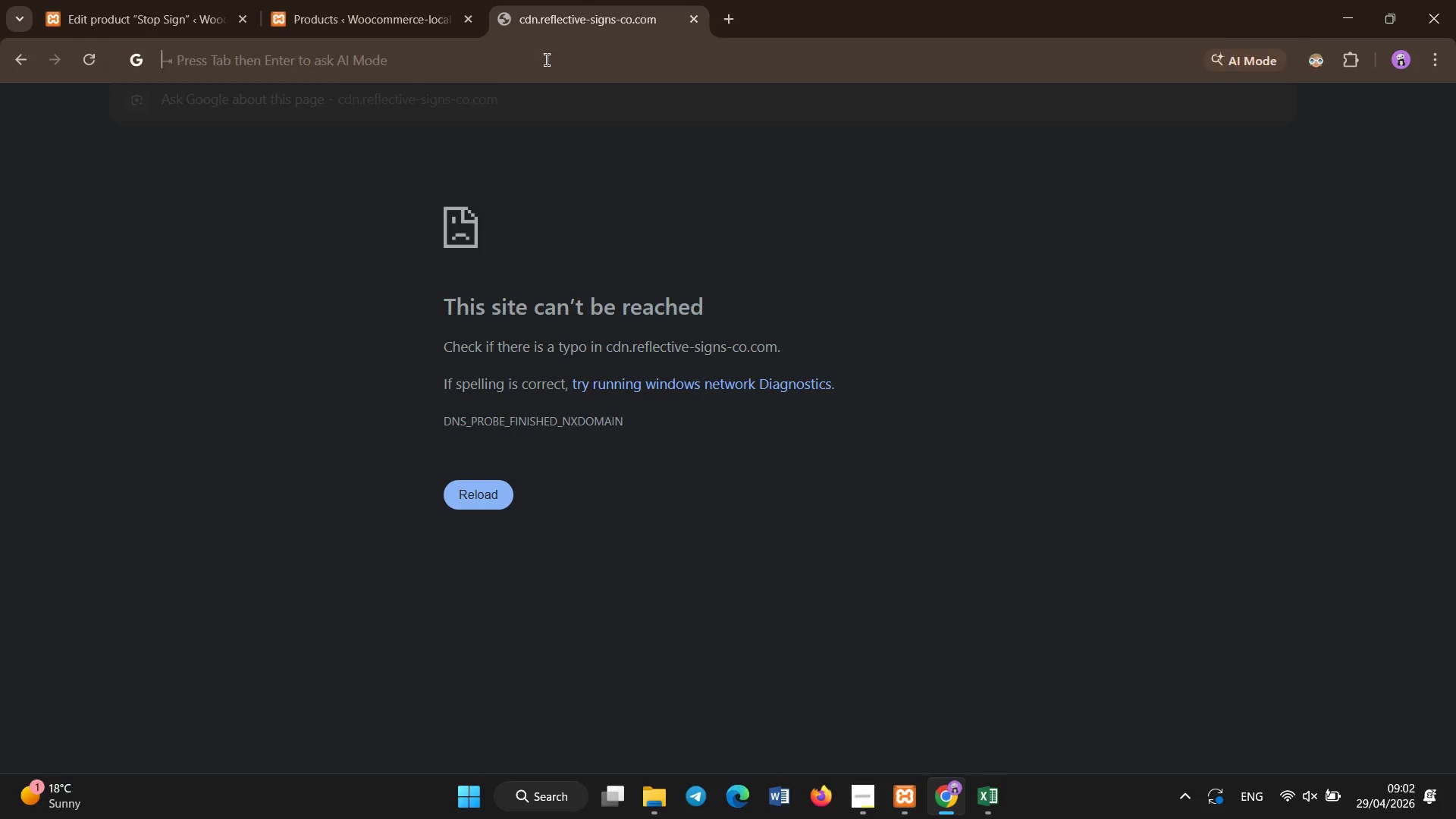 
key(Backspace)
type(uns)
 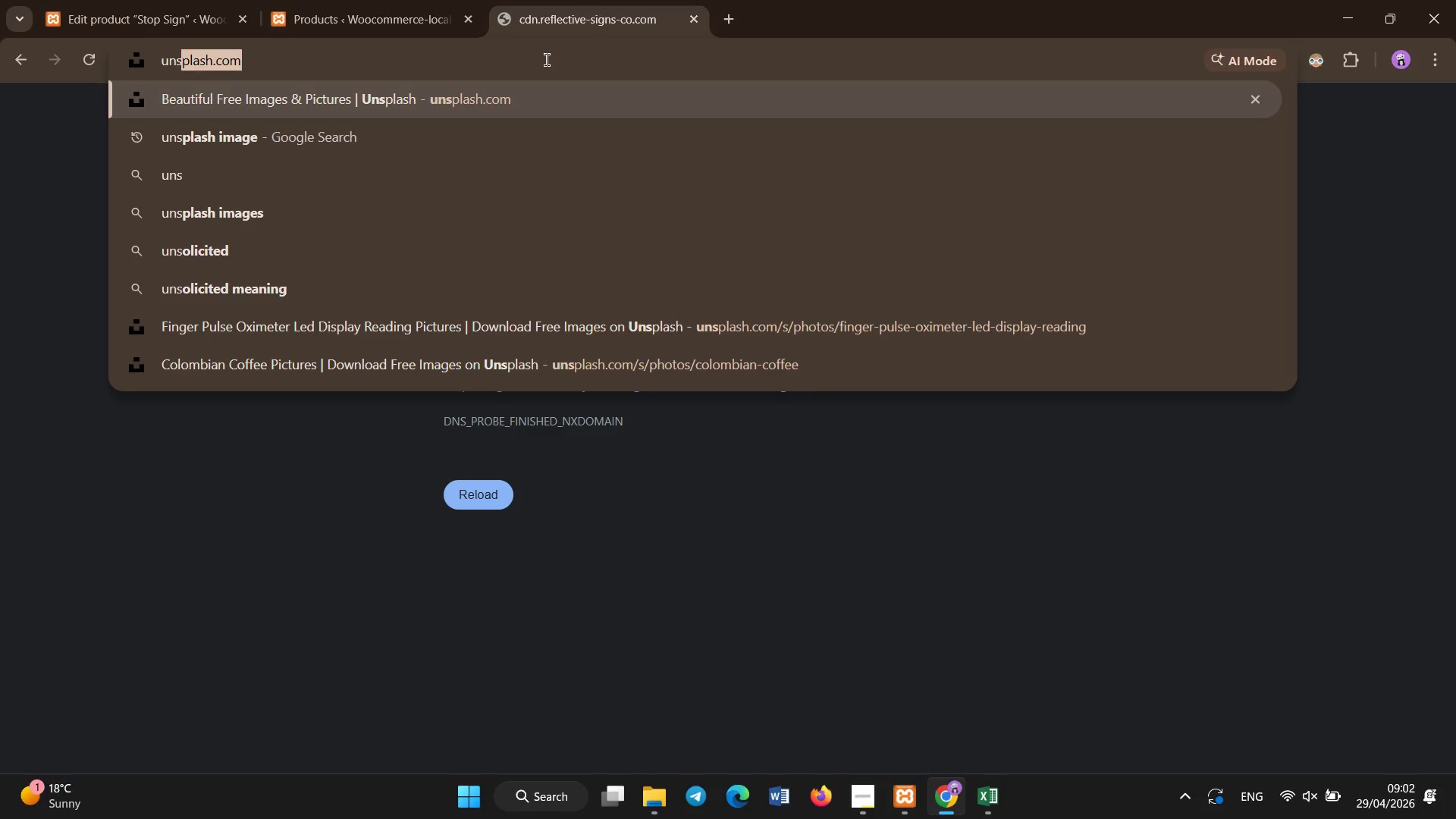 
key(Enter)
 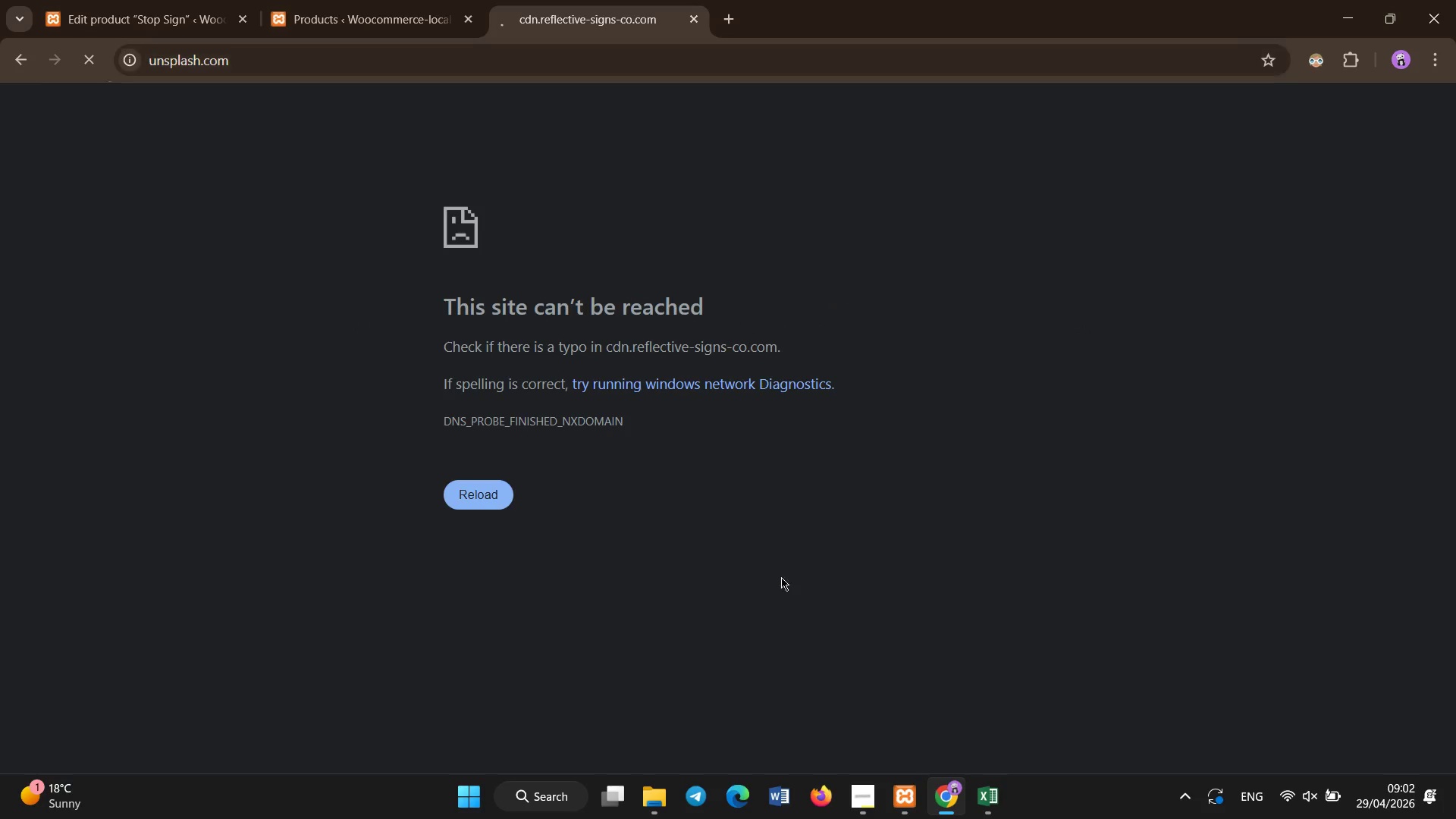 
left_click([996, 797])
 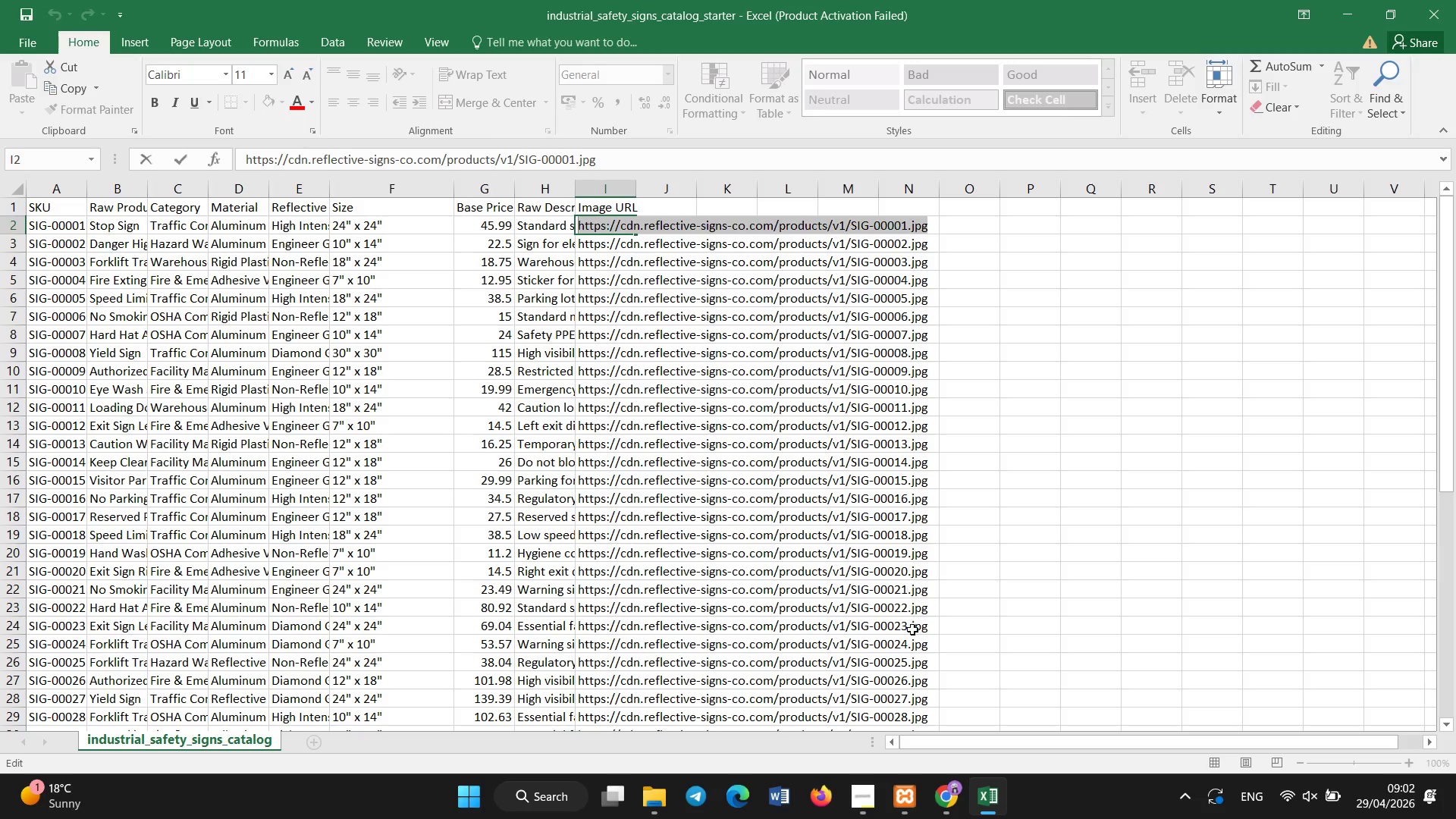 
wait(6.16)
 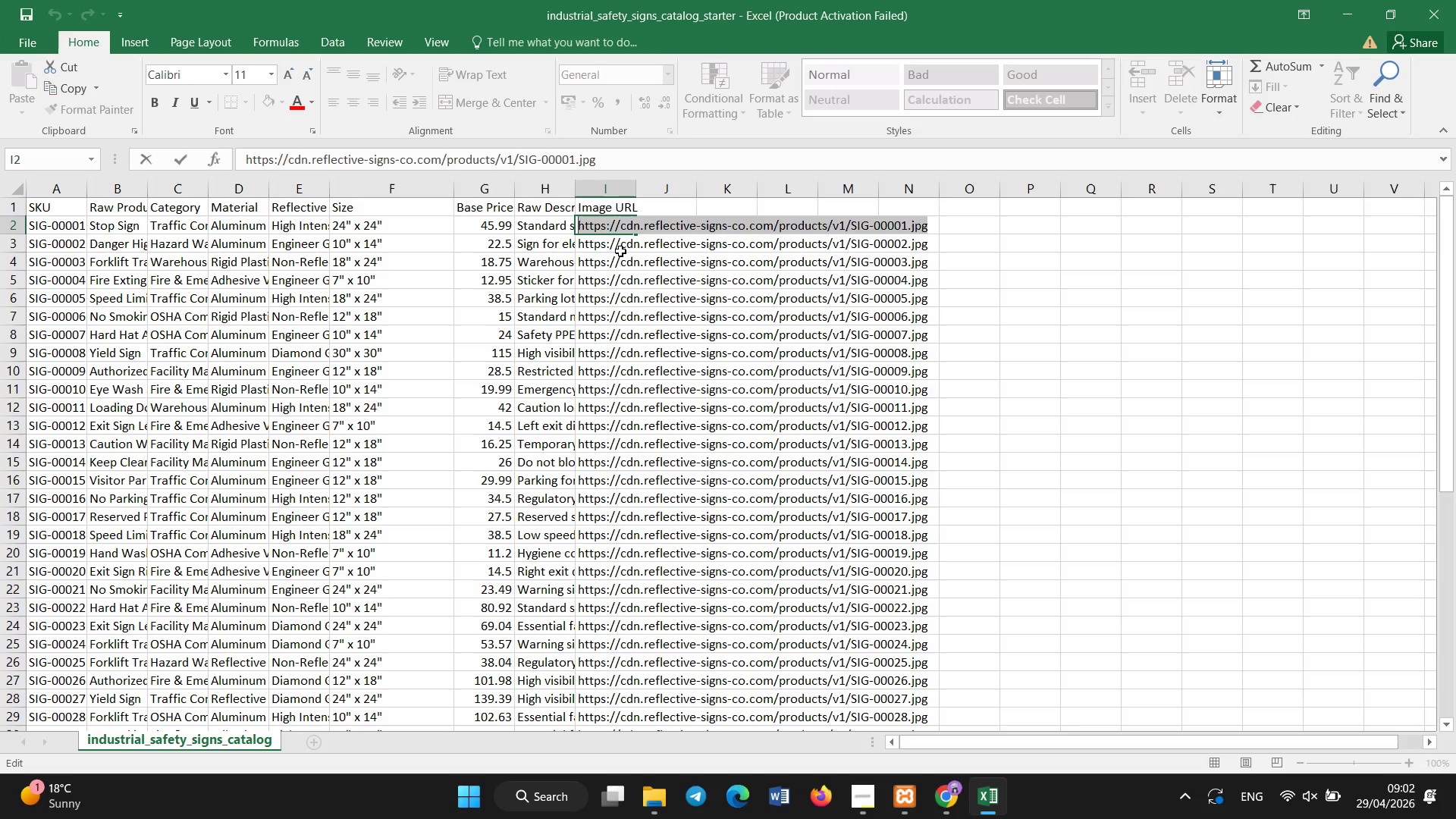 
left_click([930, 811])
 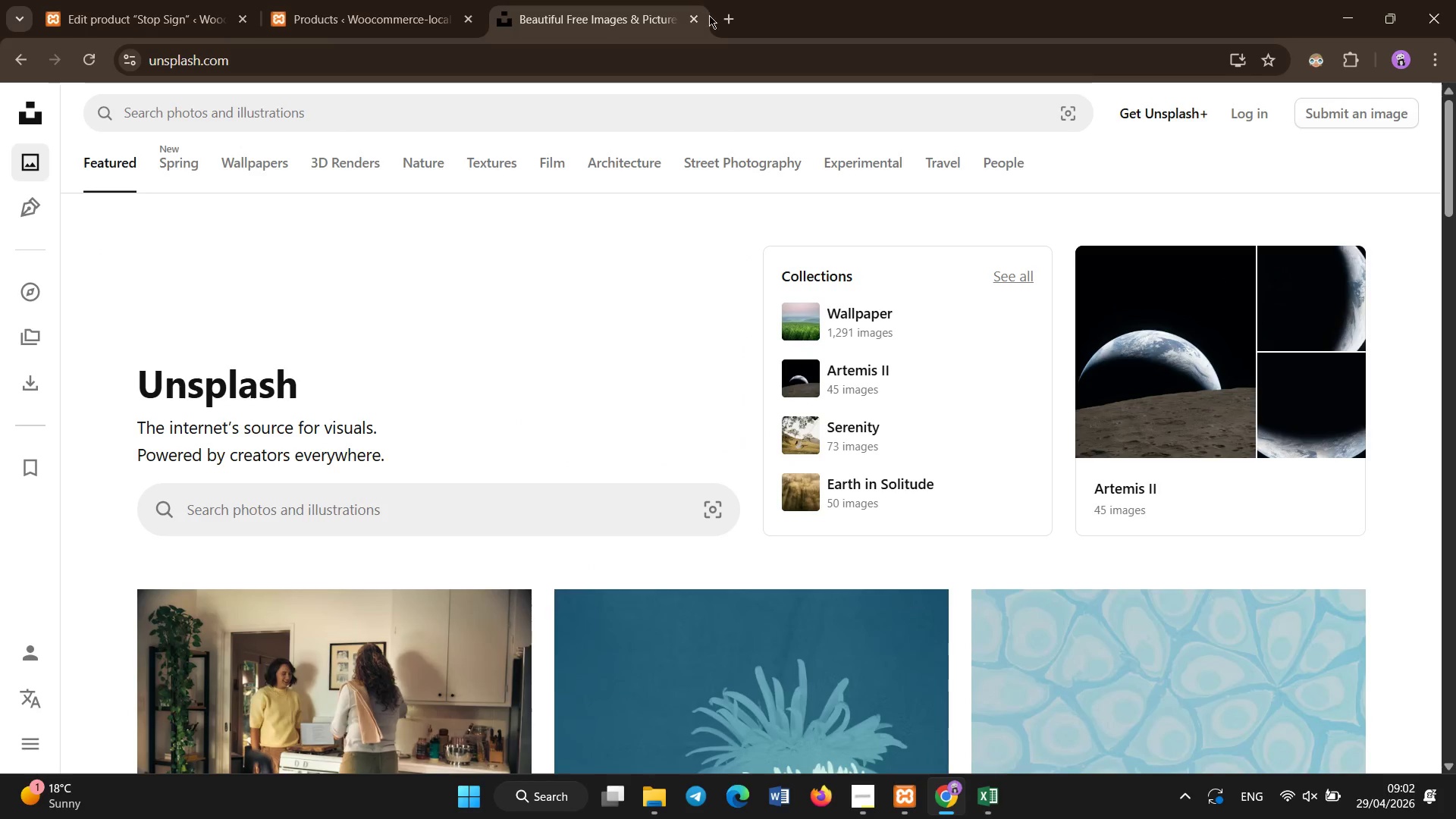 
left_click([725, 19])
 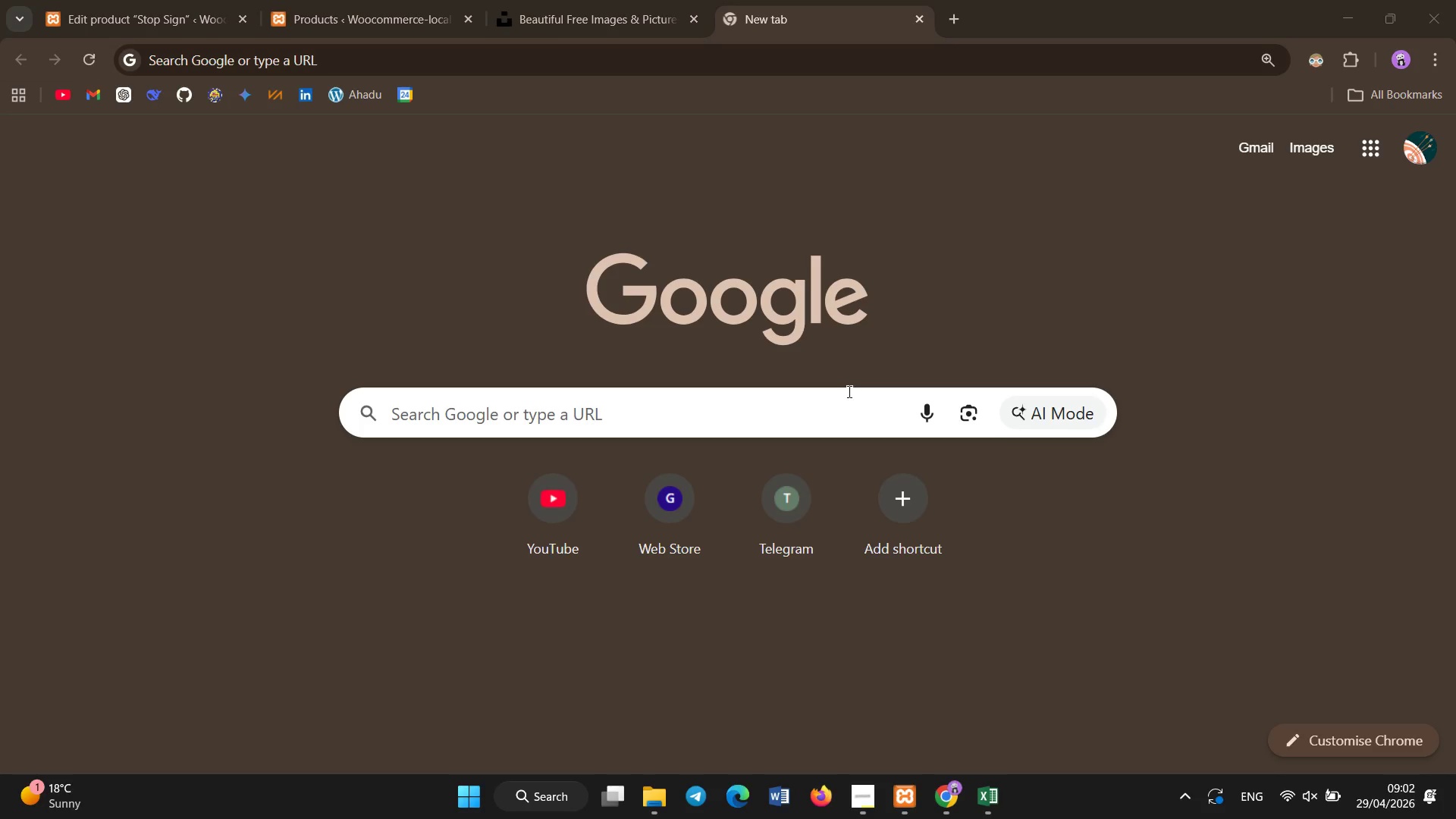 
left_click([1007, 806])
 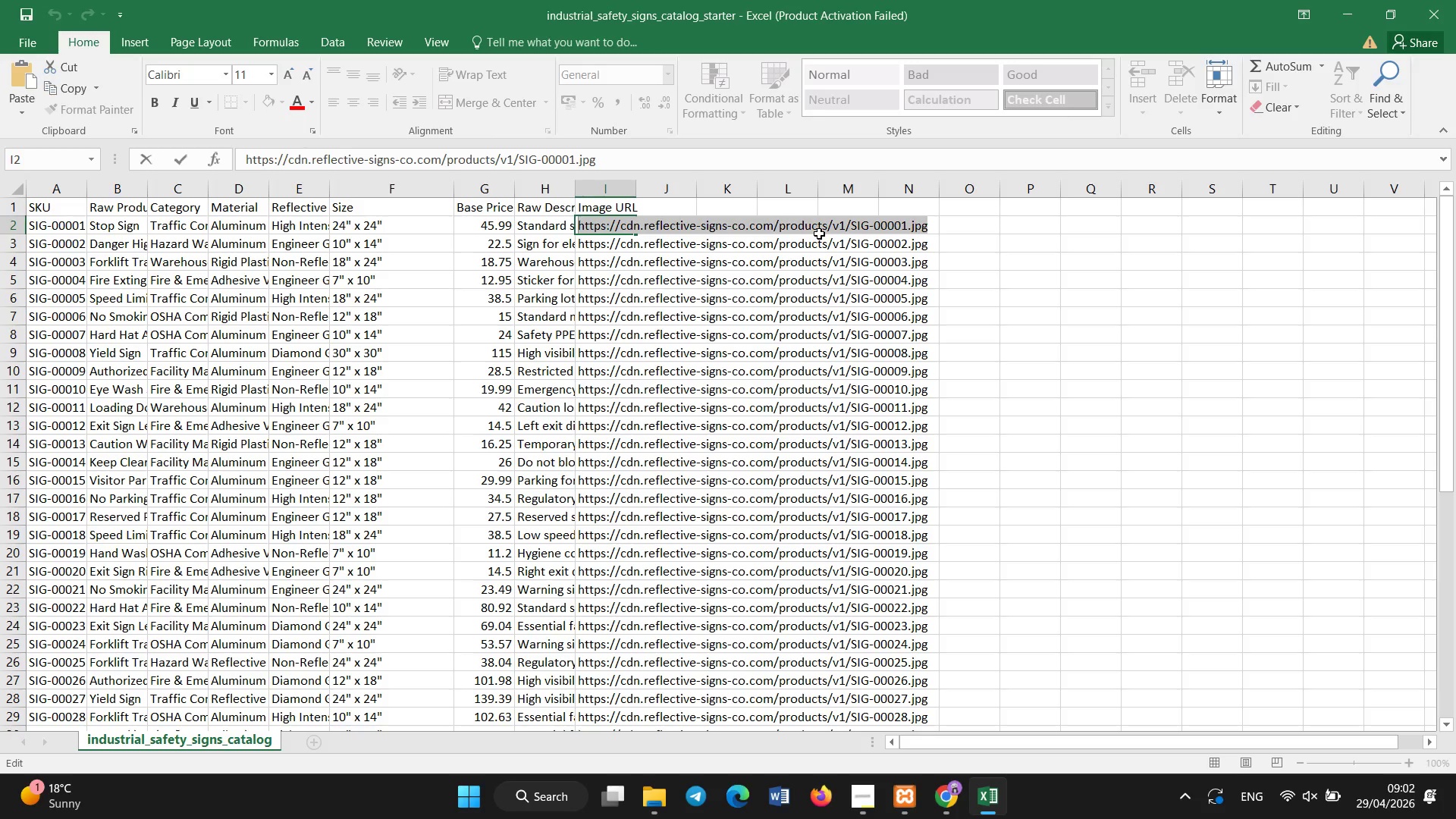 
double_click([819, 220])
 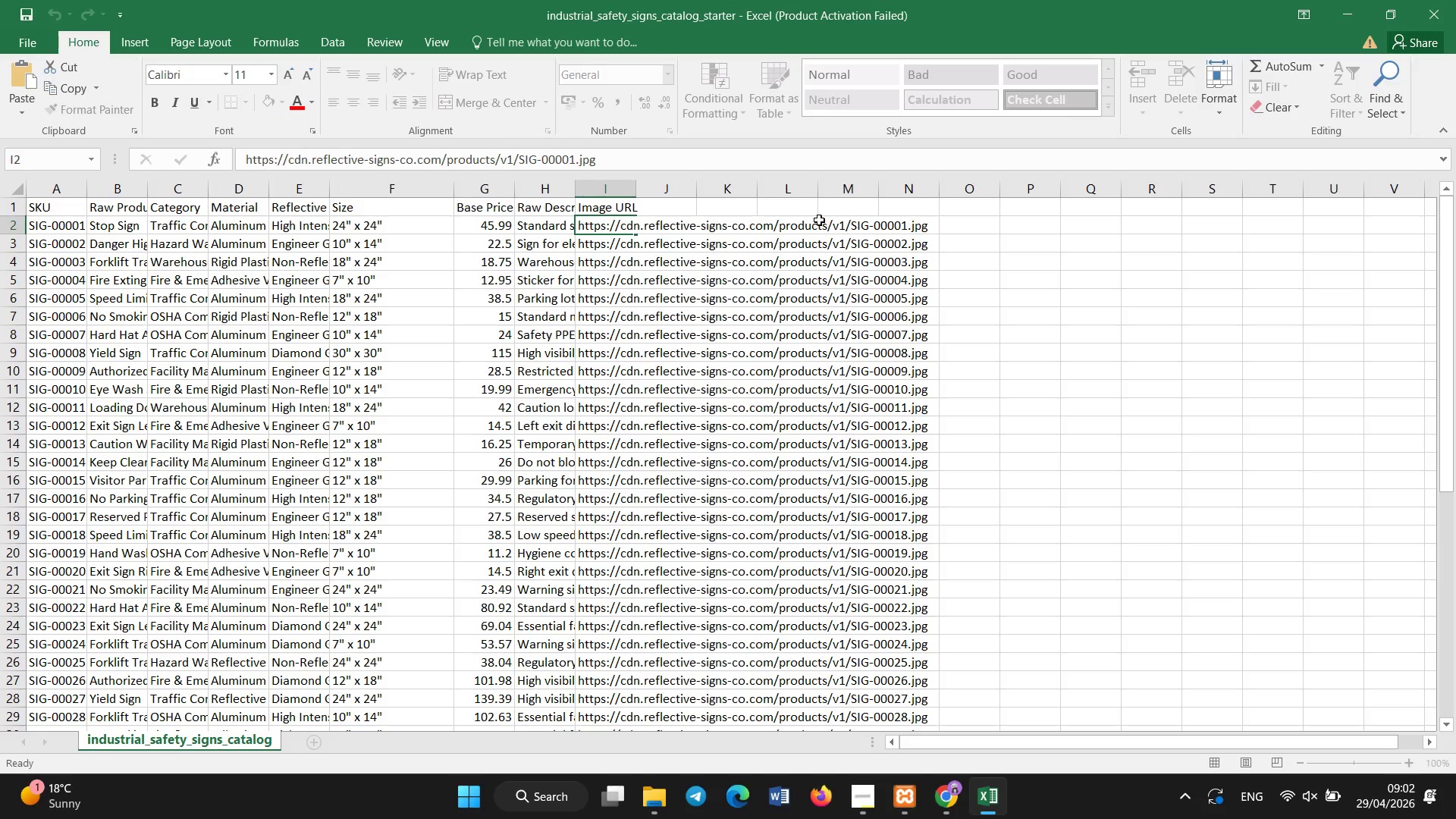 
triple_click([819, 220])
 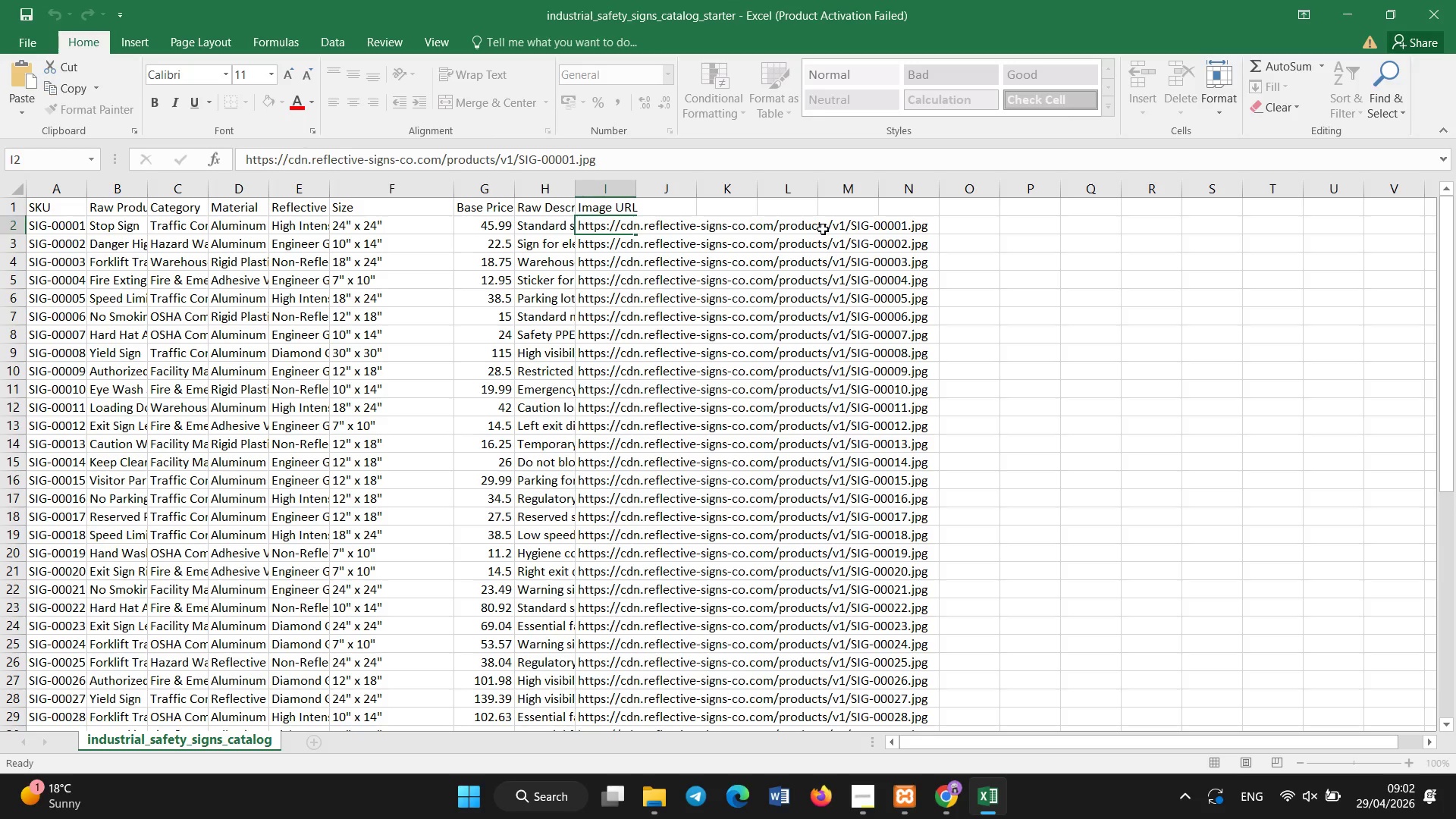 
double_click([823, 229])
 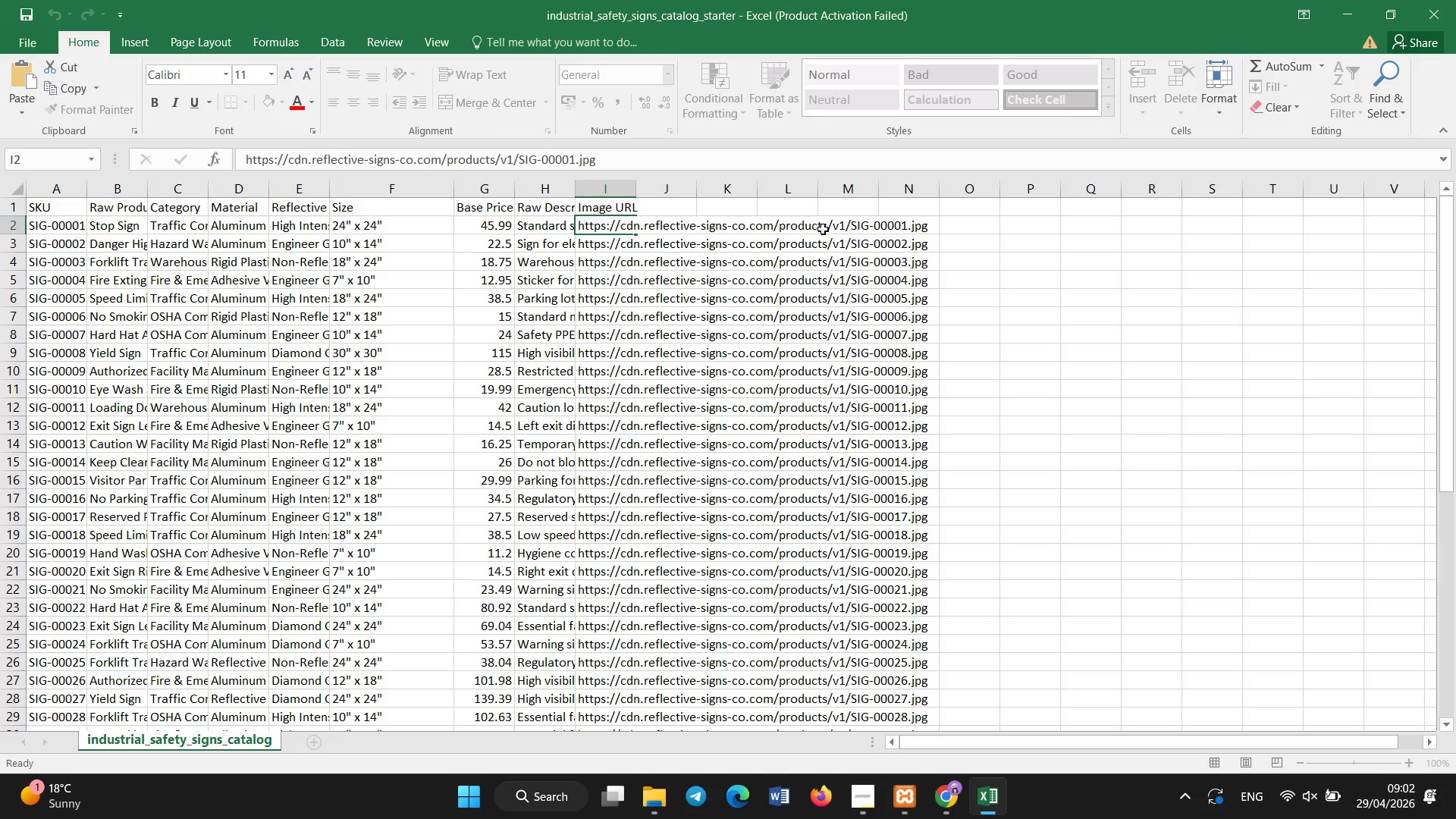 
triple_click([823, 229])
 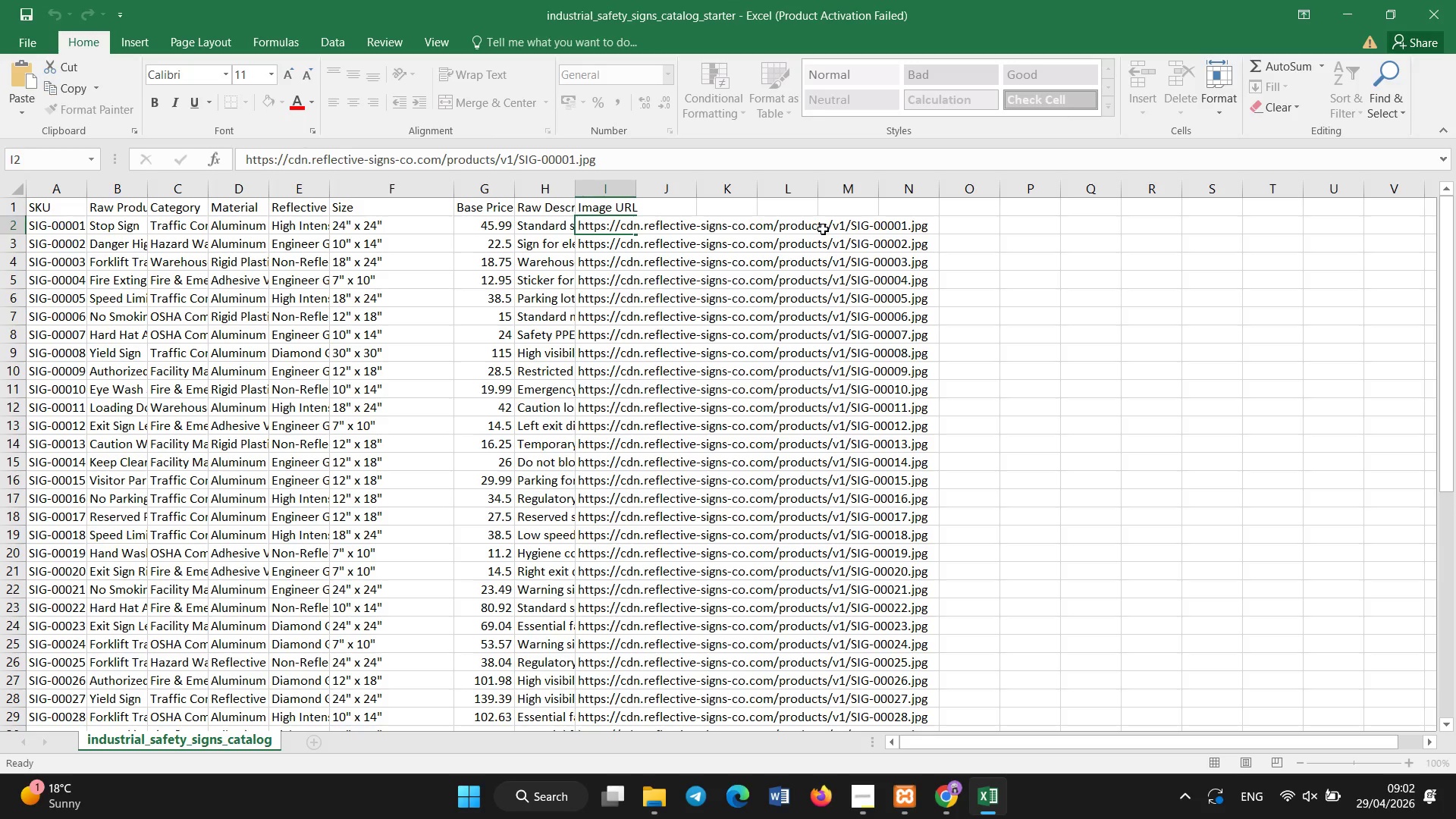 
triple_click([823, 229])
 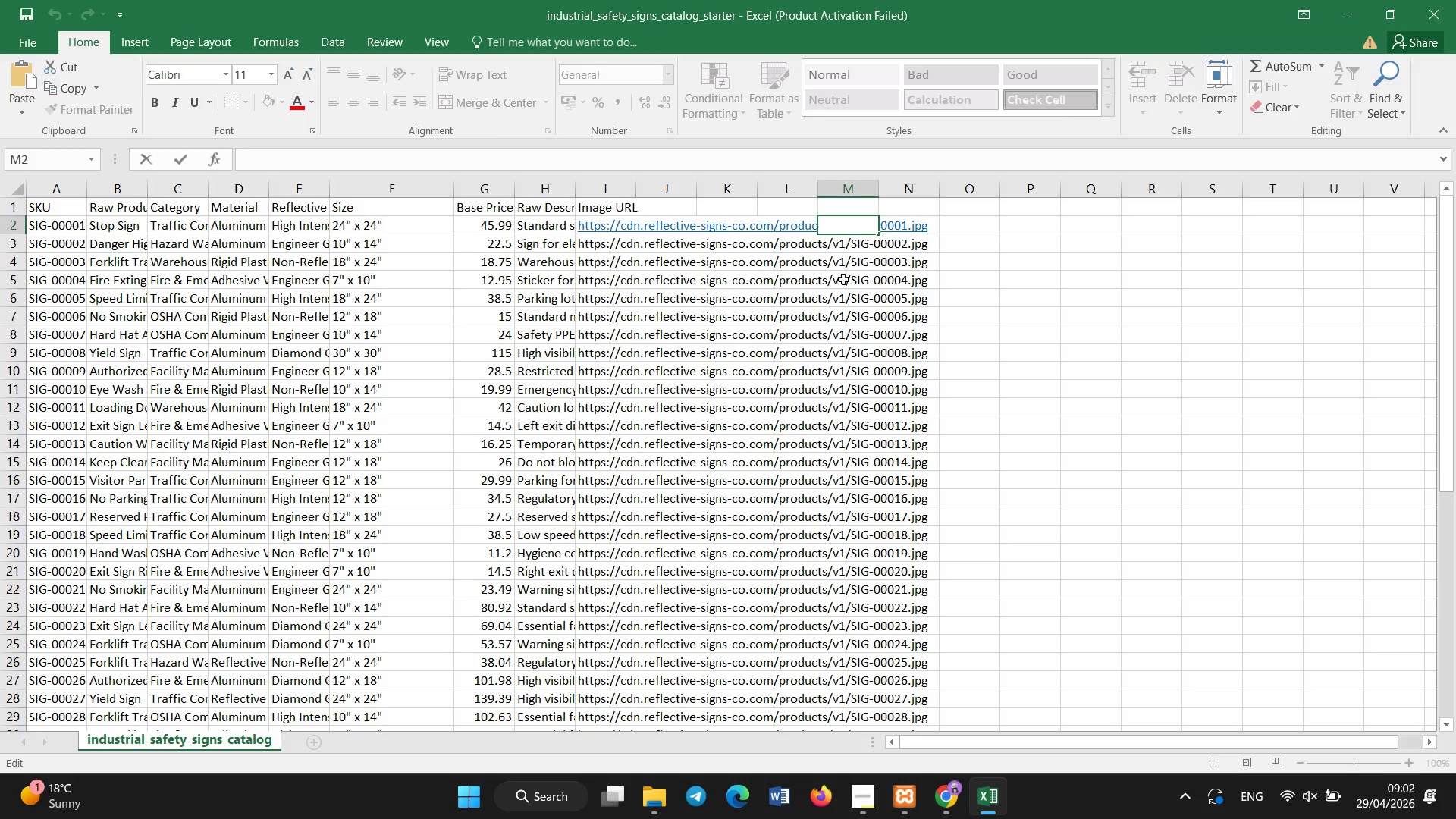 
left_click([984, 214])
 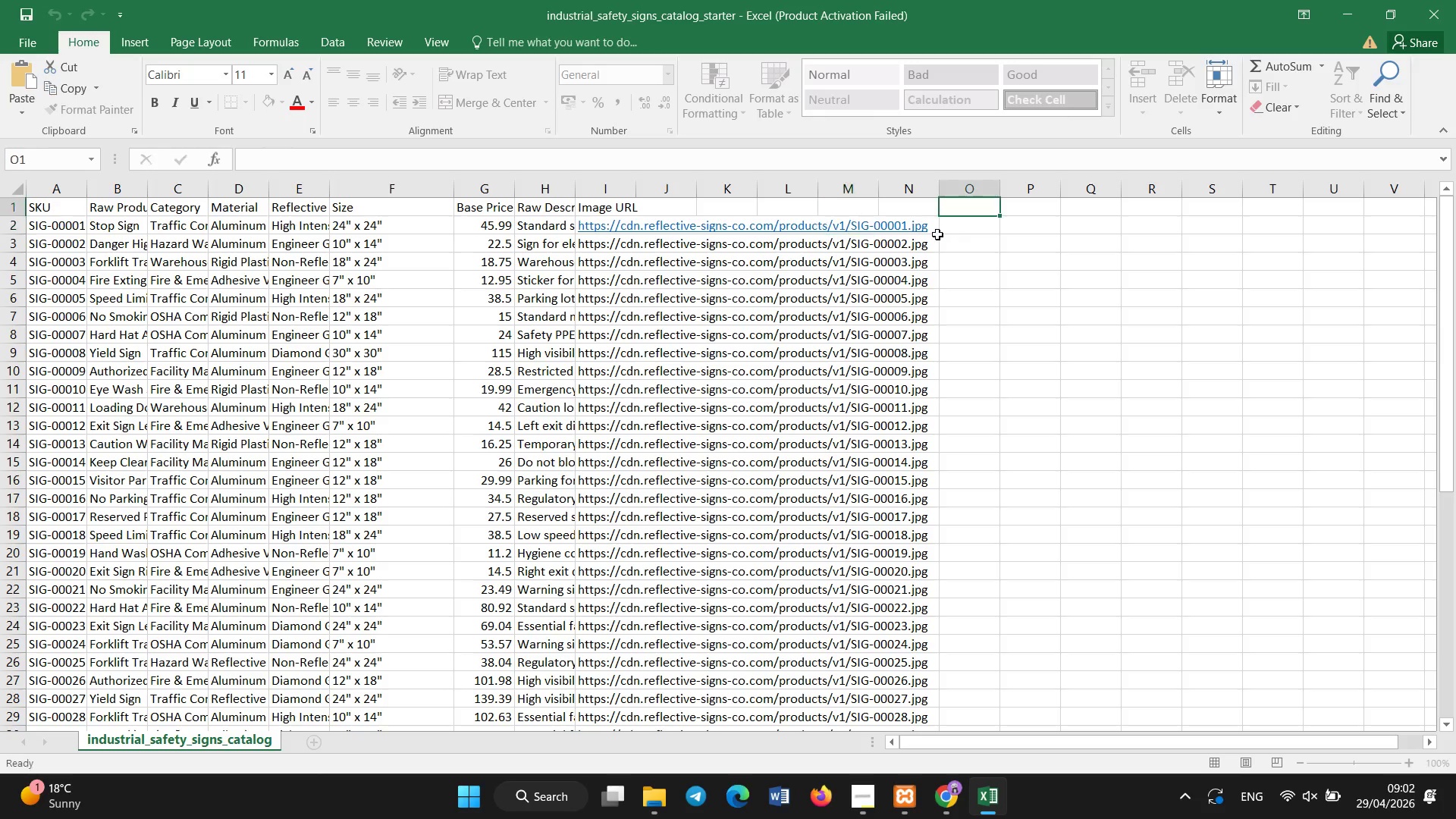 
left_click([937, 235])
 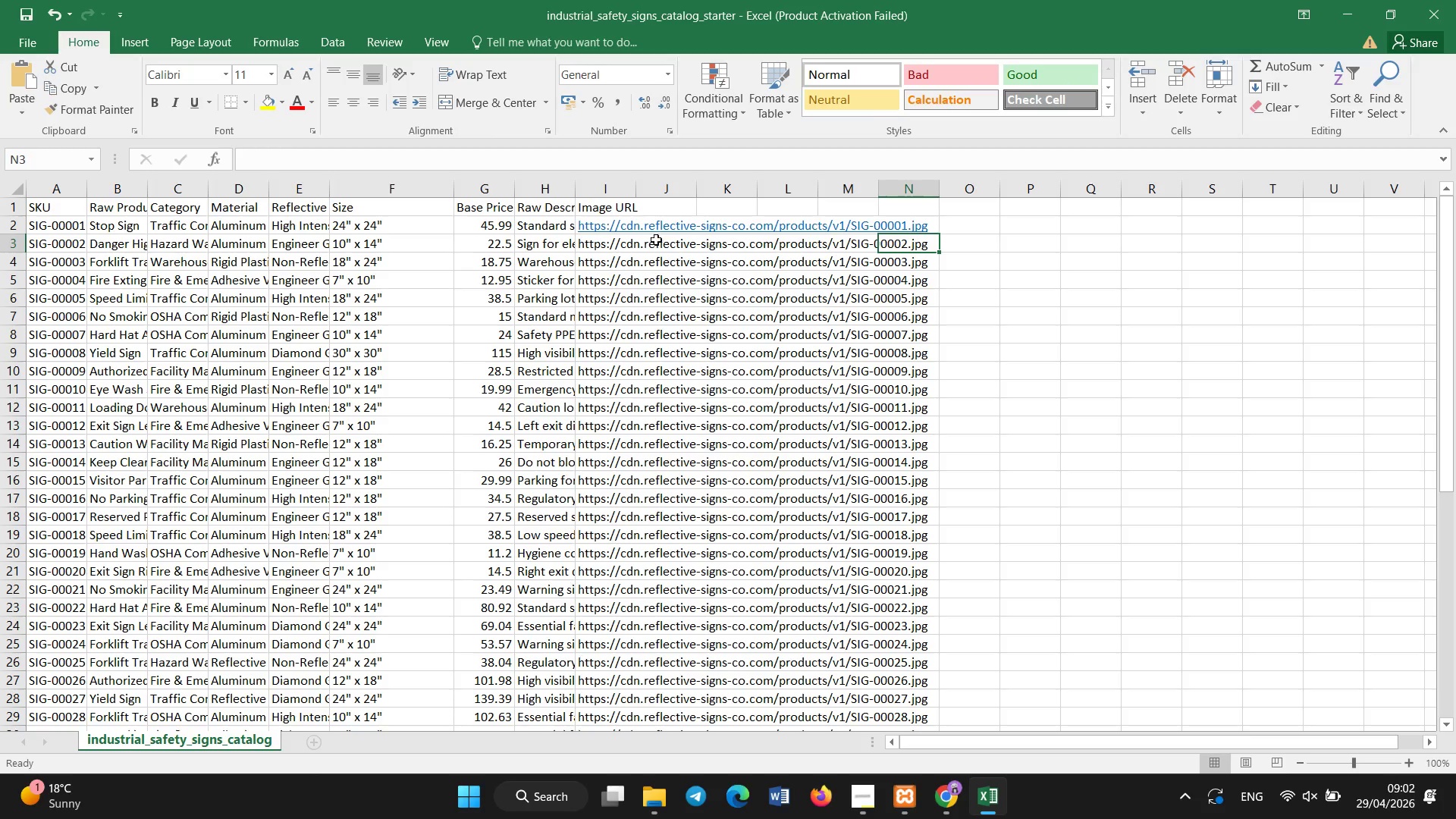 
hold_key(key=ControlLeft, duration=1.38)
left_click([652, 228])
 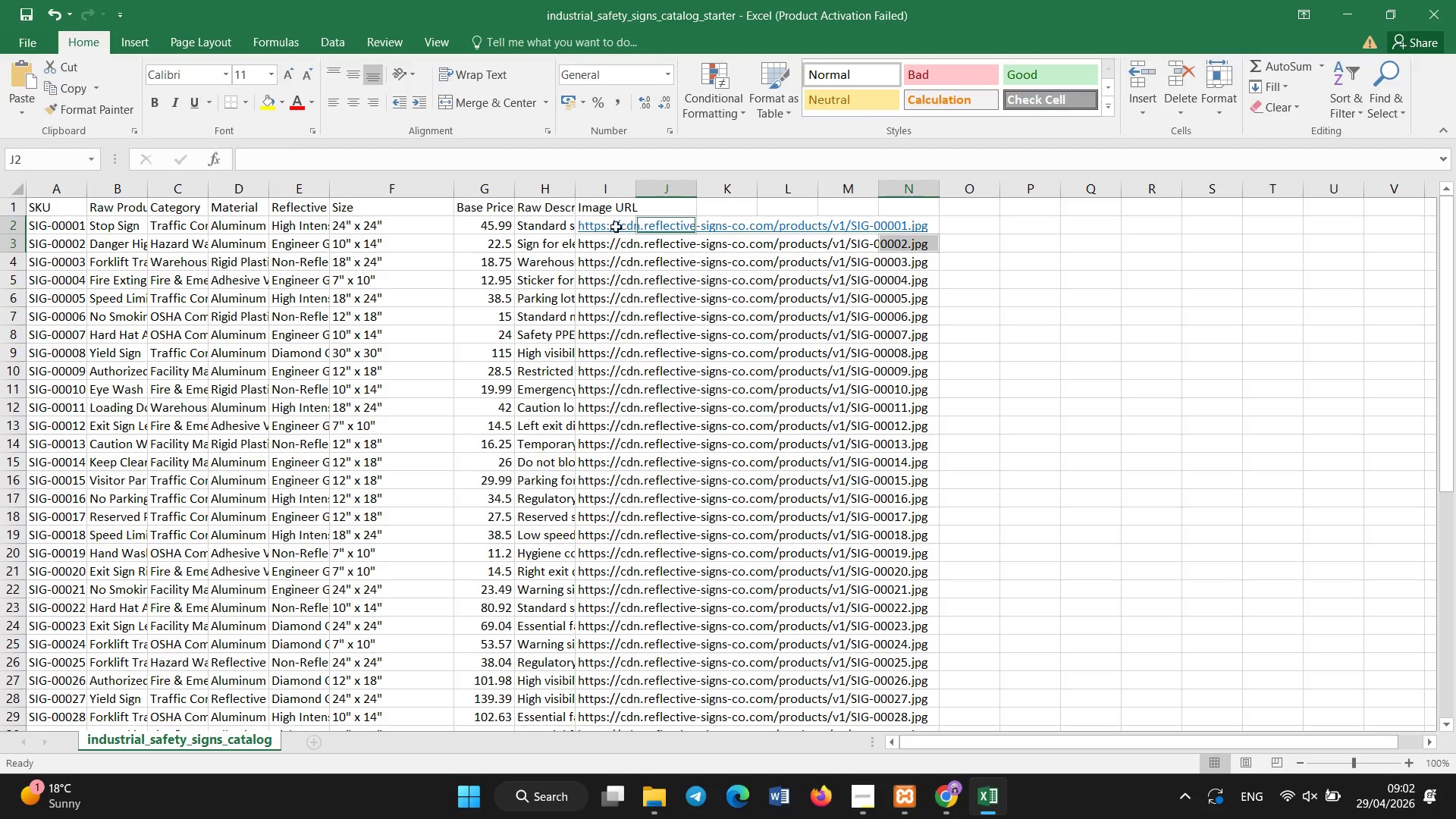 
left_click([603, 220])
 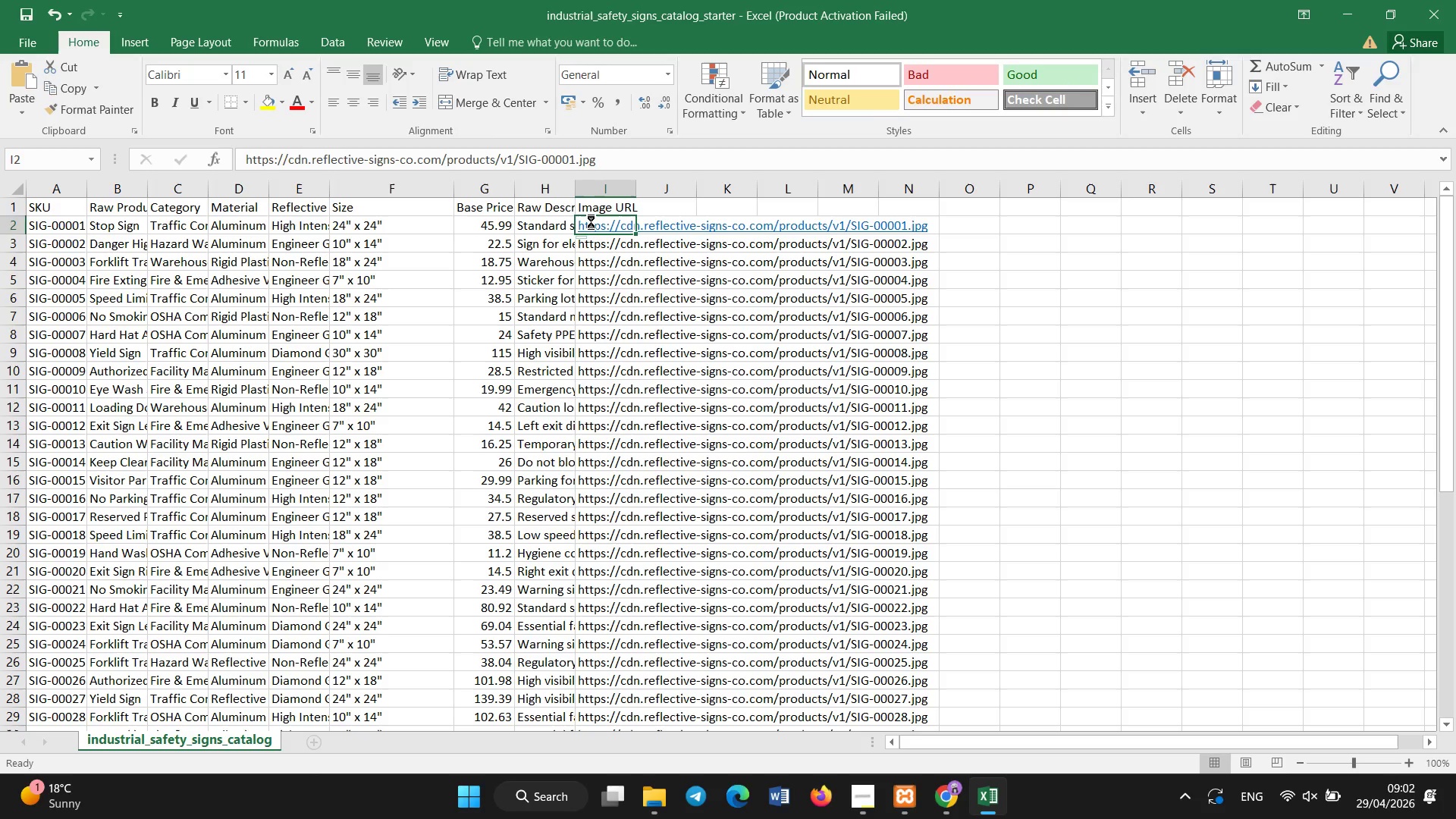 
double_click([591, 221])
 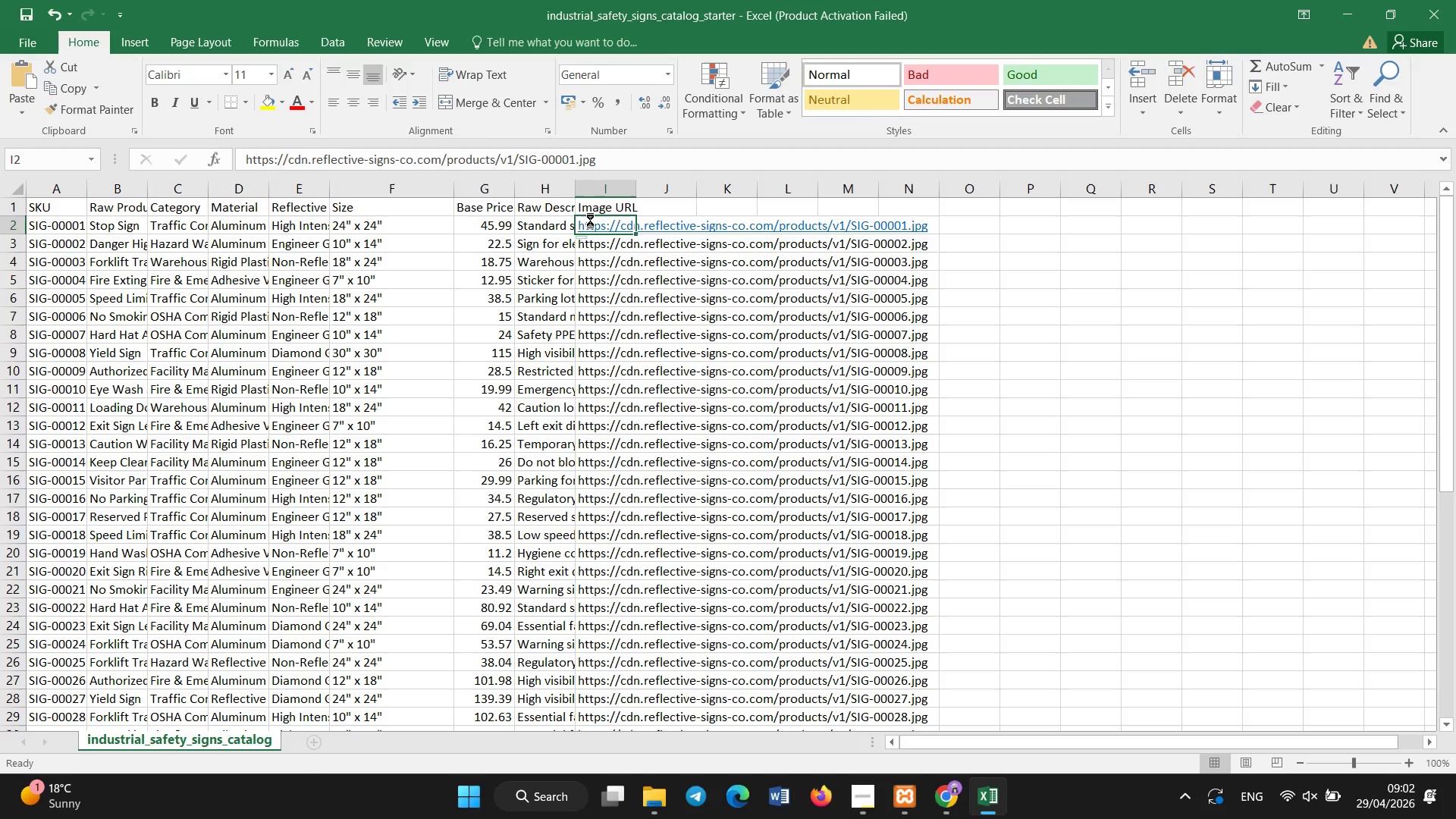 
triple_click([590, 220])
 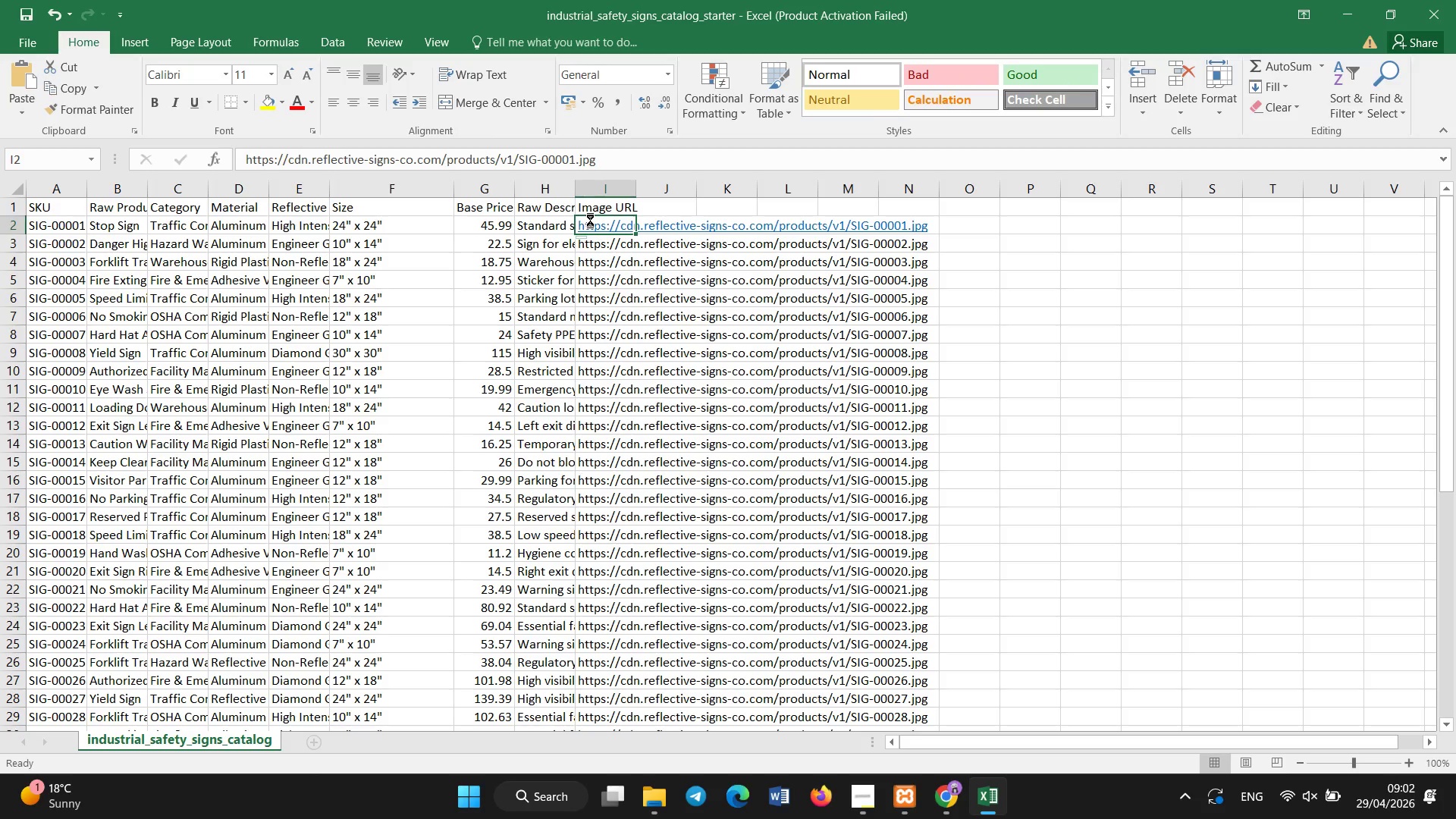 
triple_click([590, 220])
 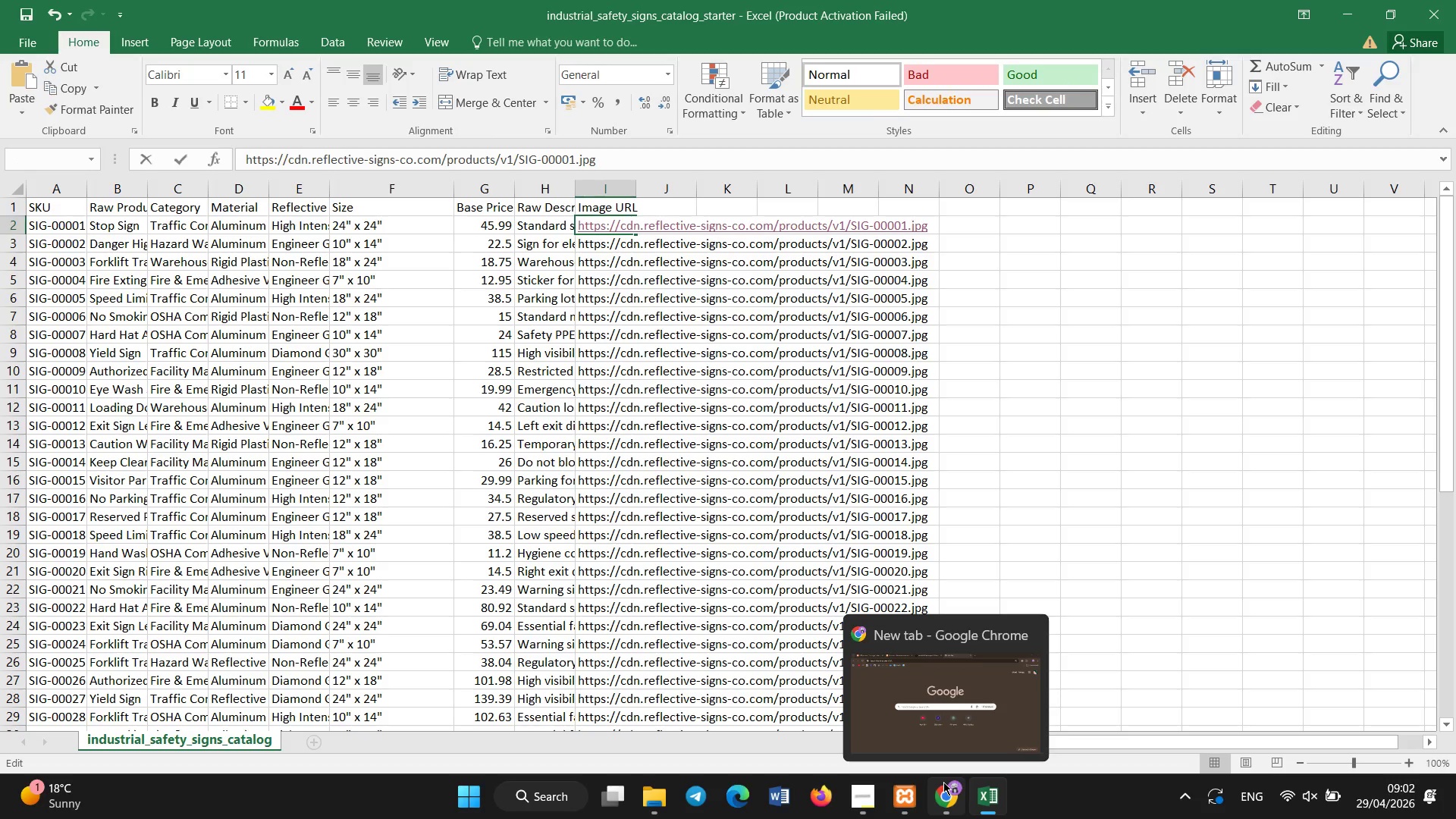 
left_click([943, 782])
 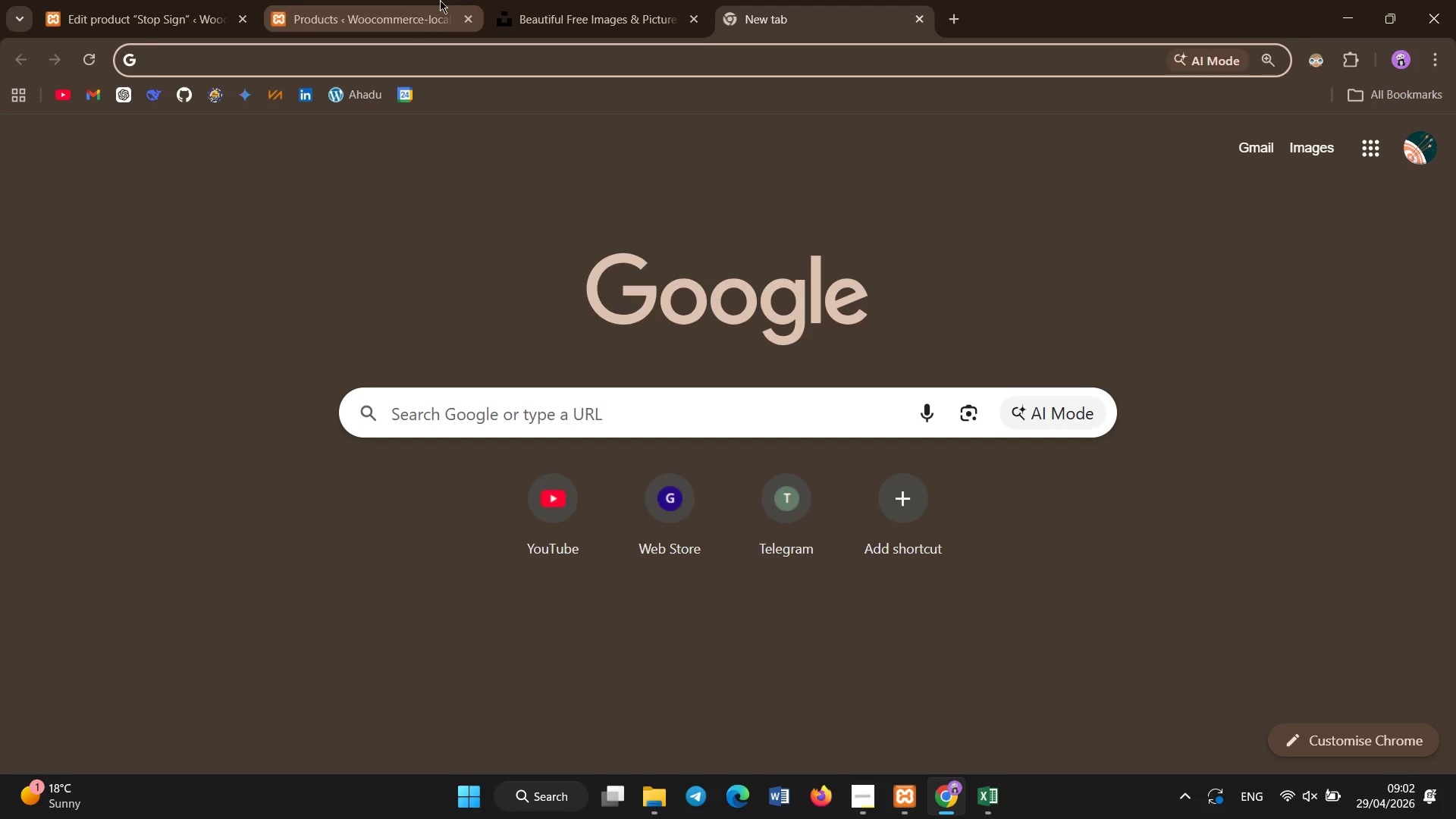 
left_click([523, 0])
 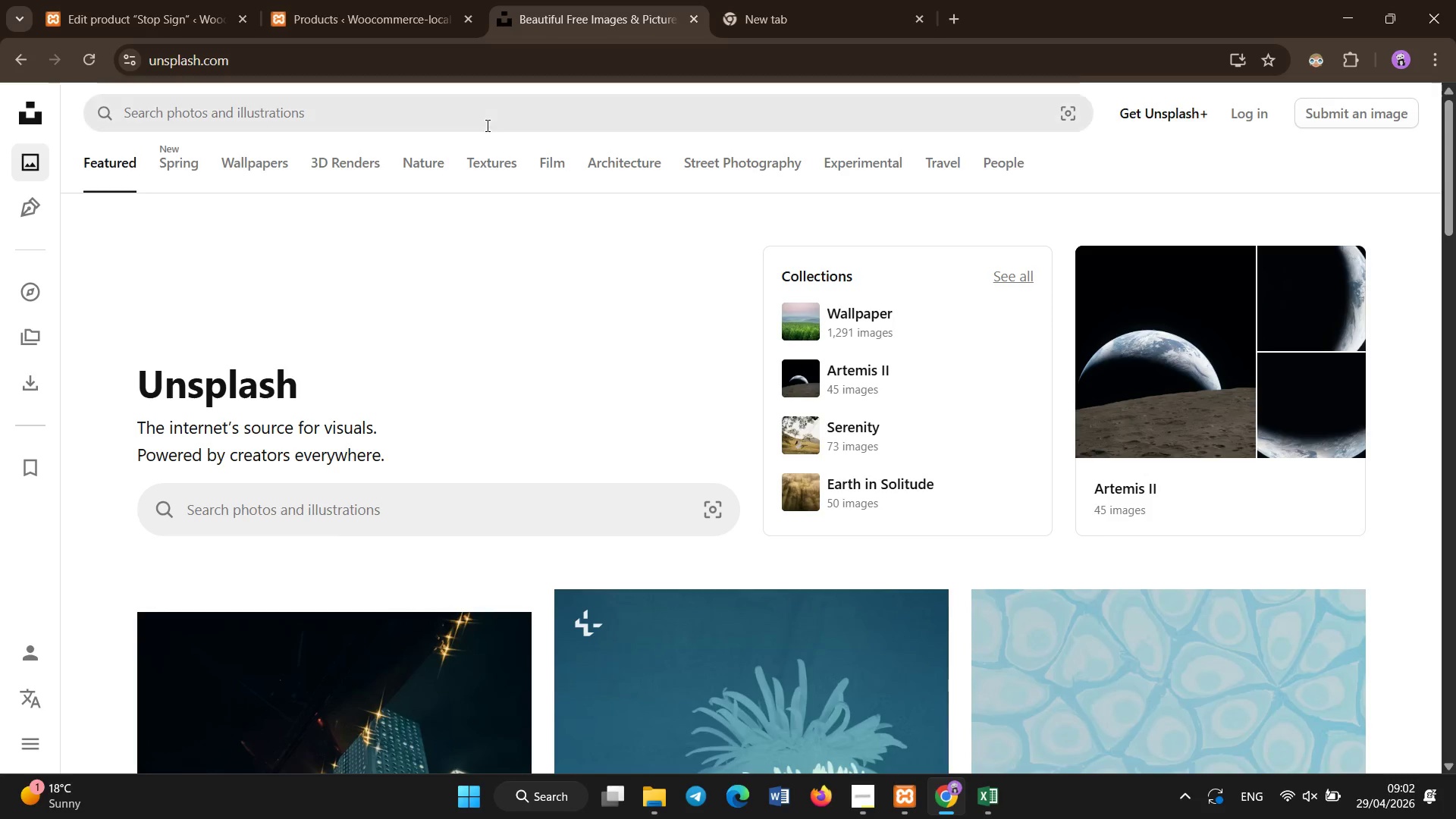 
left_click([482, 115])
 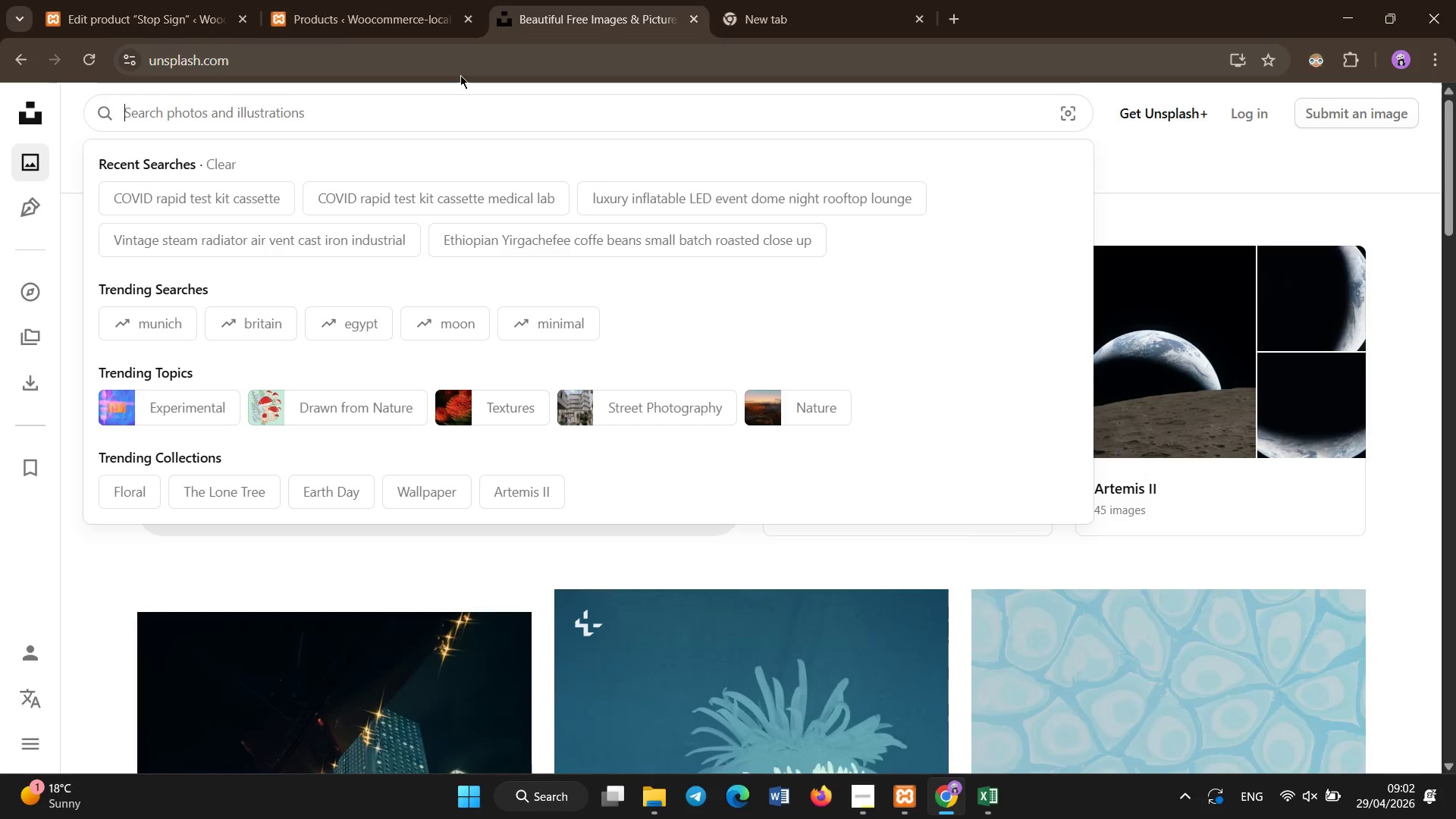 
type(Stop sign)
 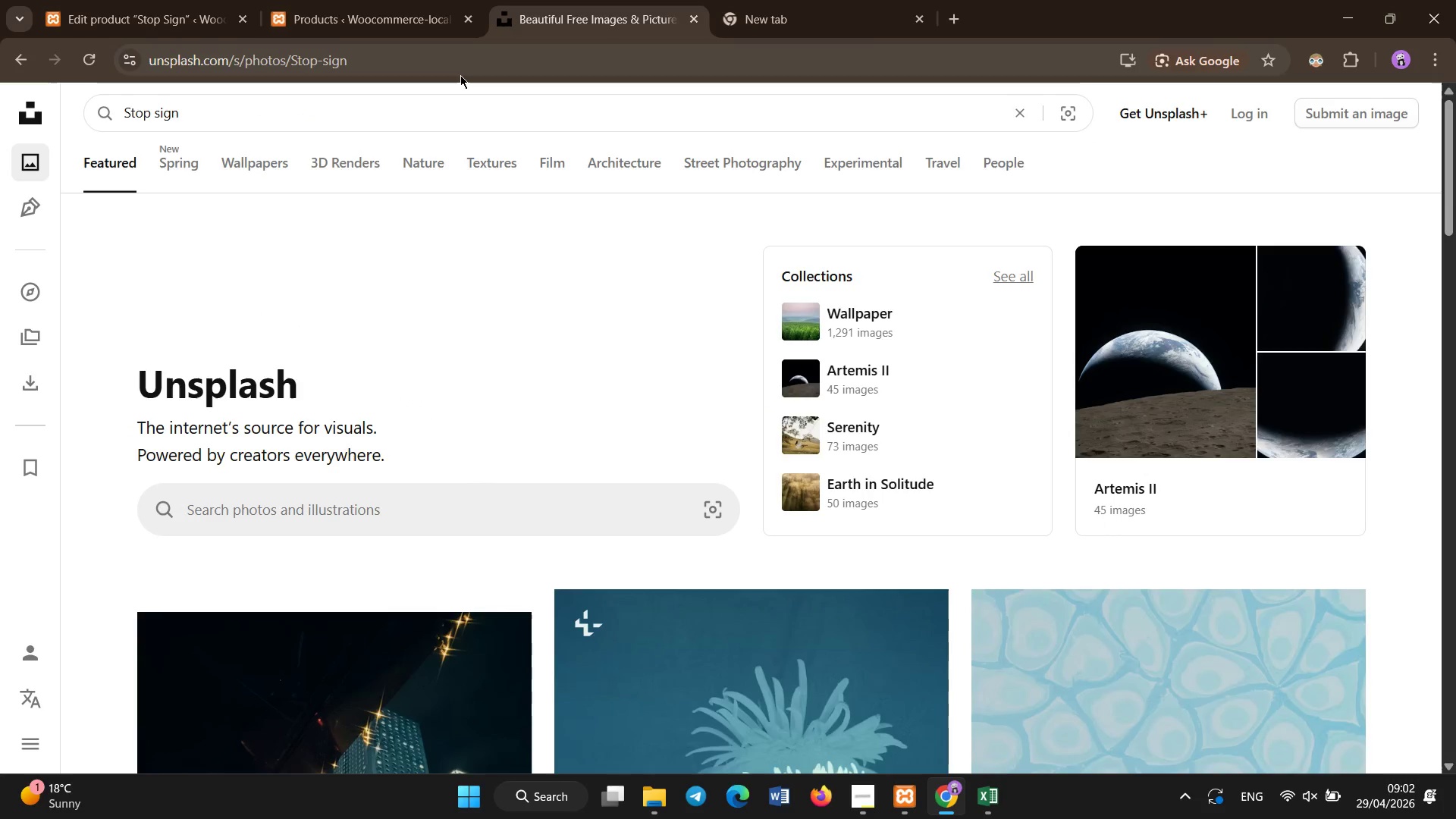 
hold_key(key=Enter, duration=0.34)
 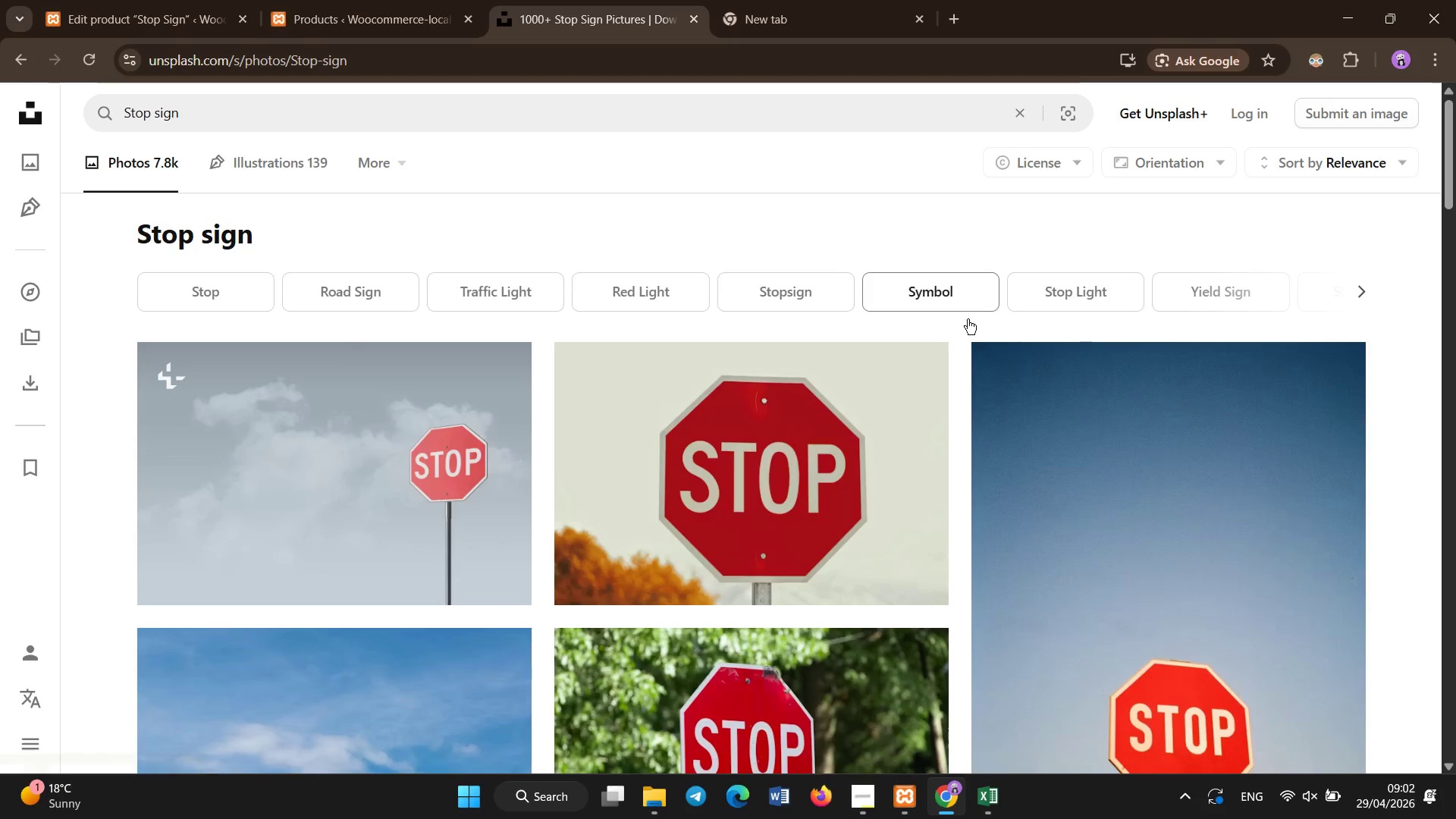 
scroll: coordinate [937, 399], scroll_direction: down, amount: 2.0
 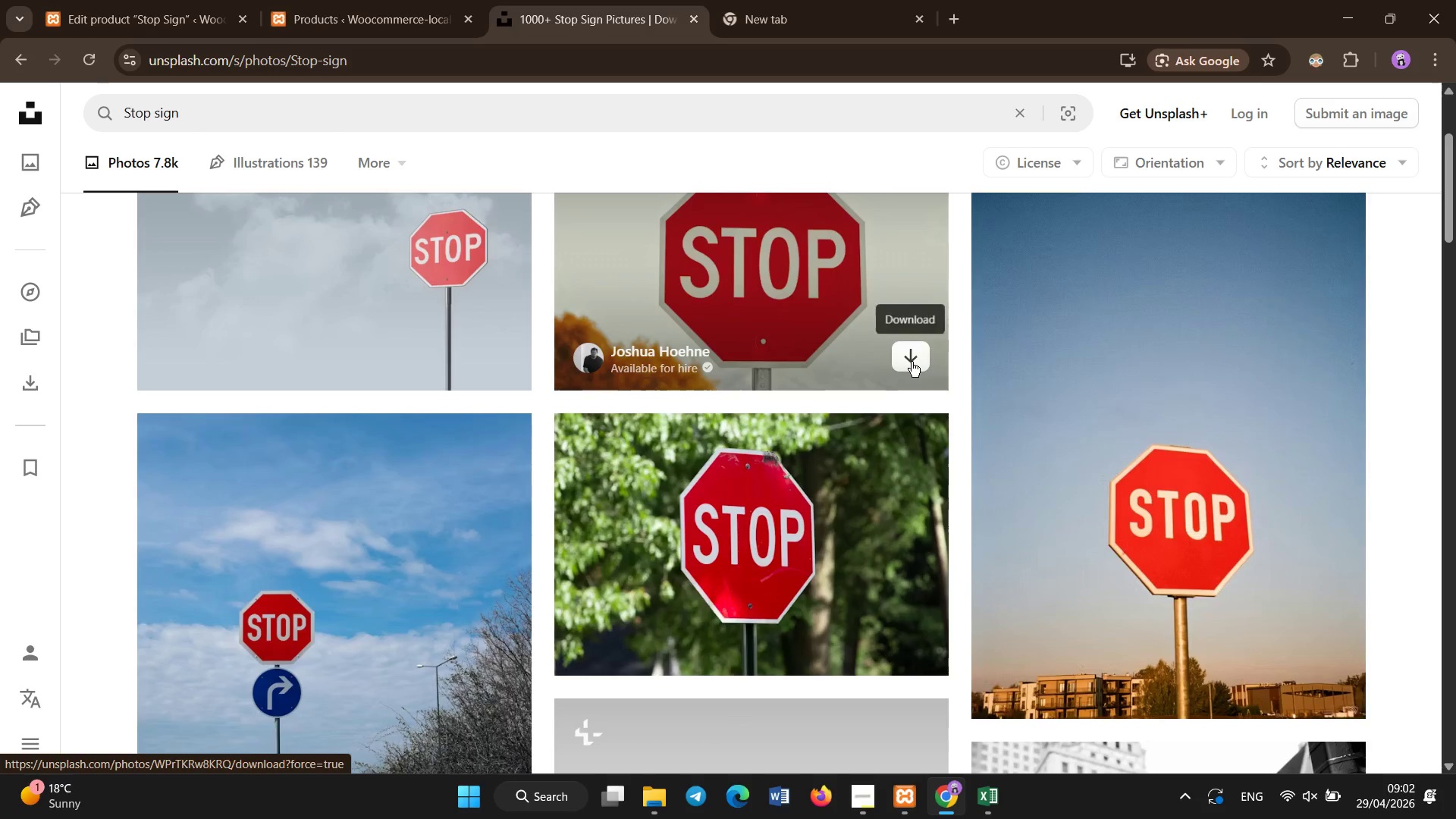 
left_click([912, 362])
 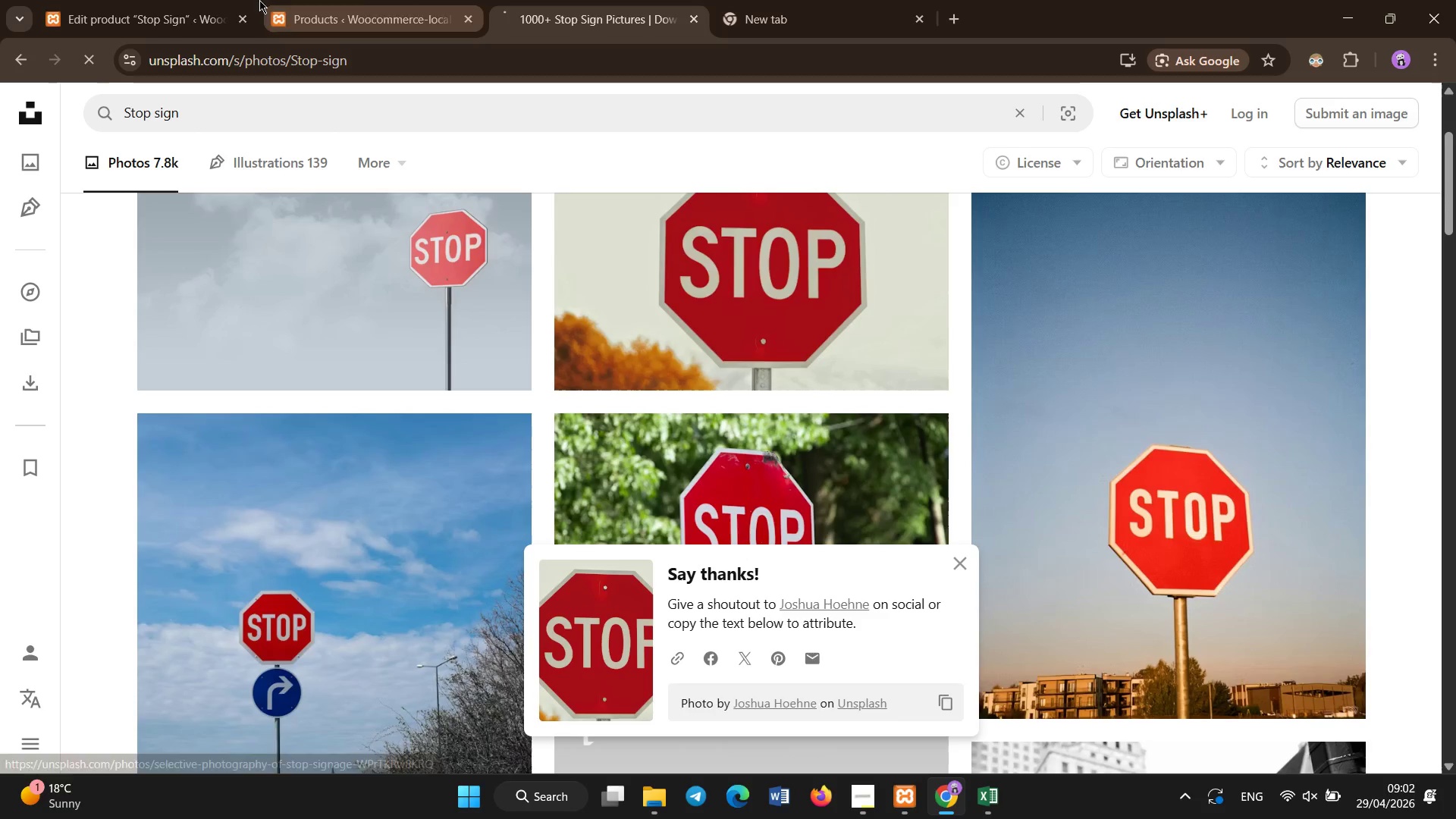 
left_click([126, 0])
 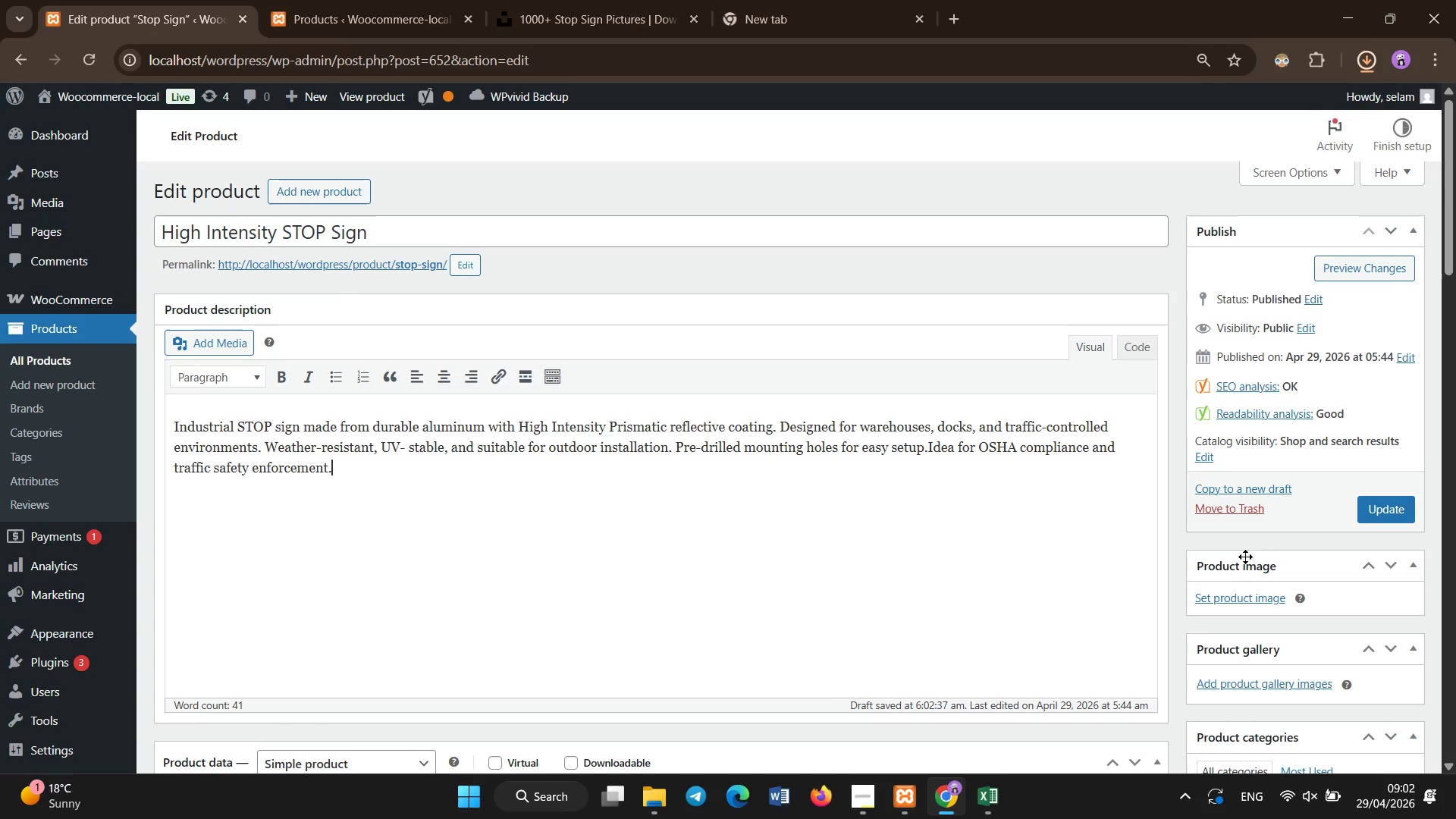 
left_click([1229, 596])
 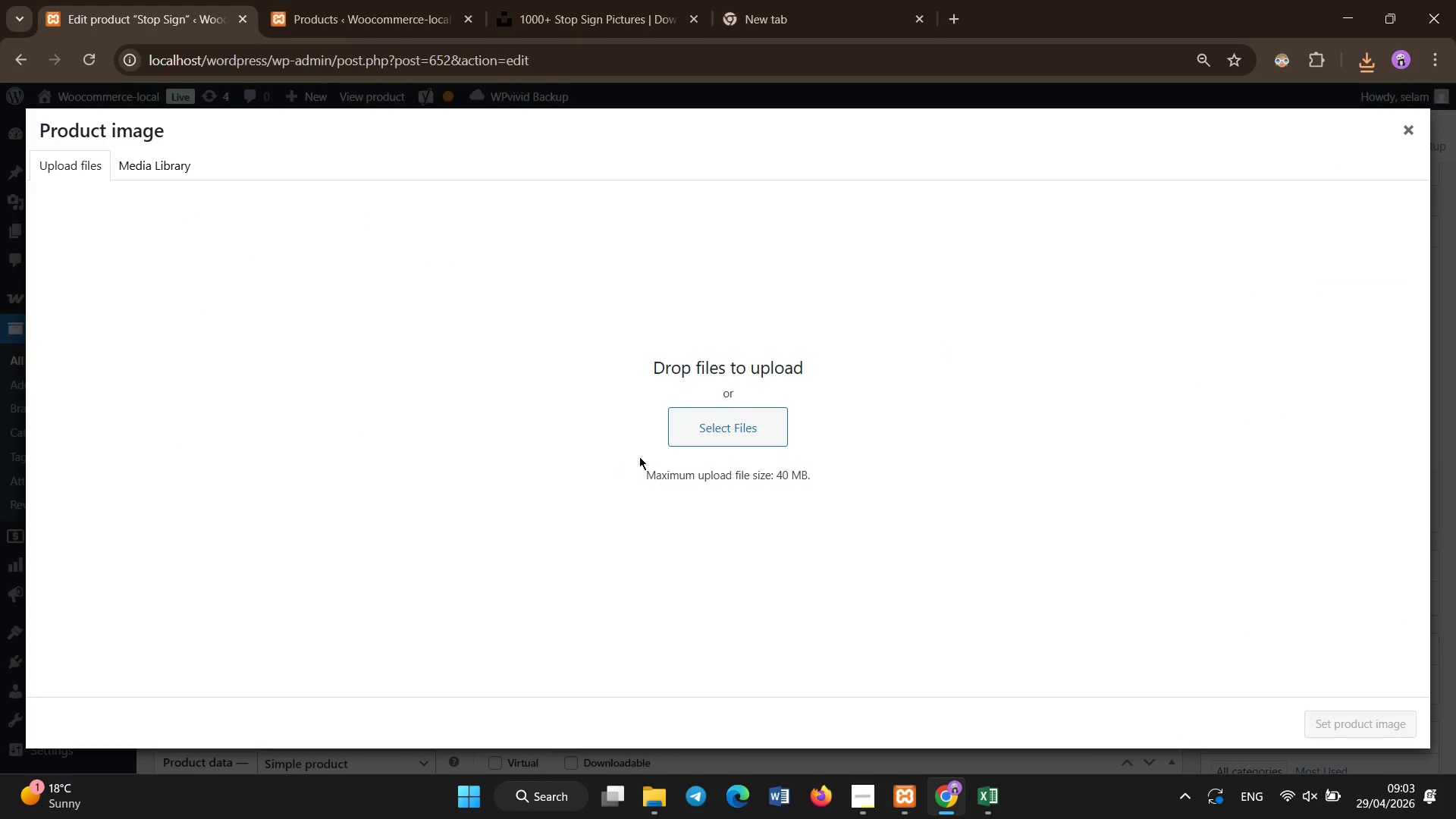 
left_click([698, 438])
 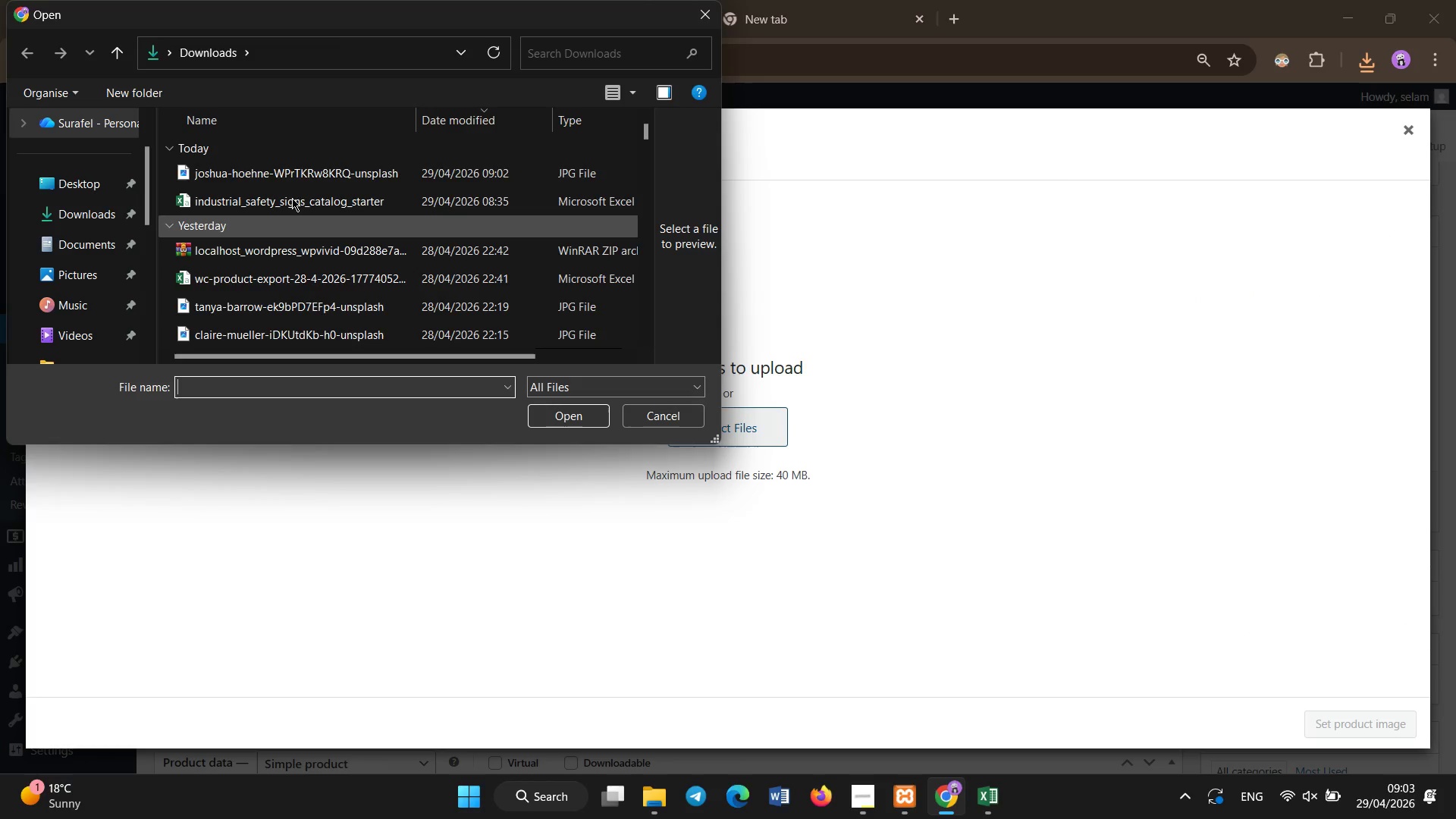 
left_click([276, 177])
 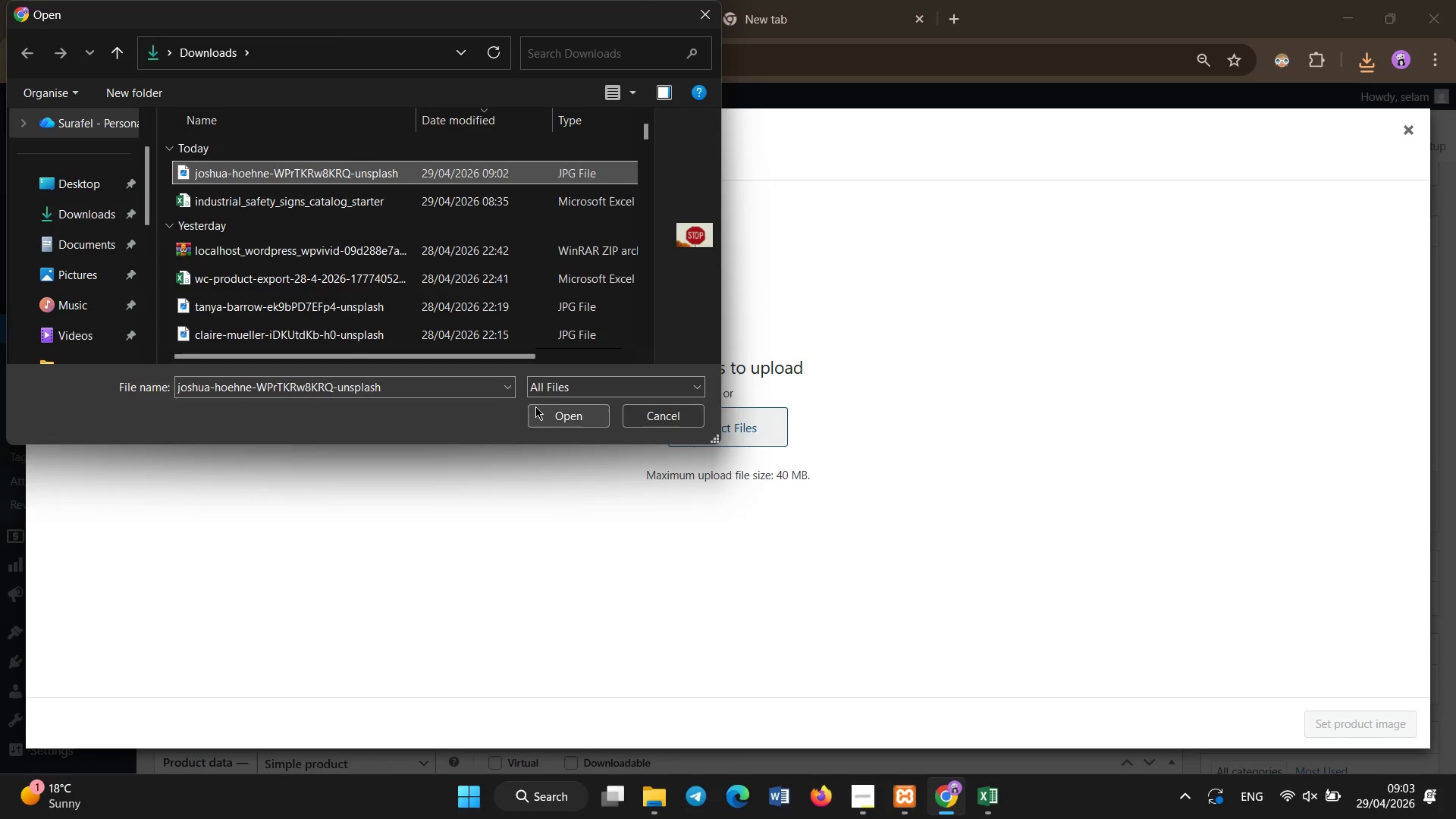 
left_click([547, 418])
 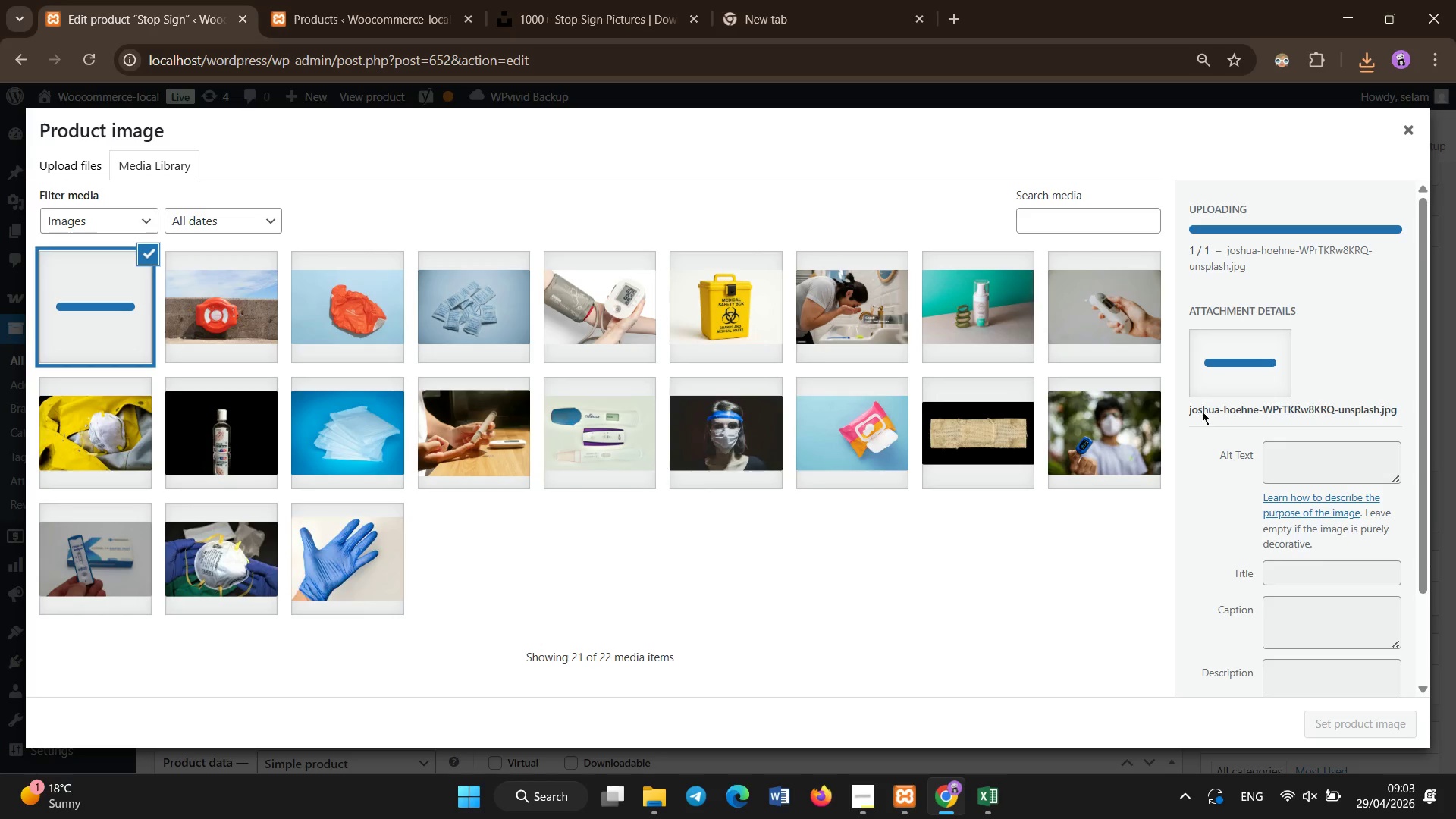 
left_click([1284, 455])
 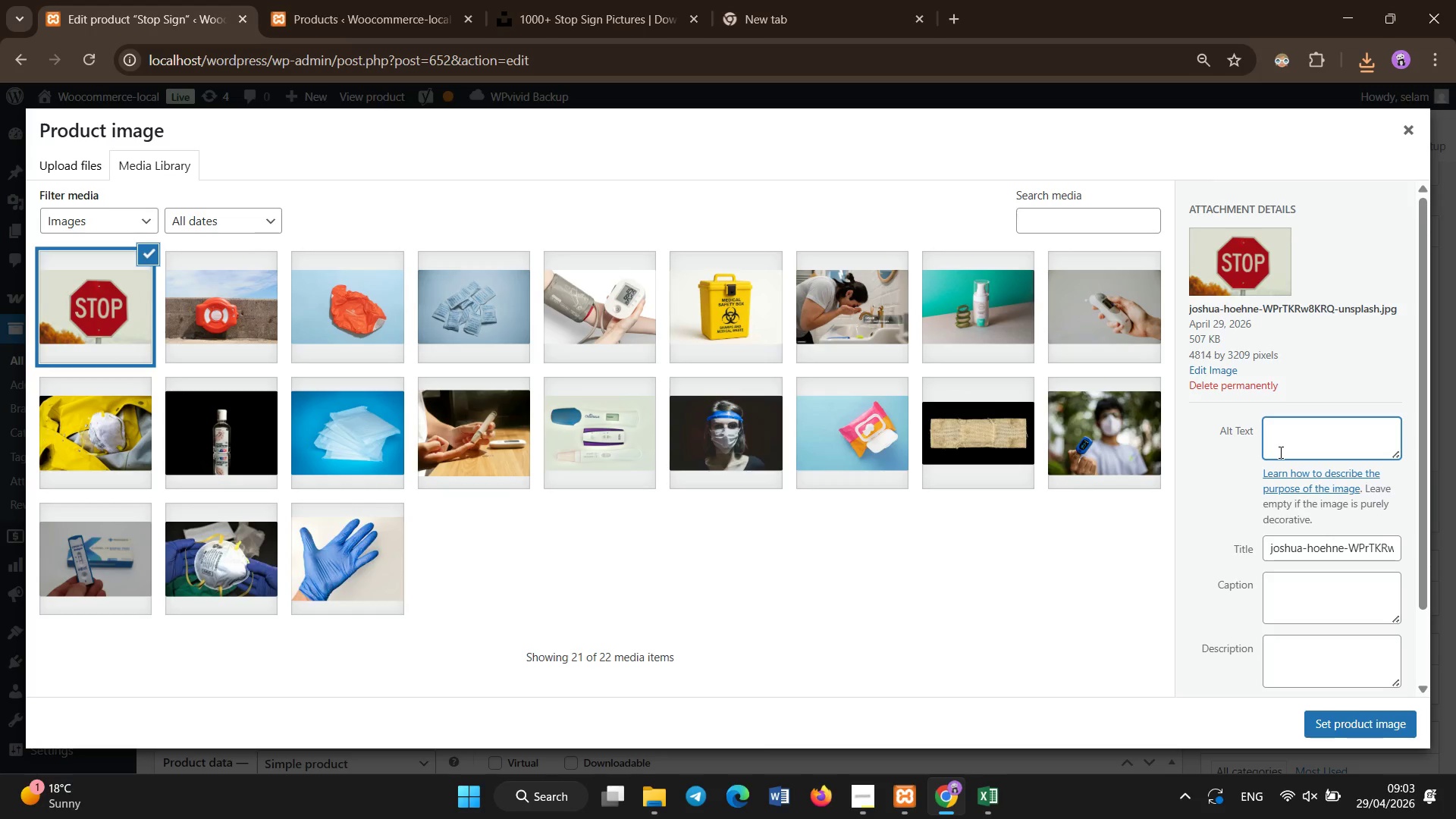 
type(STOP sign aluminum high intensity traffic safety sign)
 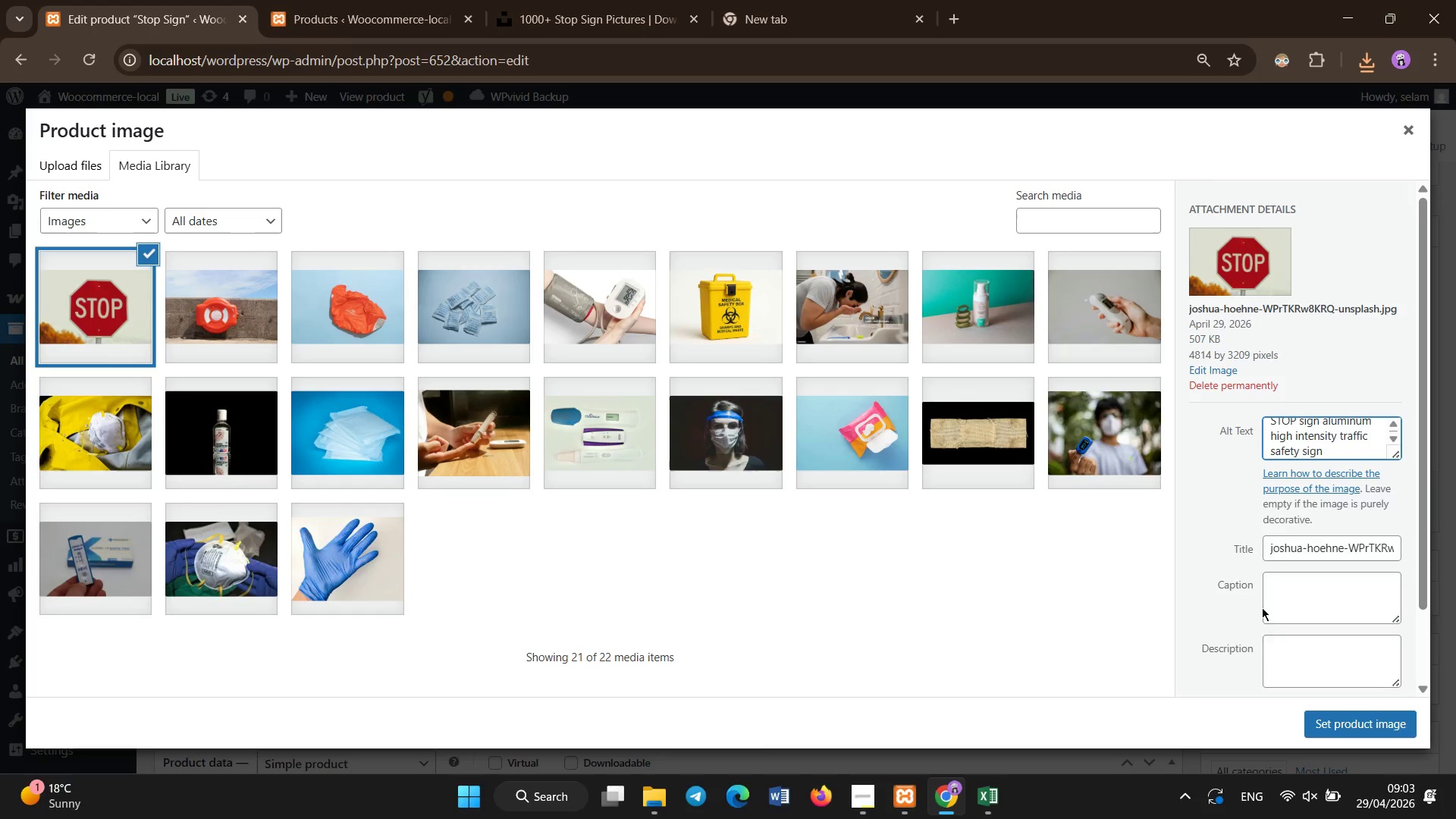 
left_click([1320, 726])
 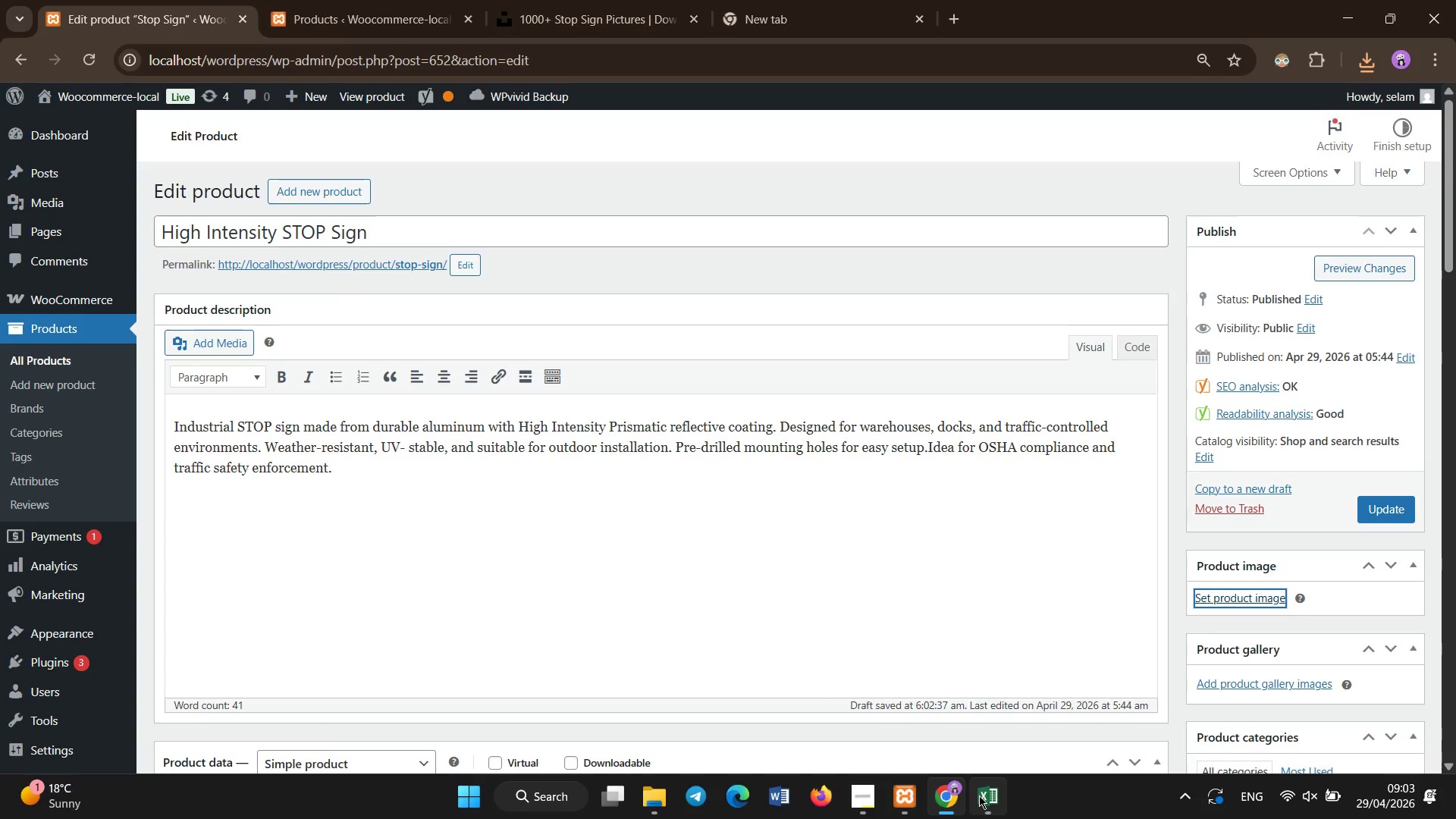 
left_click([981, 797])
 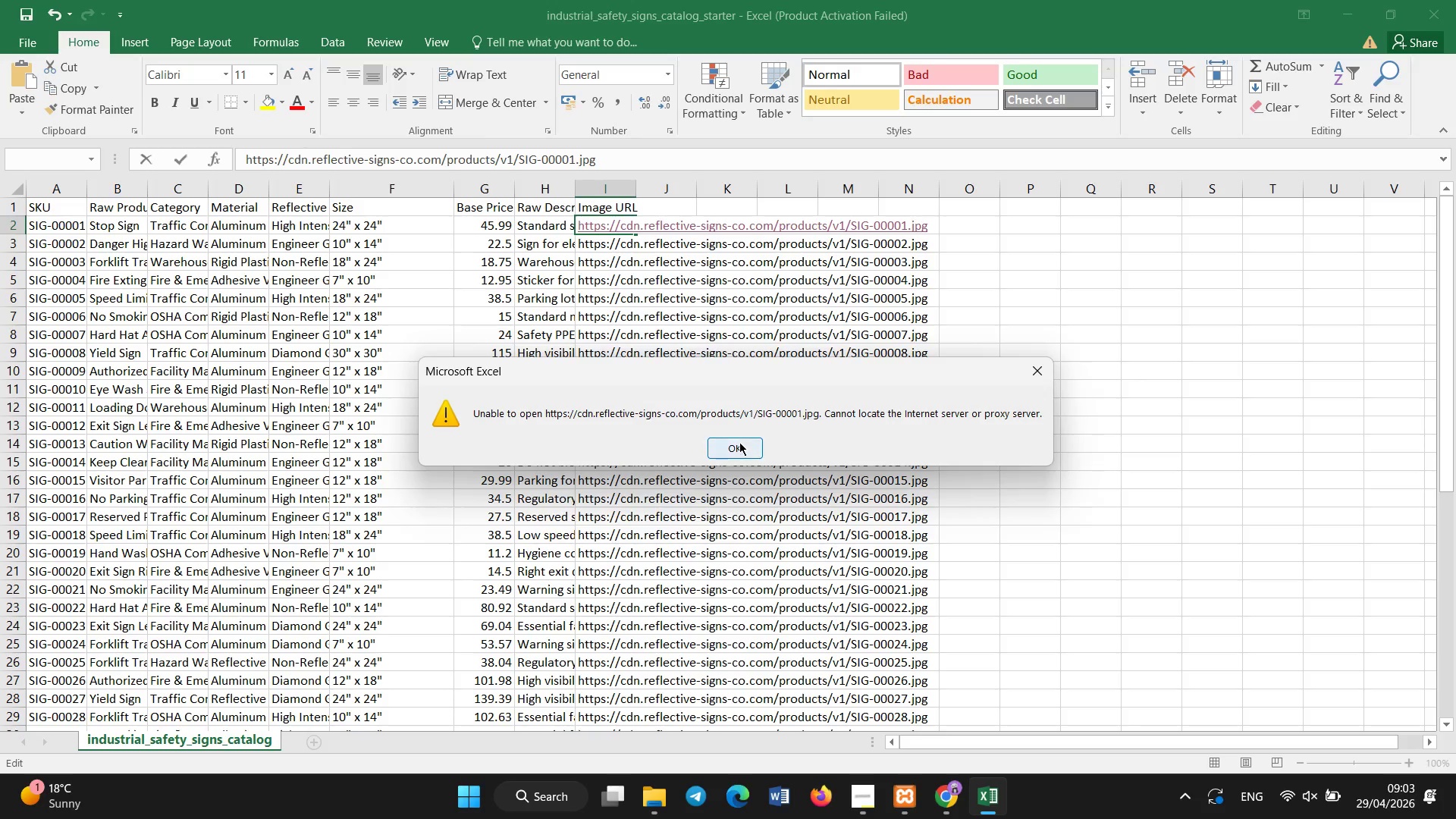 
left_click([739, 444])
 